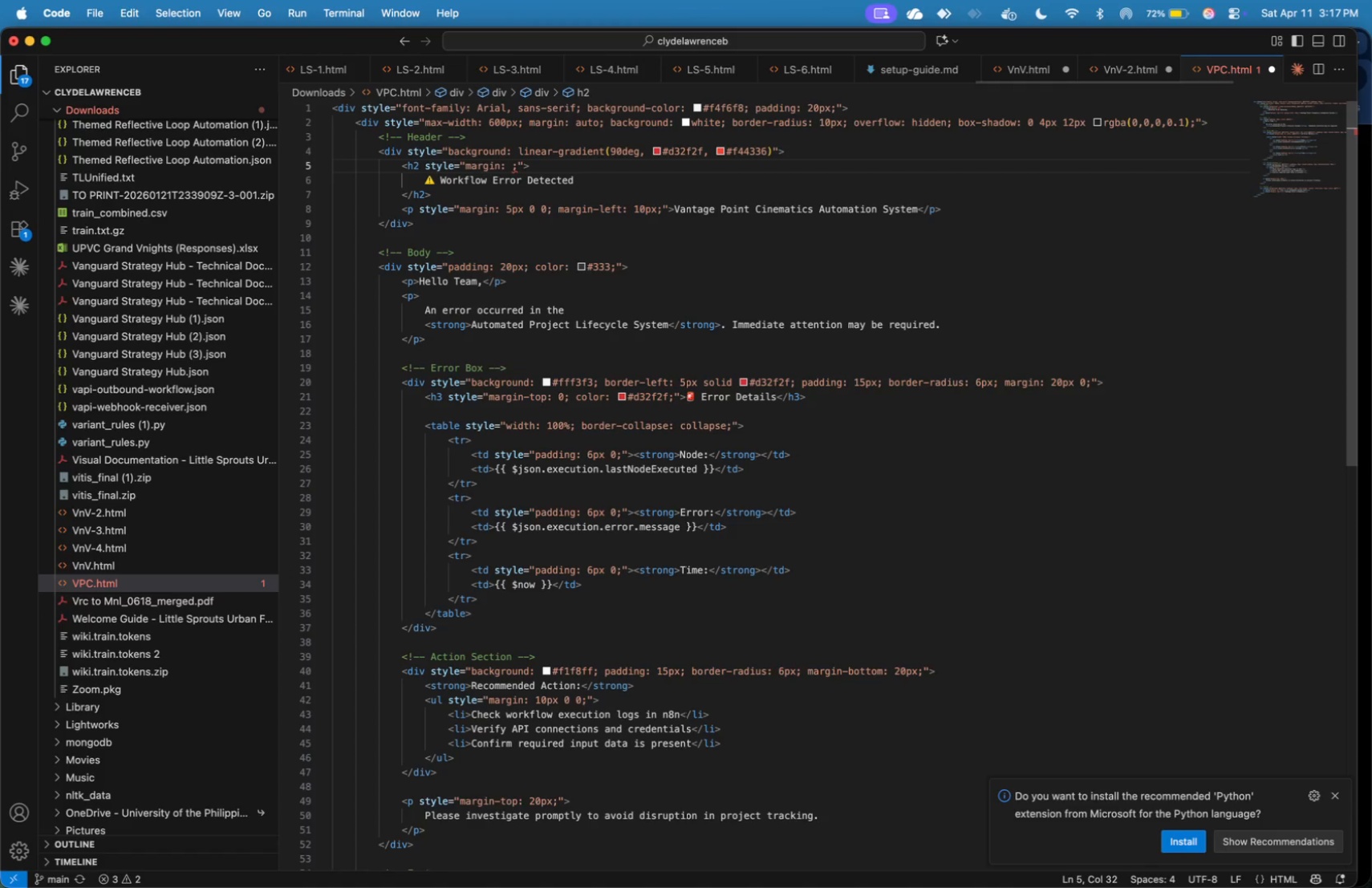 
key(0)
 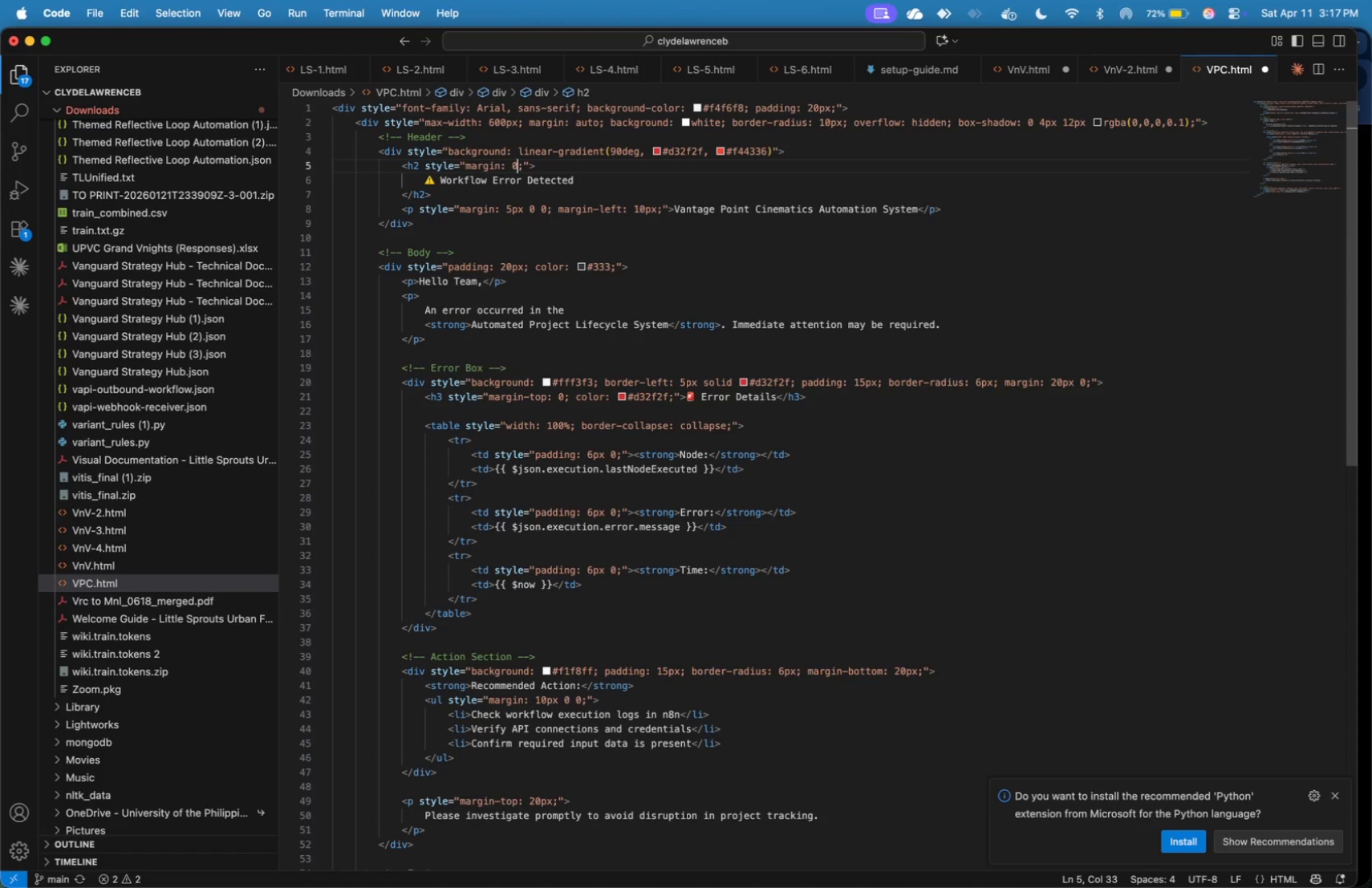 
wait(8.16)
 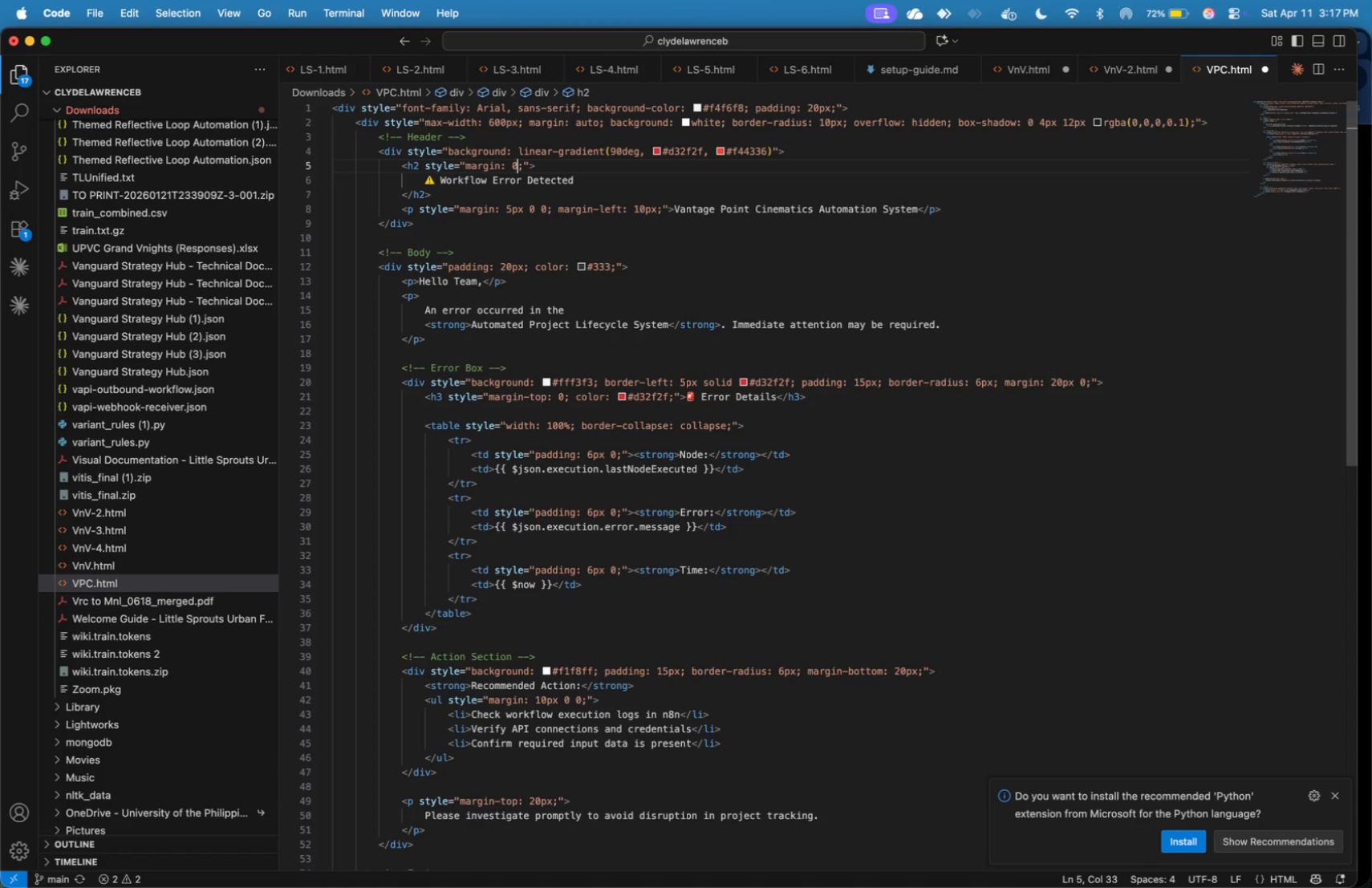 
key(ArrowDown)
 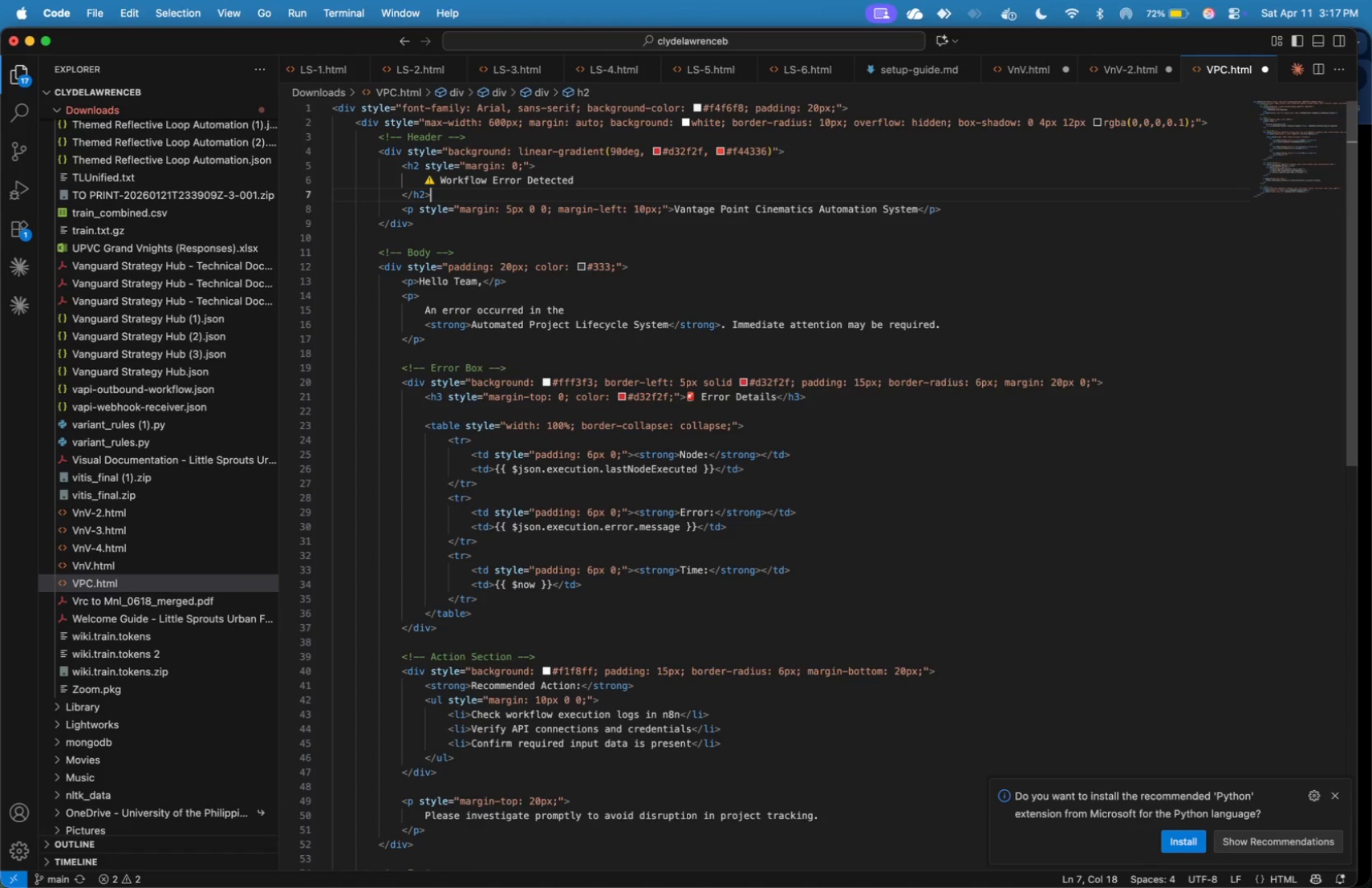 
key(ArrowDown)
 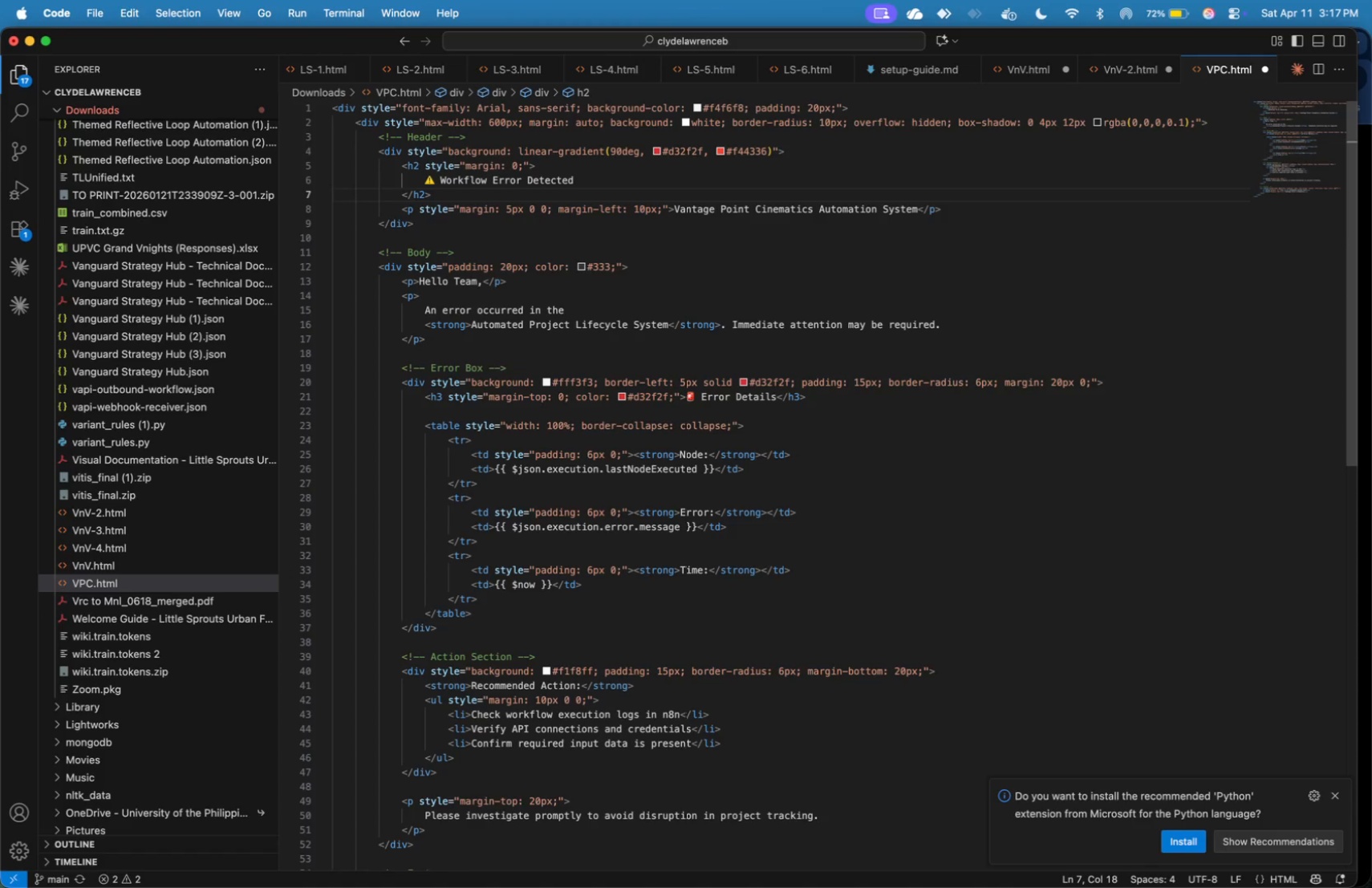 
key(ArrowDown)
 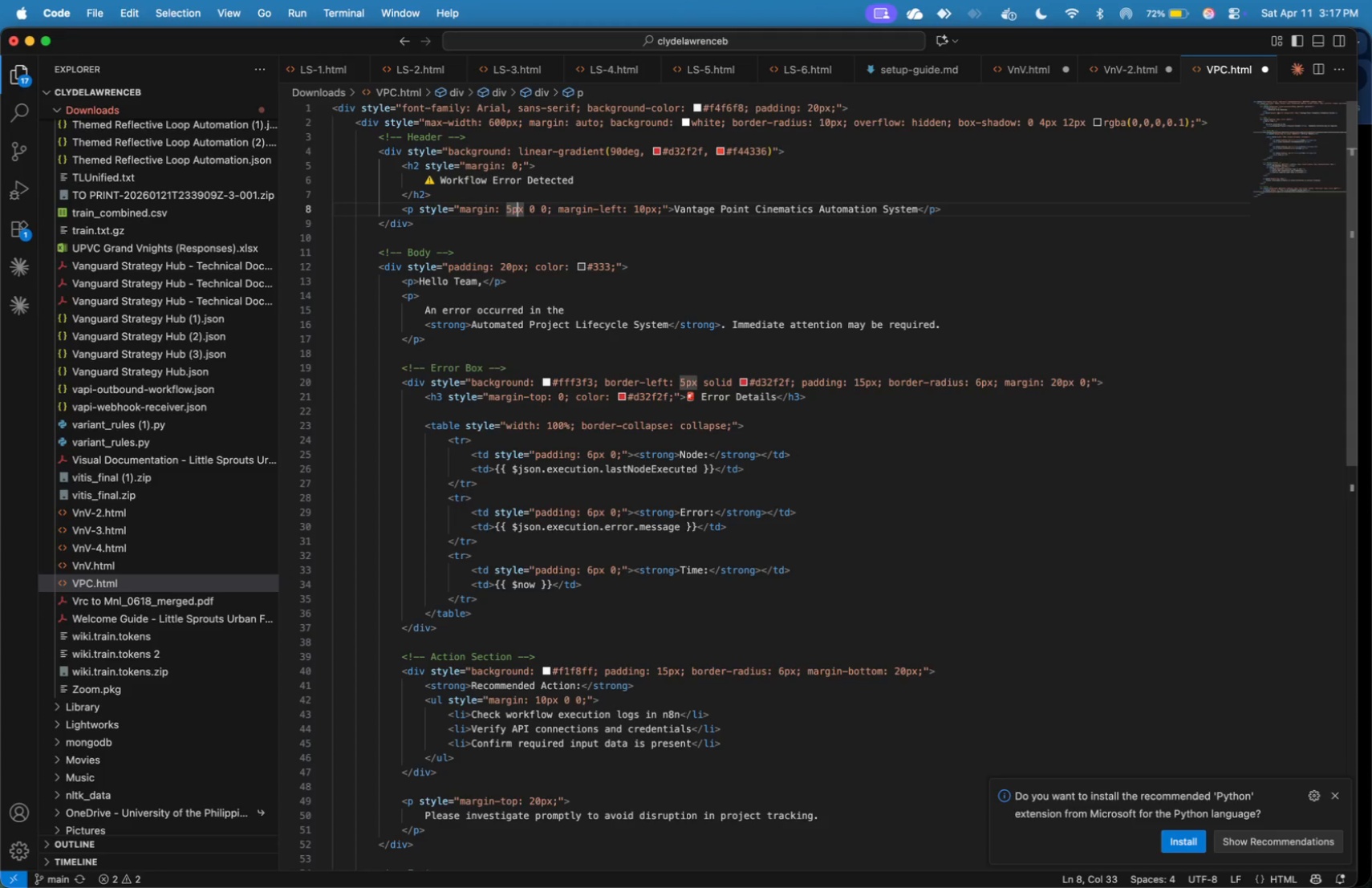 
hold_key(key=ArrowRight, duration=0.78)
 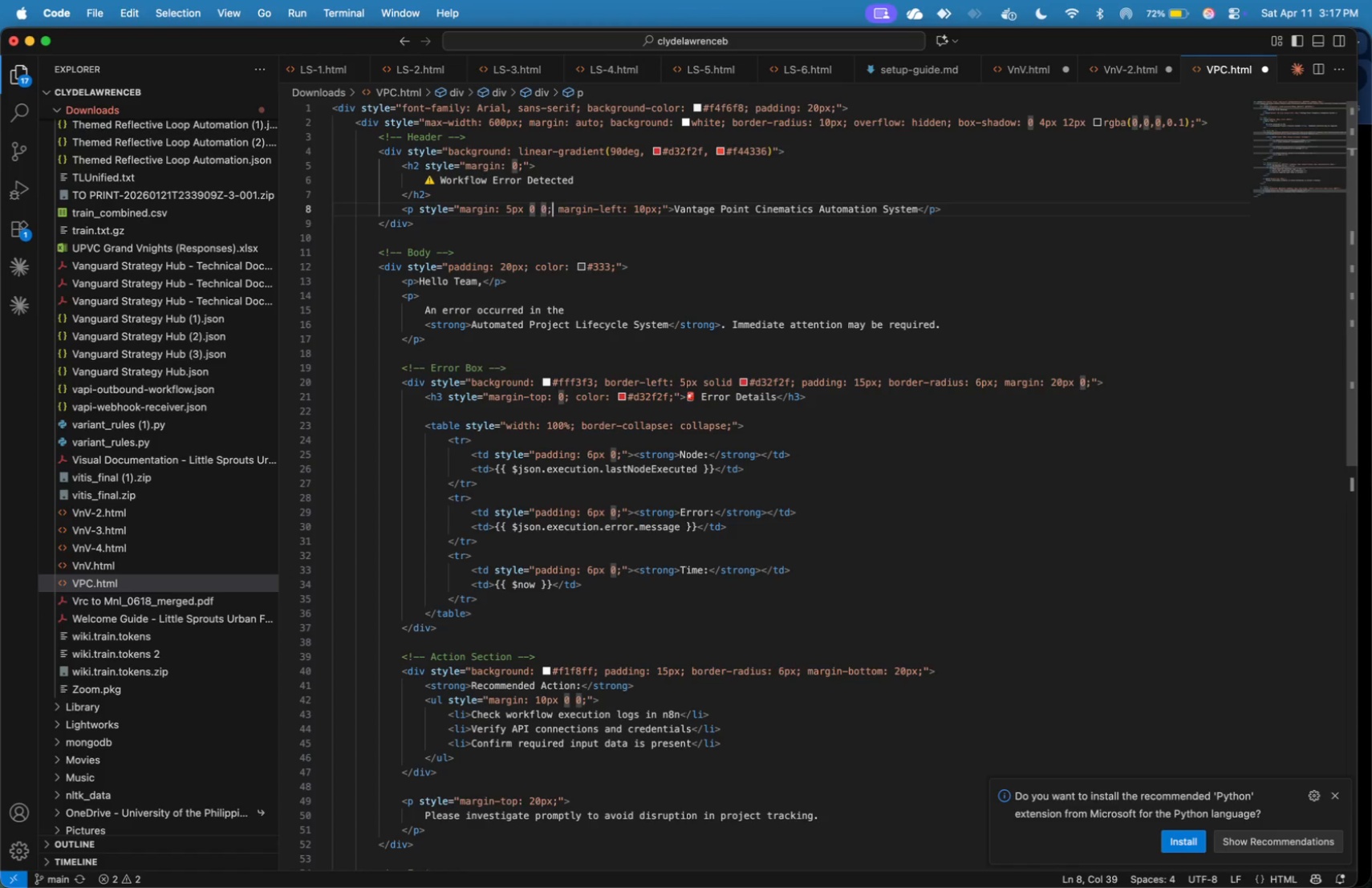 
key(ArrowRight)
 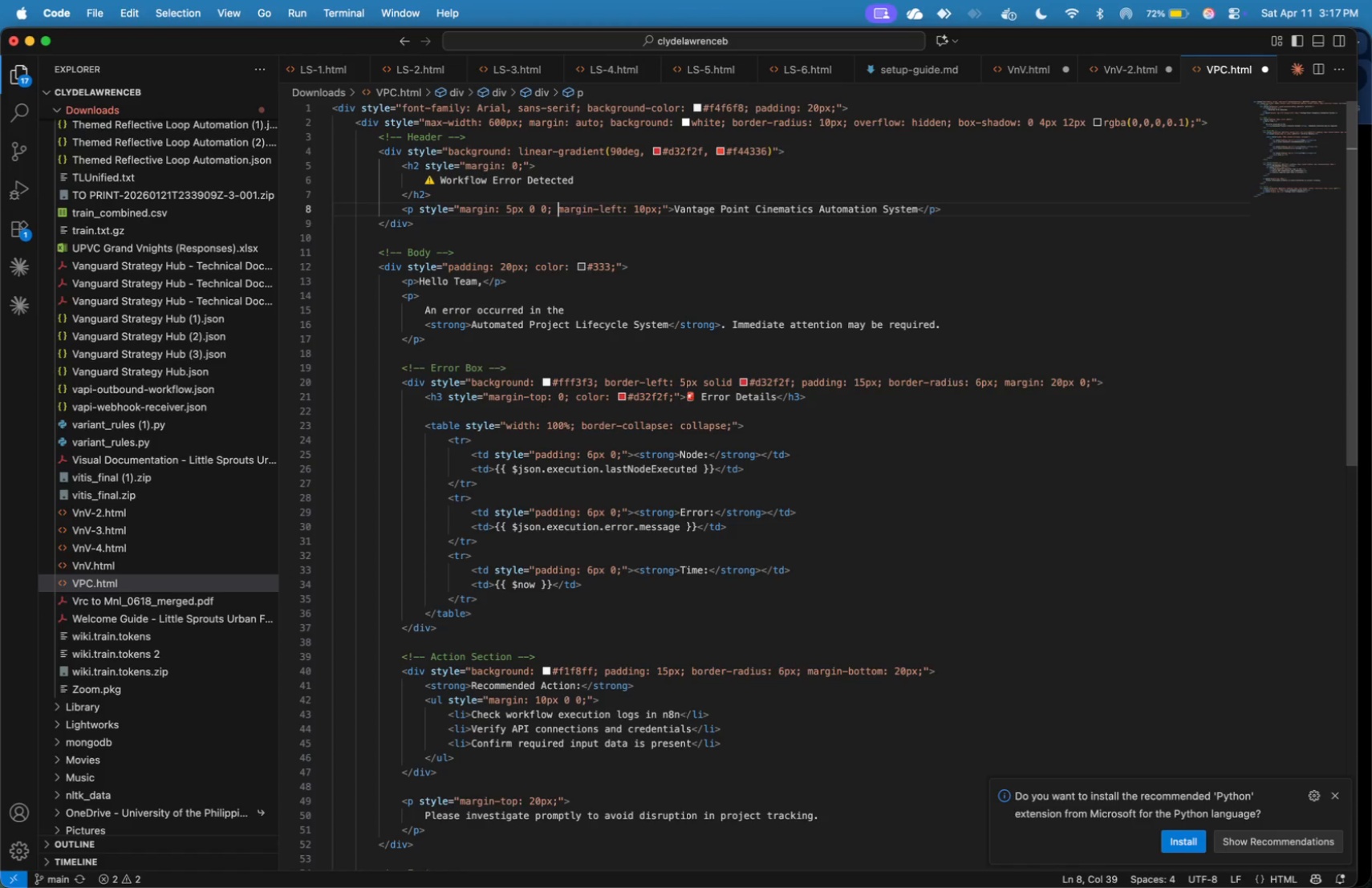 
key(ArrowRight)
 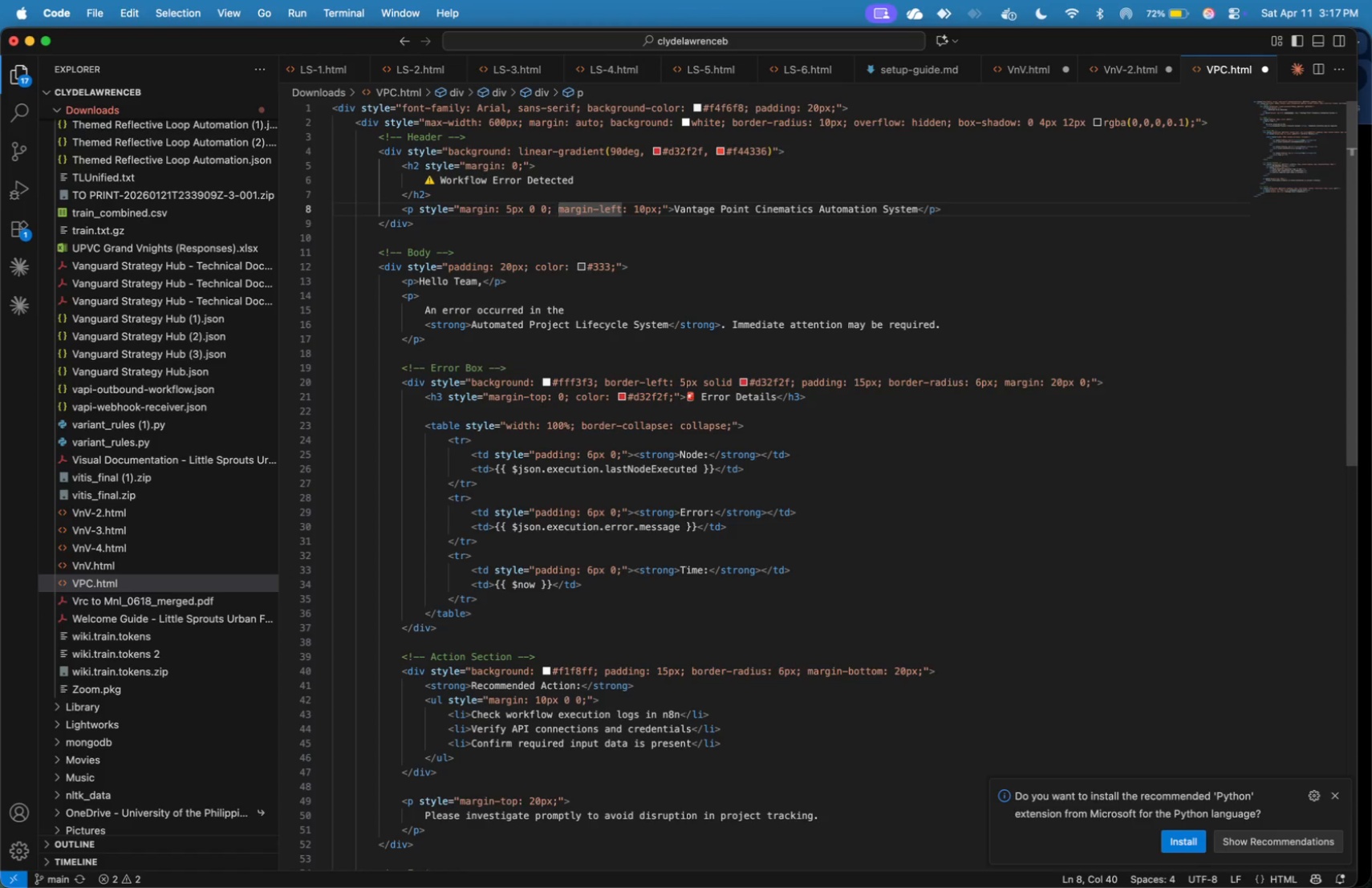 
hold_key(key=ArrowRight, duration=1.51)
 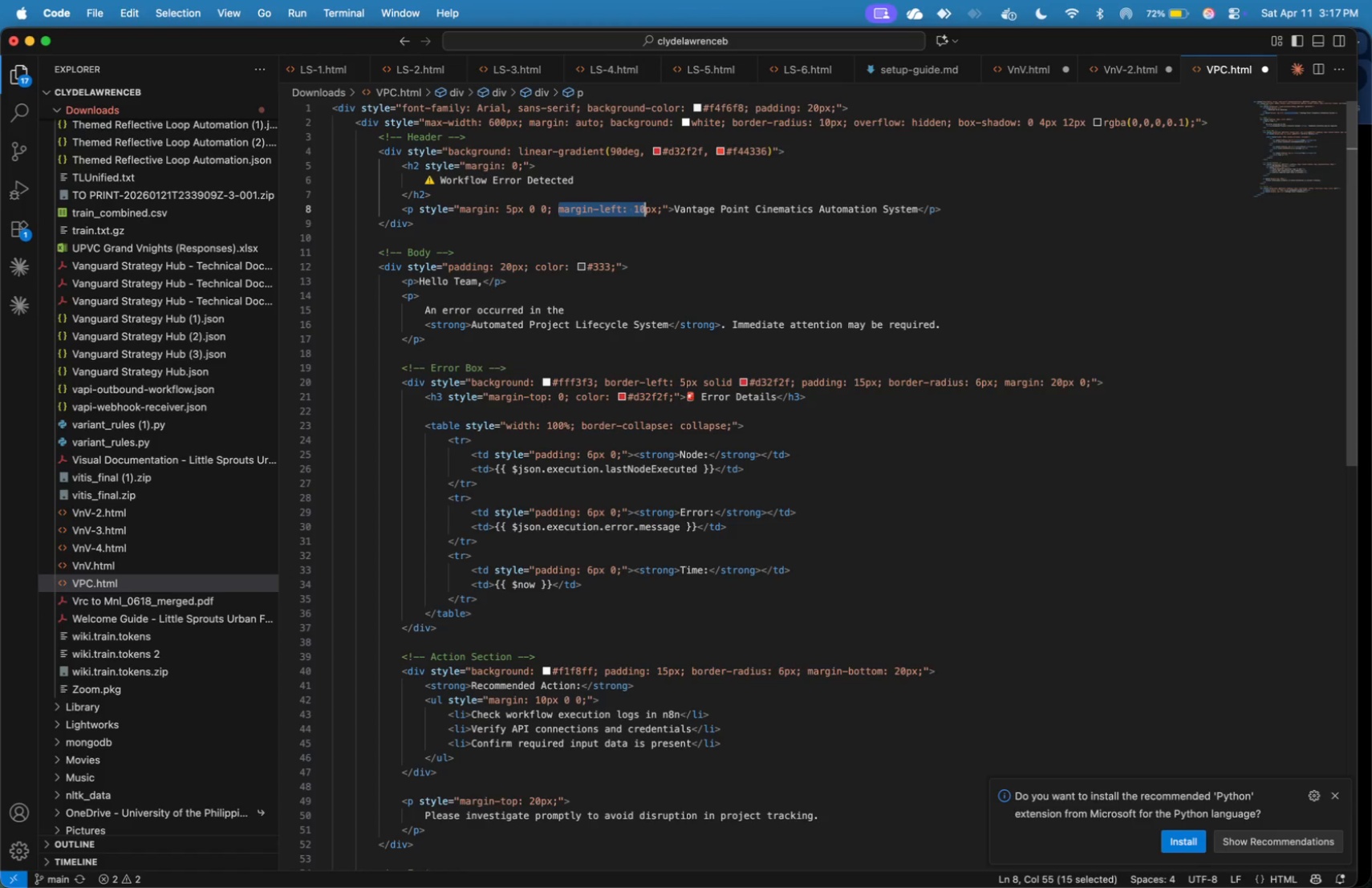 
key(Shift+ArrowRight)
 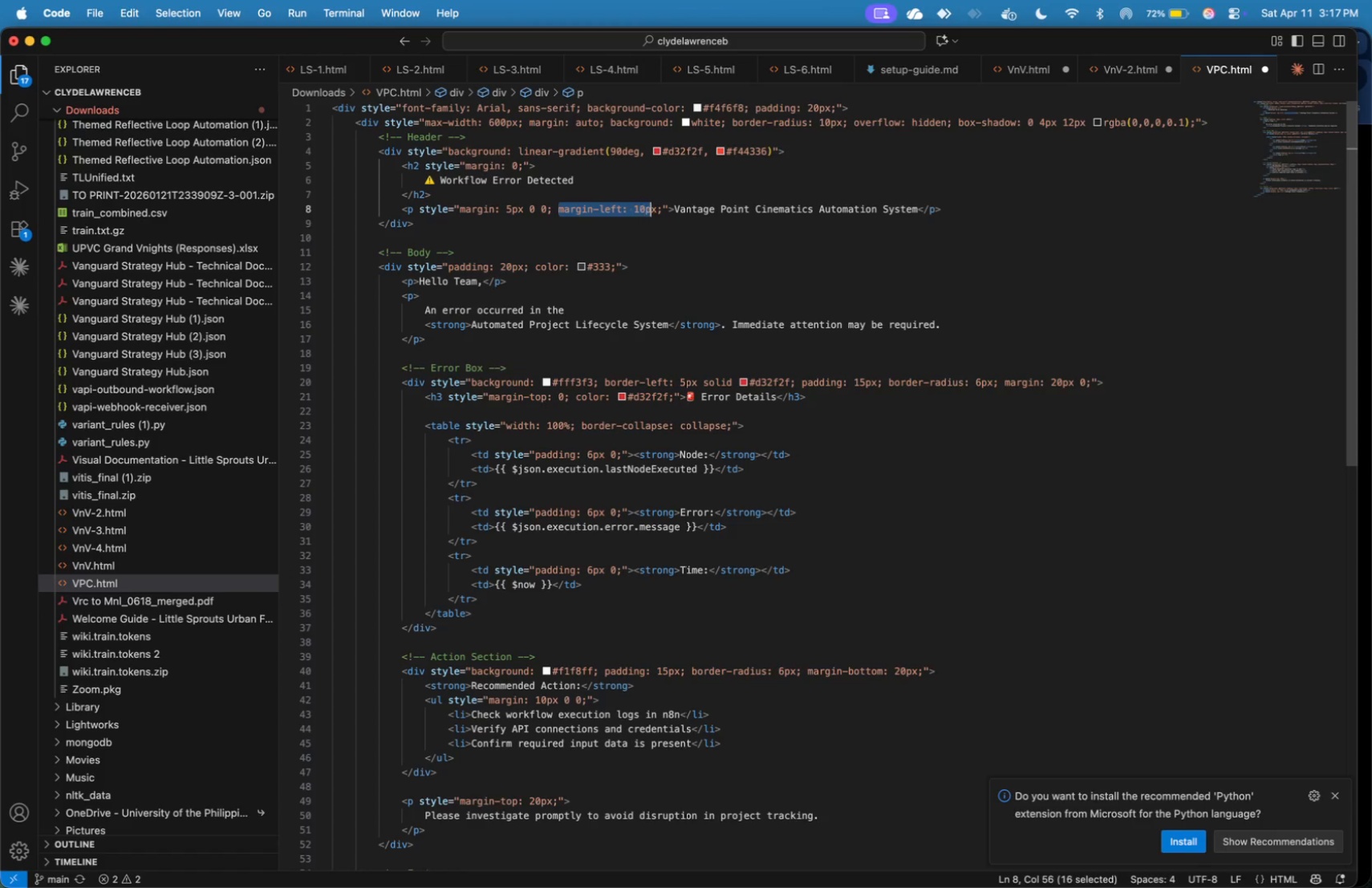 
key(Shift+ArrowRight)
 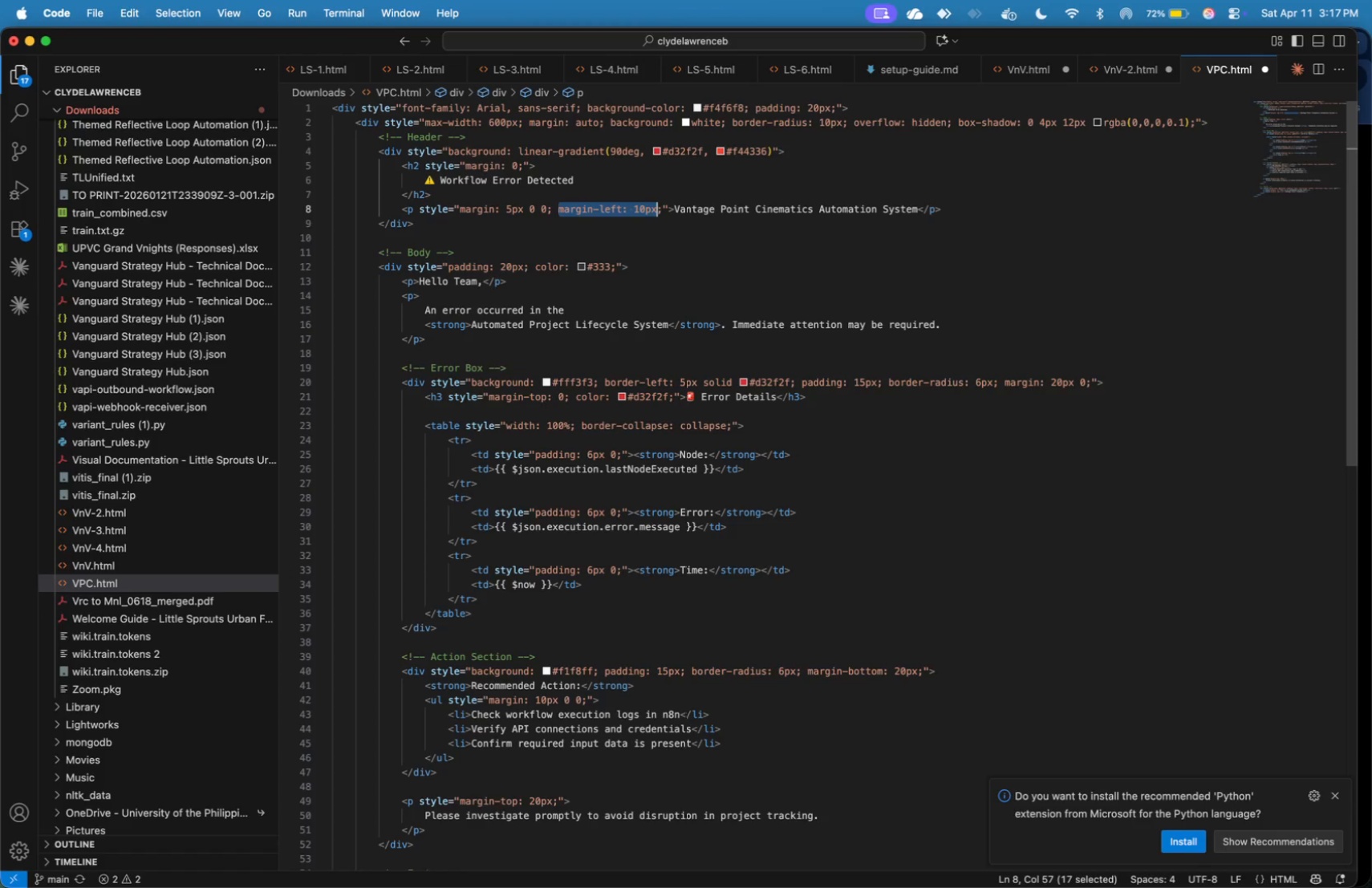 
key(Shift+ArrowRight)
 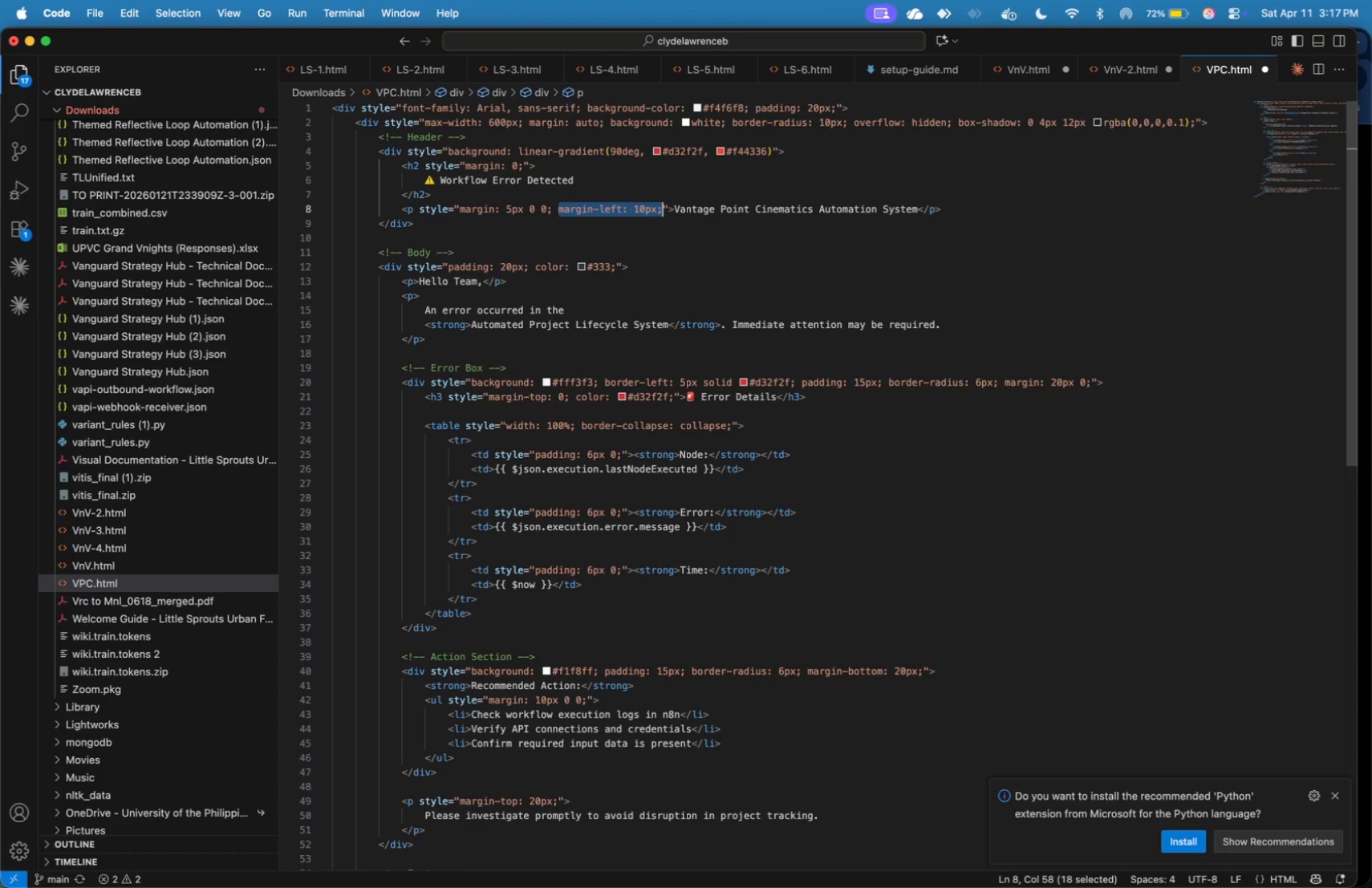 
key(Shift+ArrowRight)
 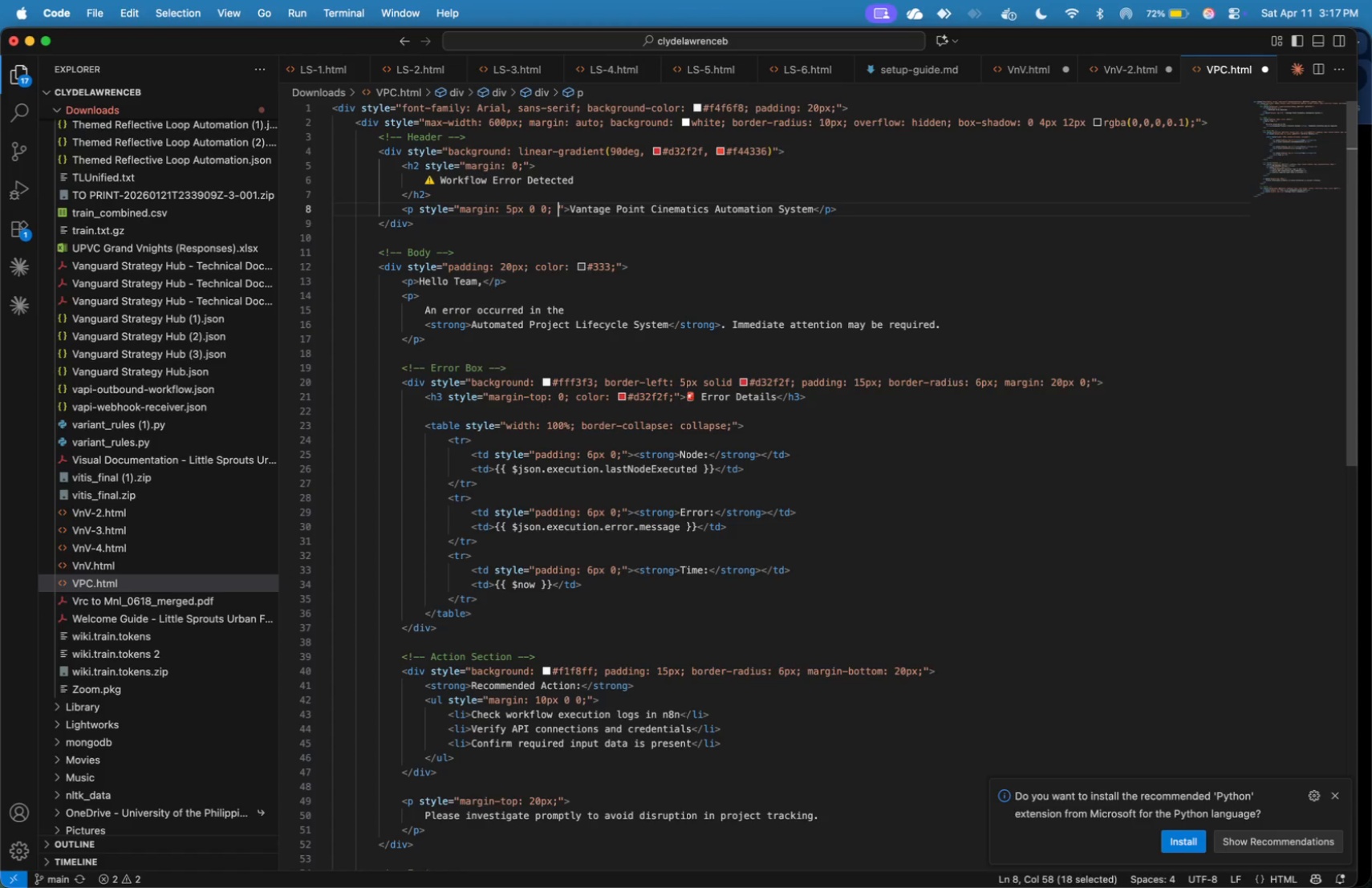 
key(Backspace)
 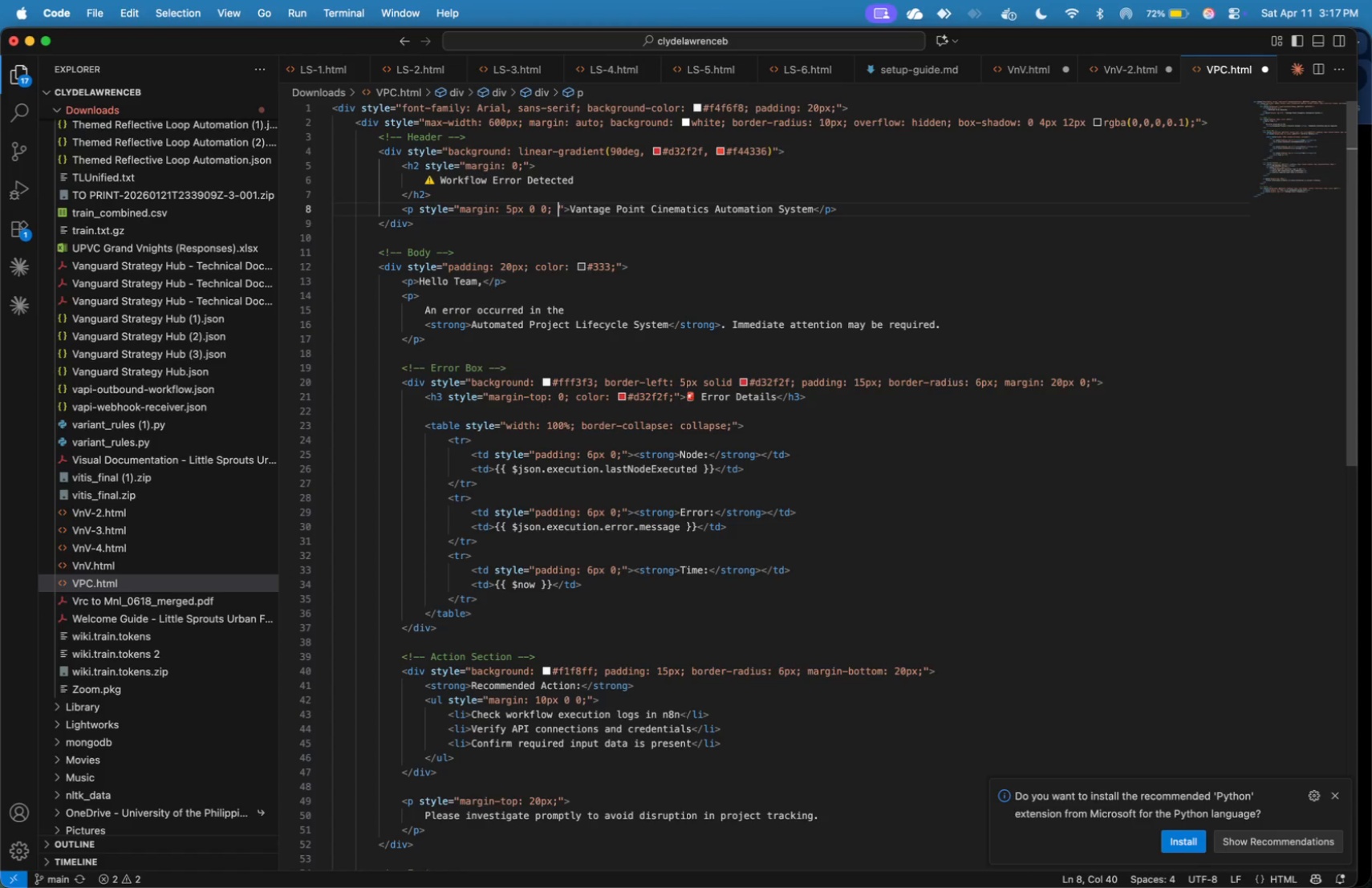 
key(Backspace)
 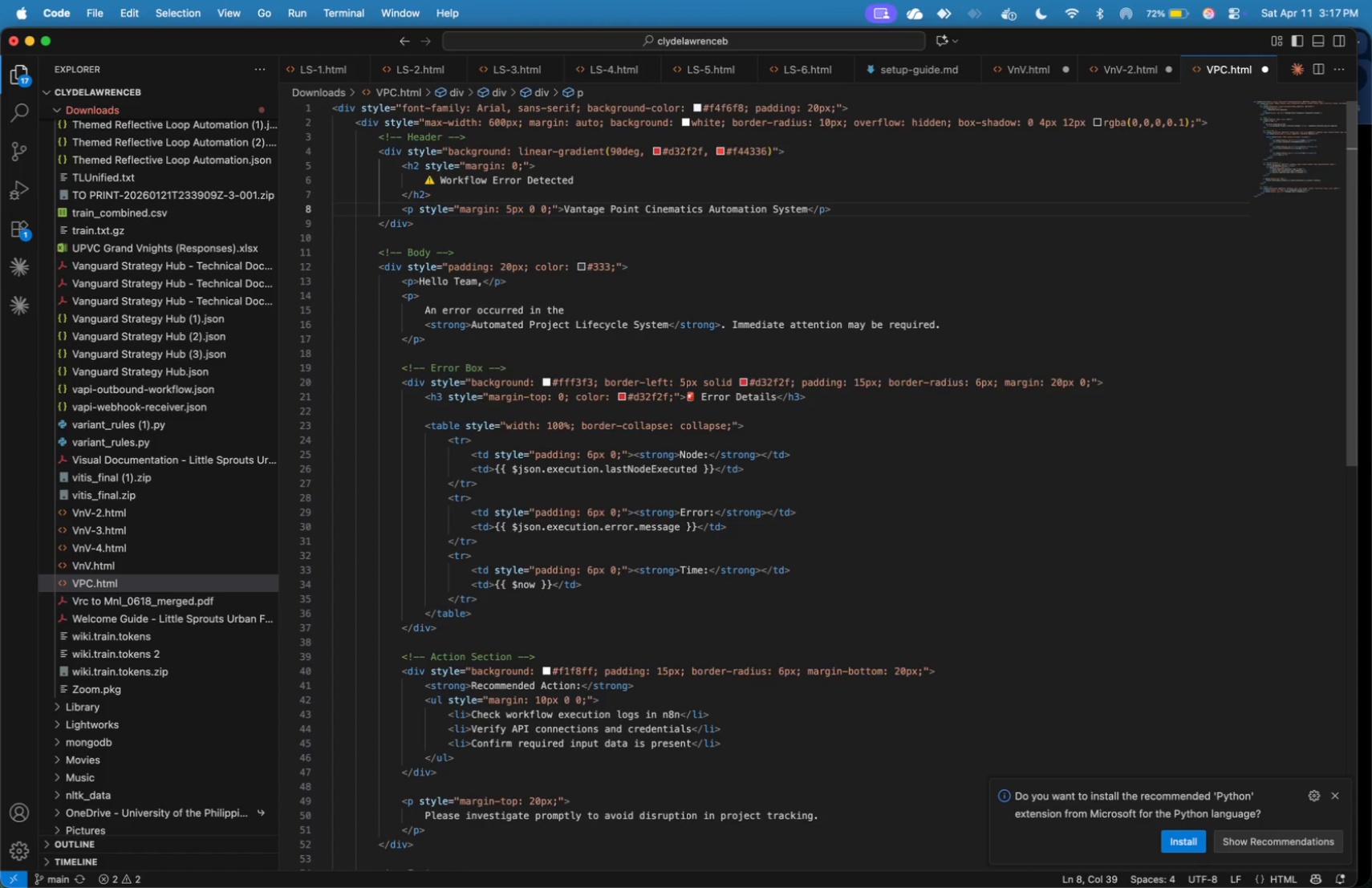 
key(Meta+S)
 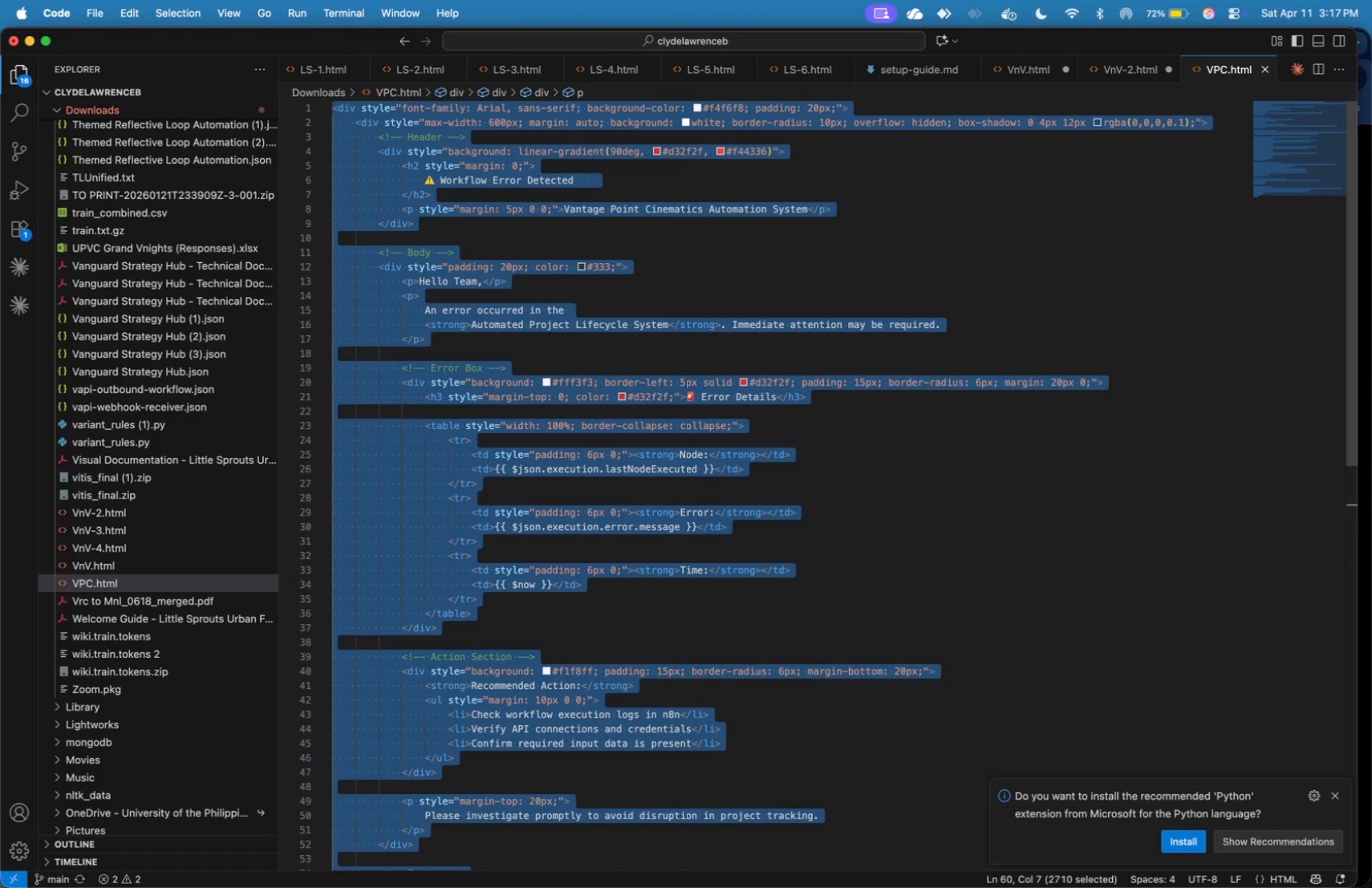 
key(Meta+A)
 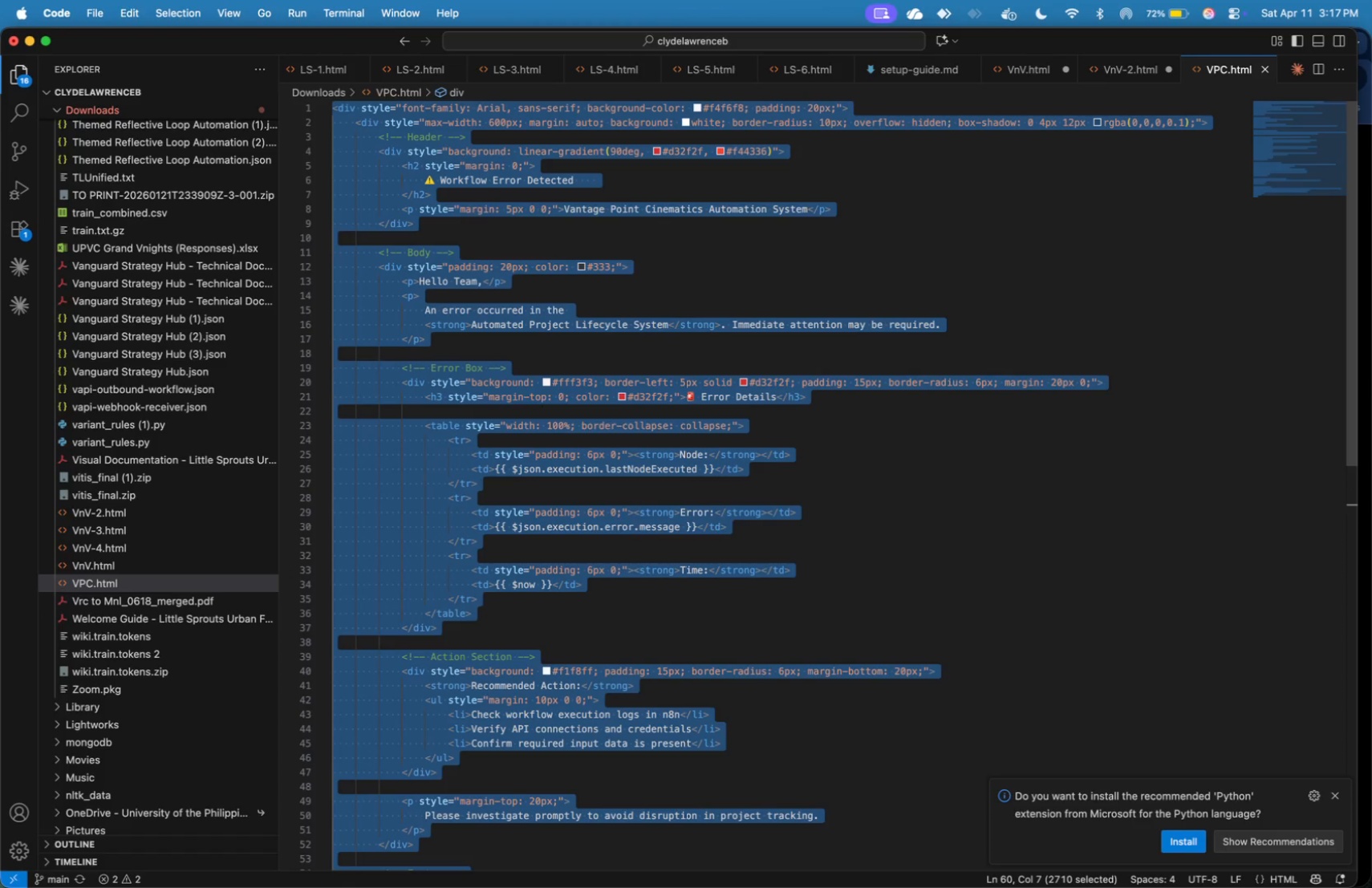 
key(Meta+C)
 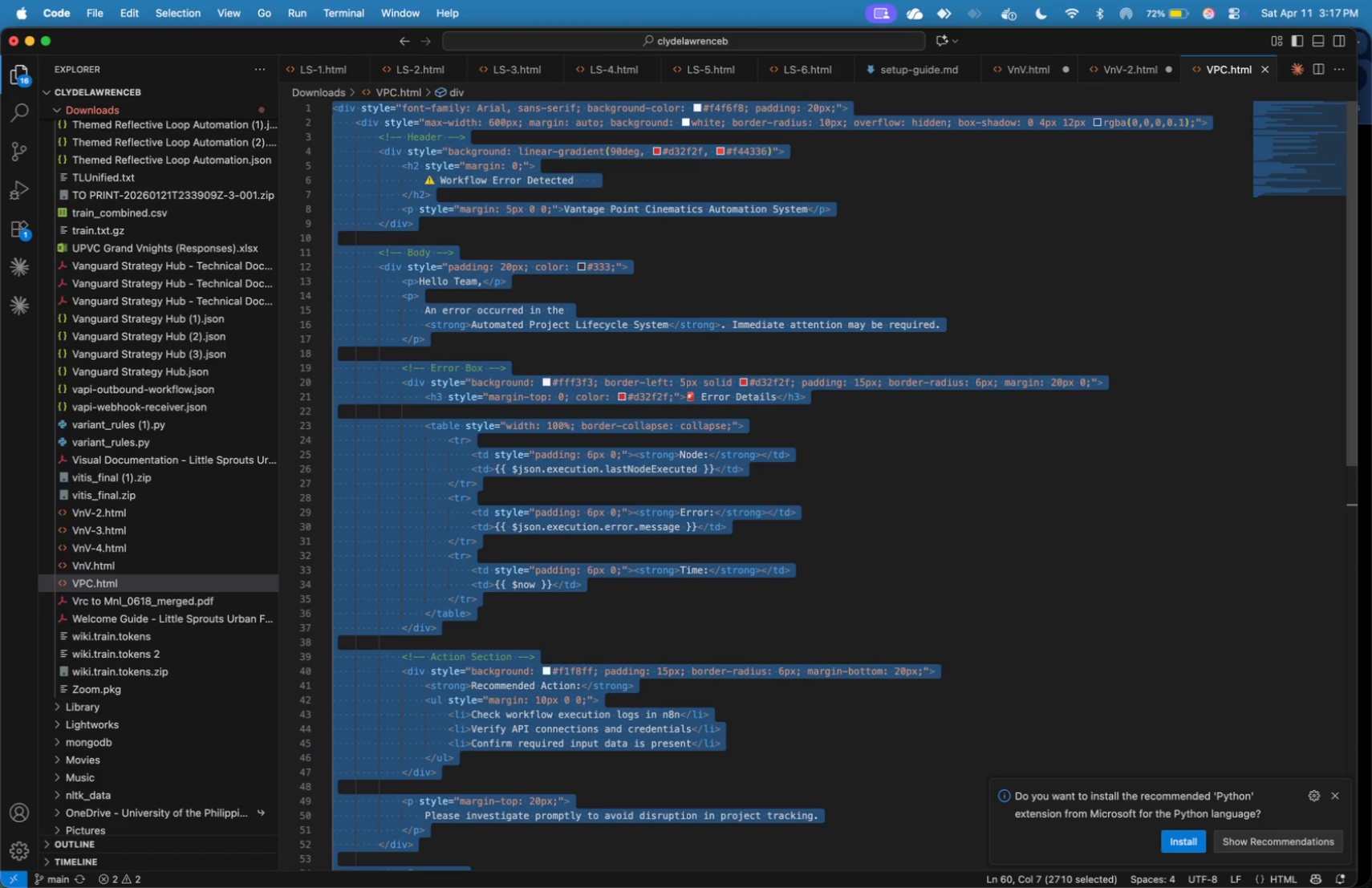 
key(Meta+Tab)
 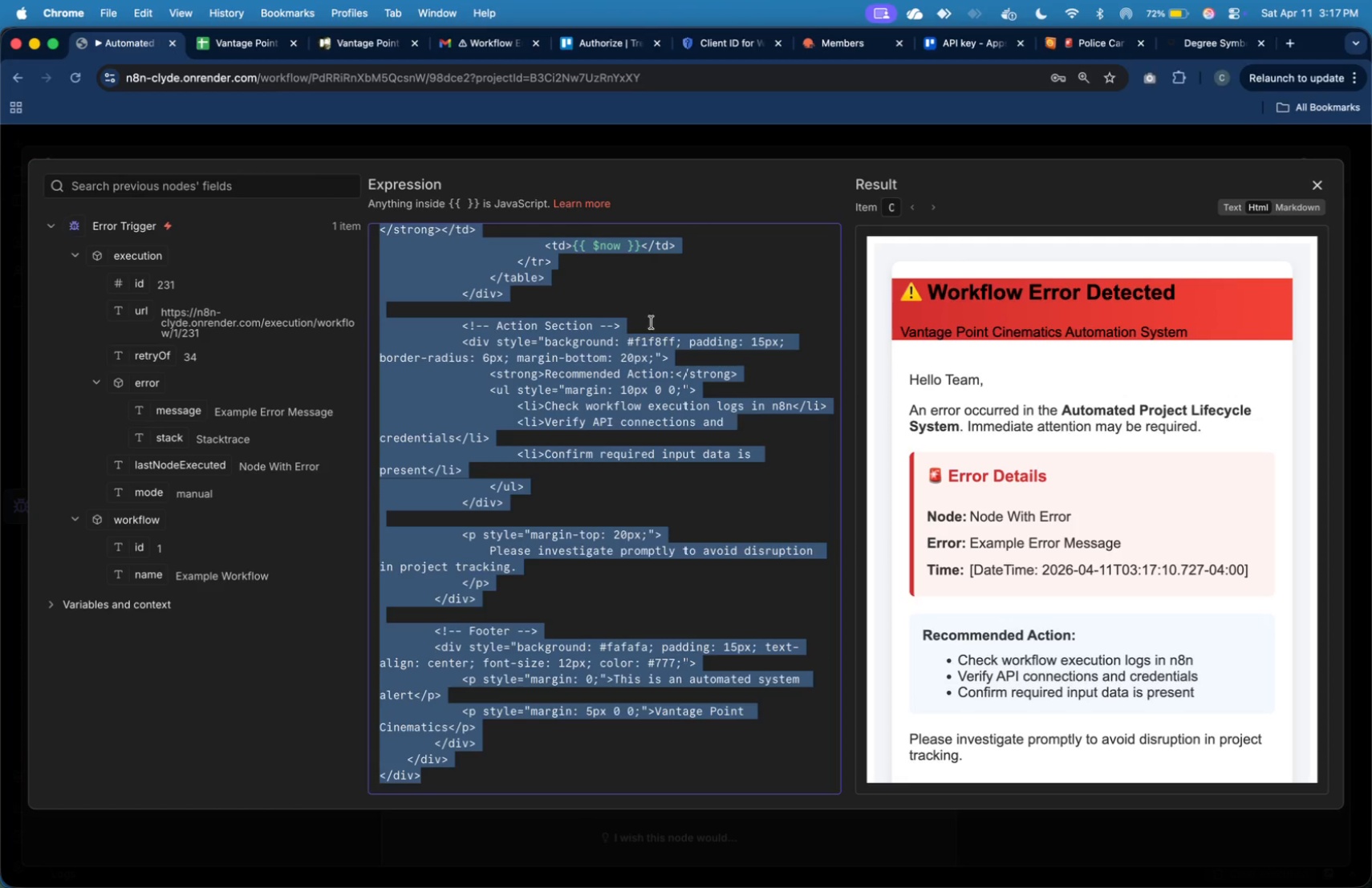 
left_click([666, 343])
 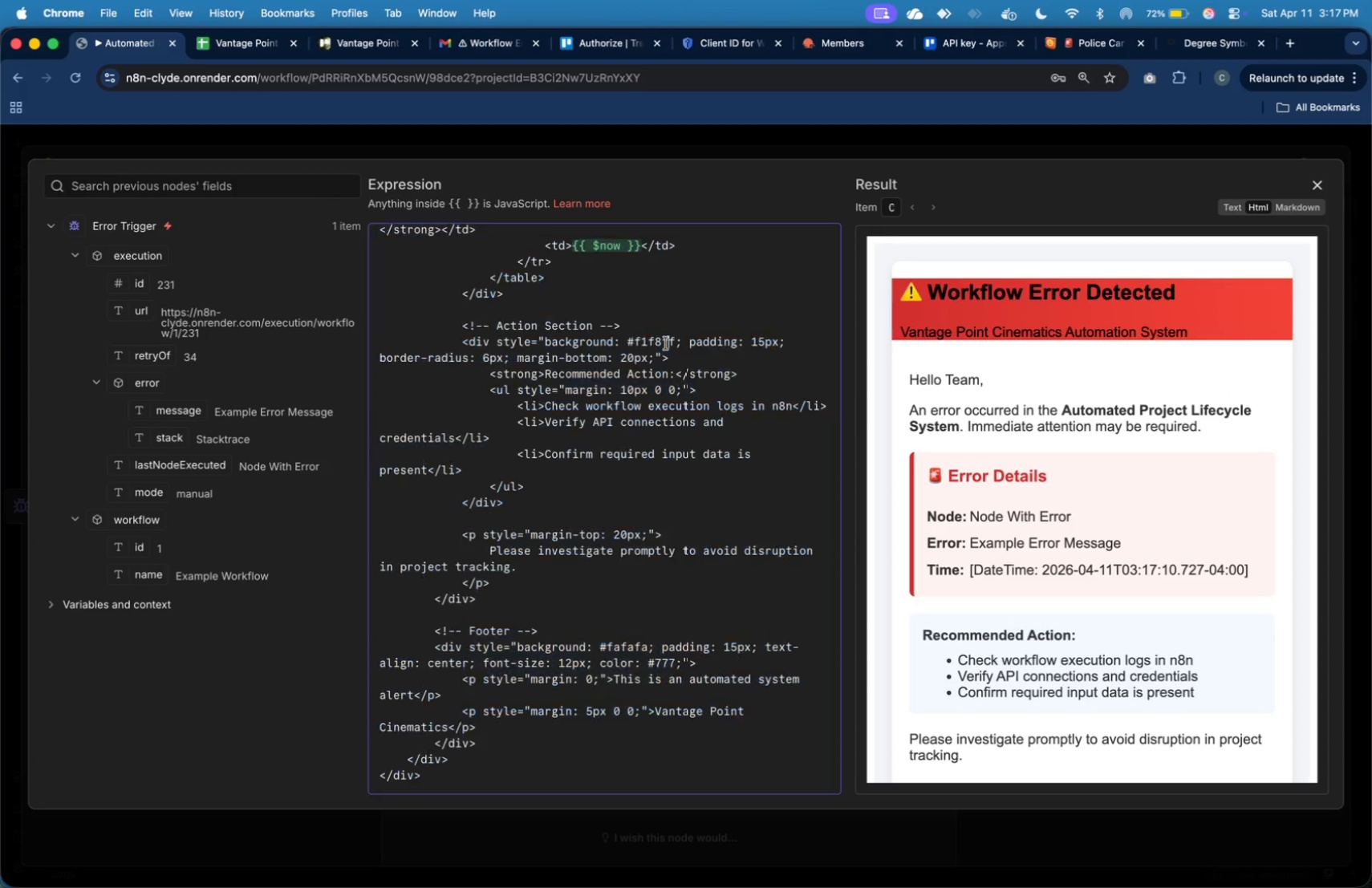 
key(Meta+A)
 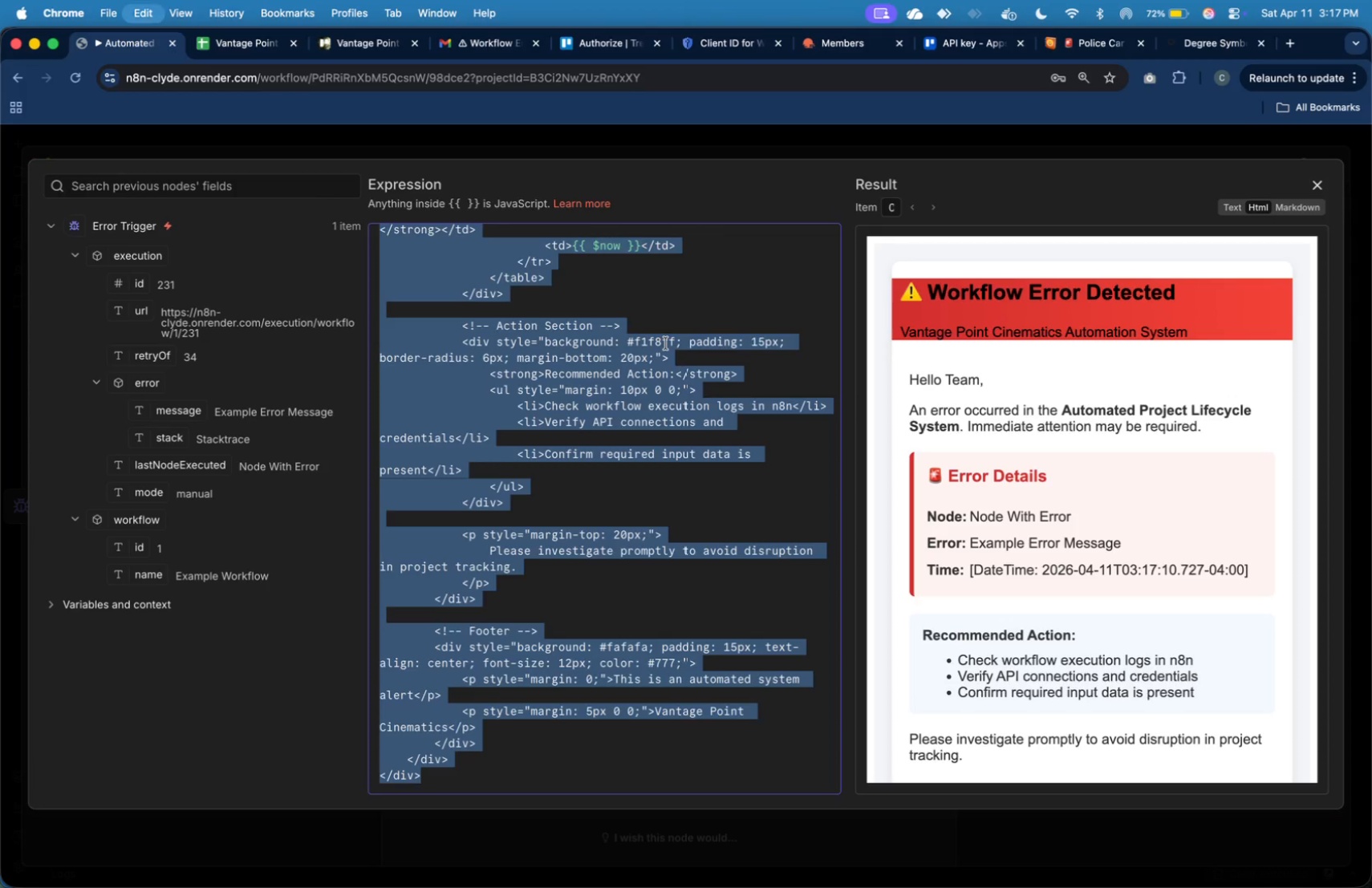 
key(Meta+V)
 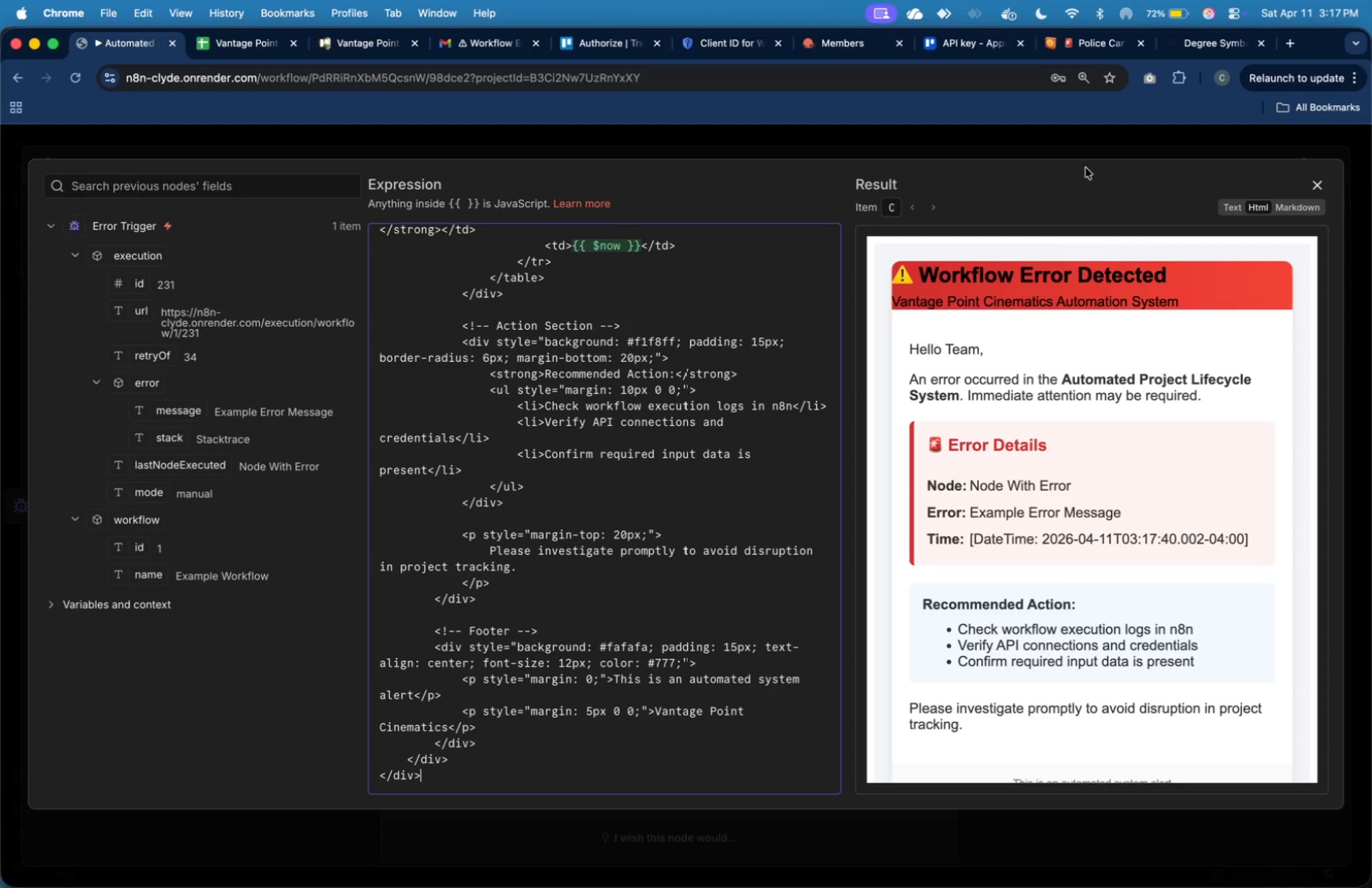 
left_click([1321, 177])
 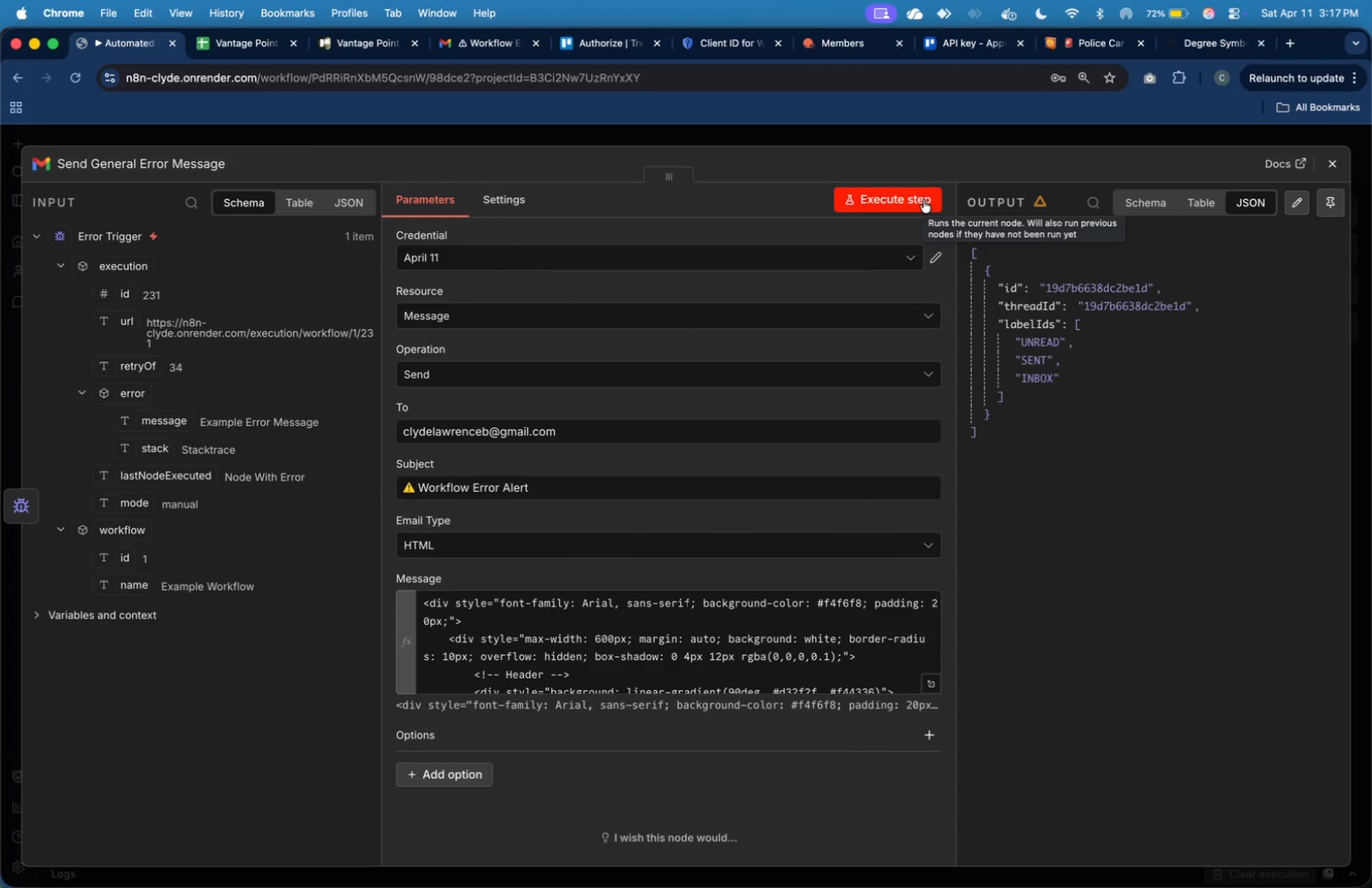 
wait(5.19)
 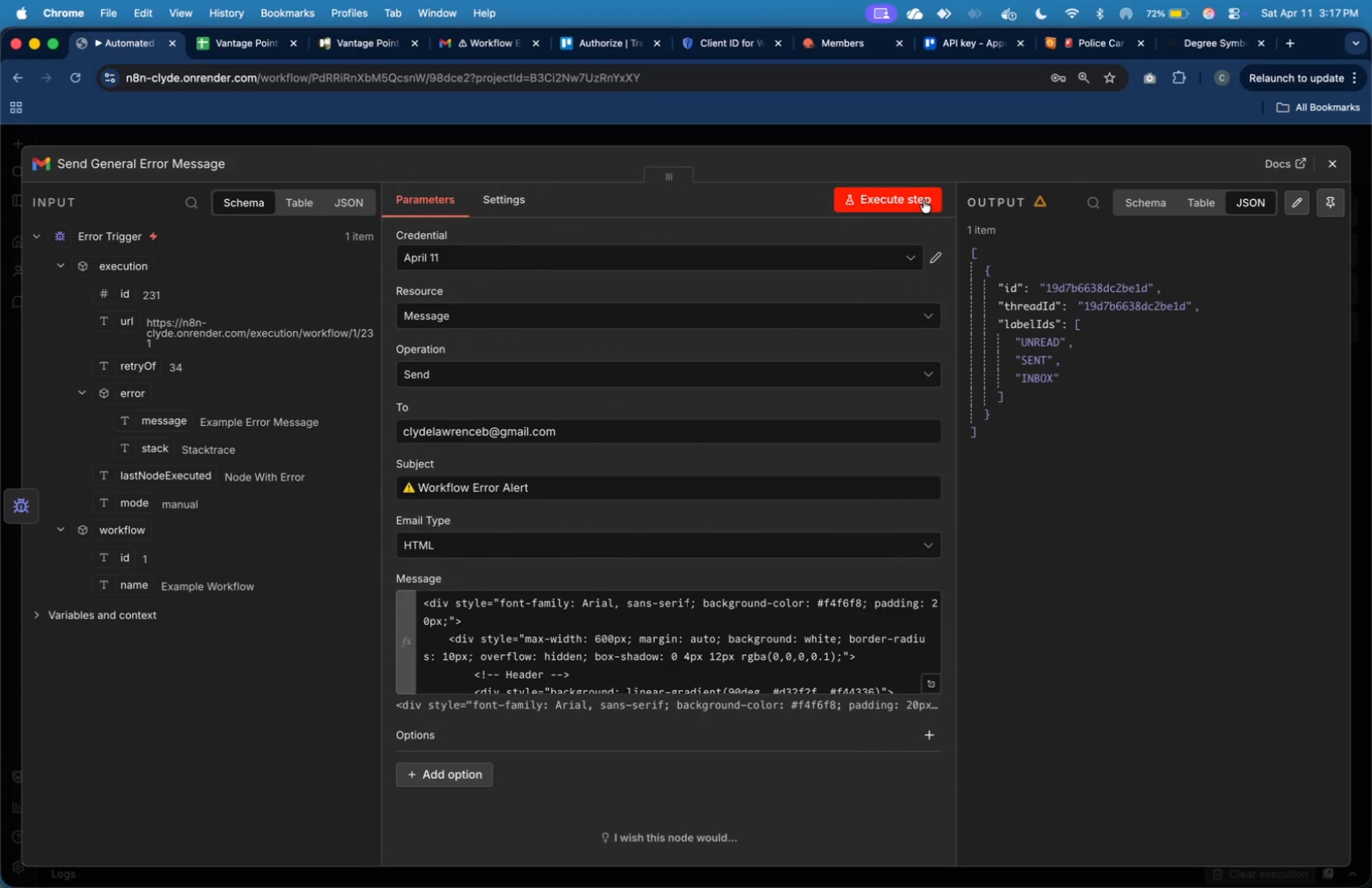 
left_click([923, 200])
 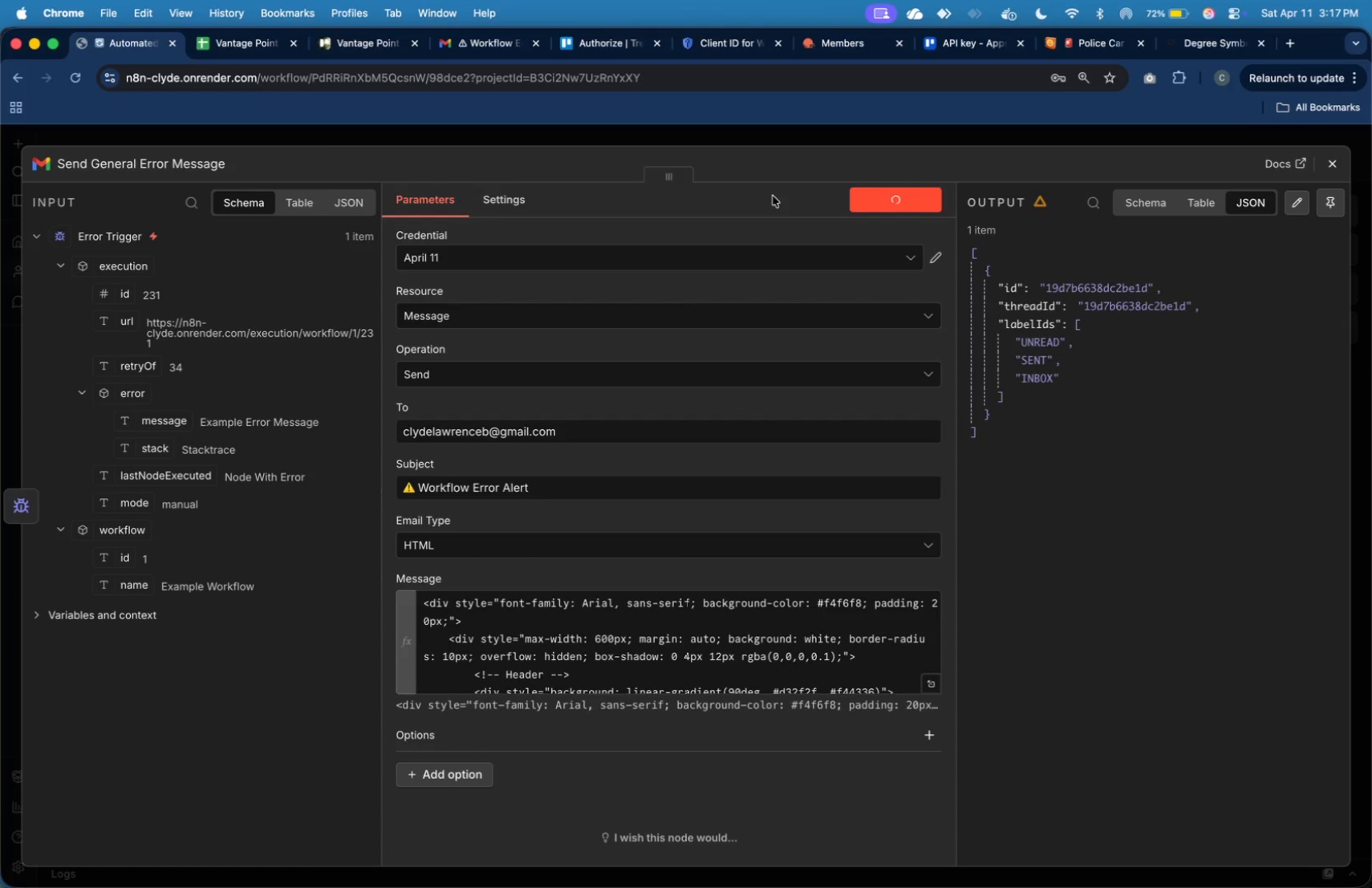 
wait(15.44)
 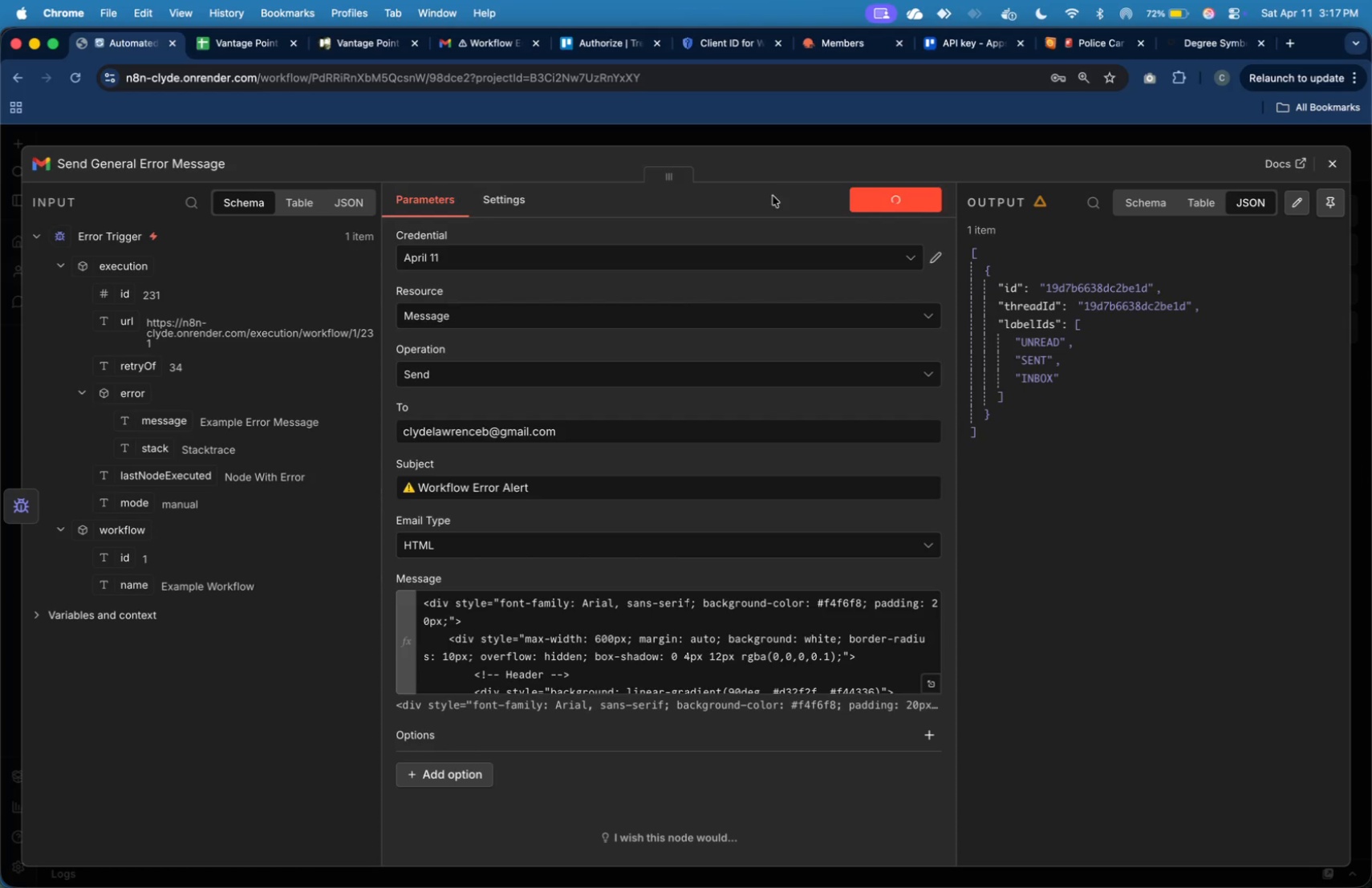 
left_click([463, 32])
 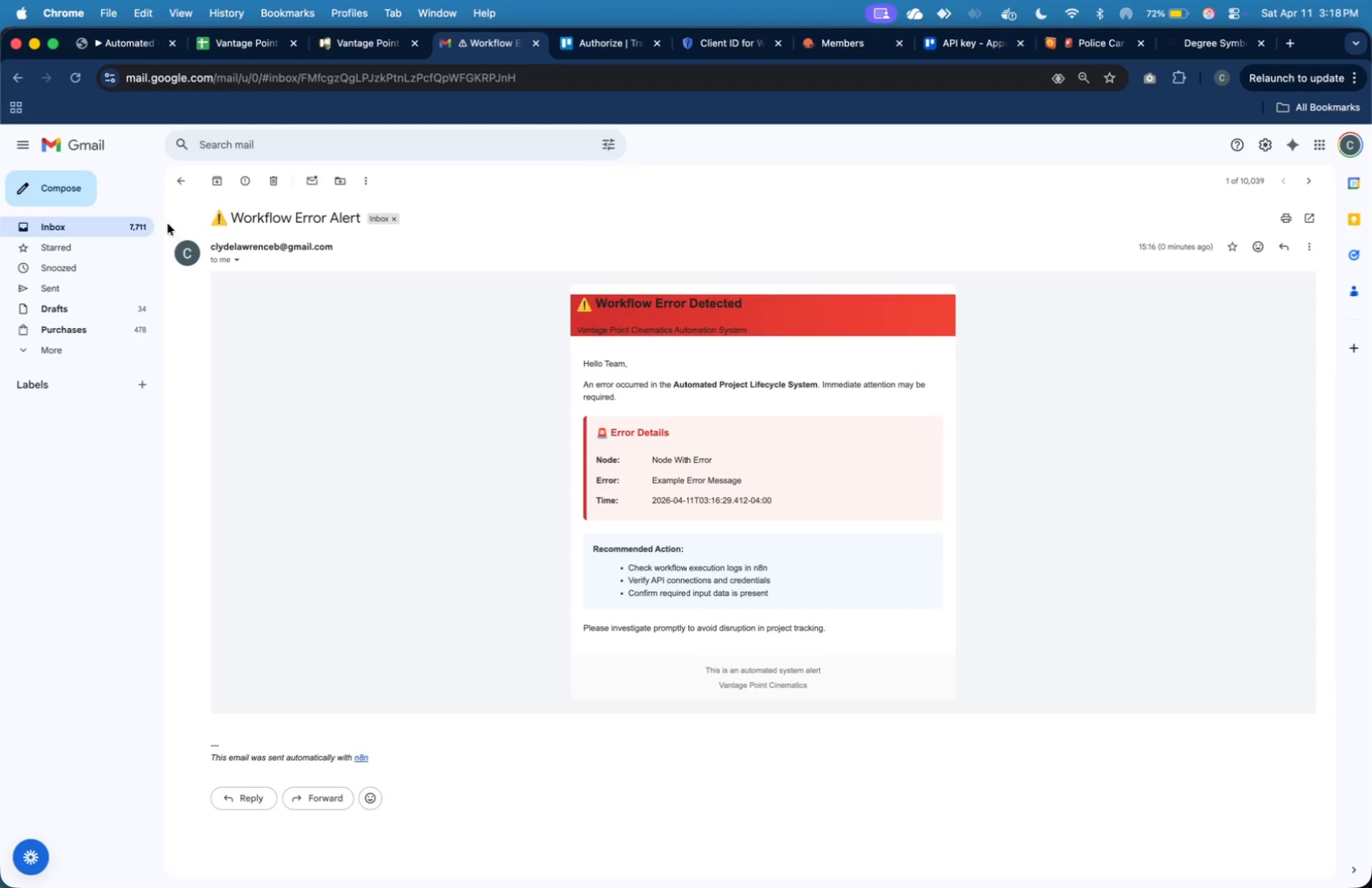 
left_click([159, 225])
 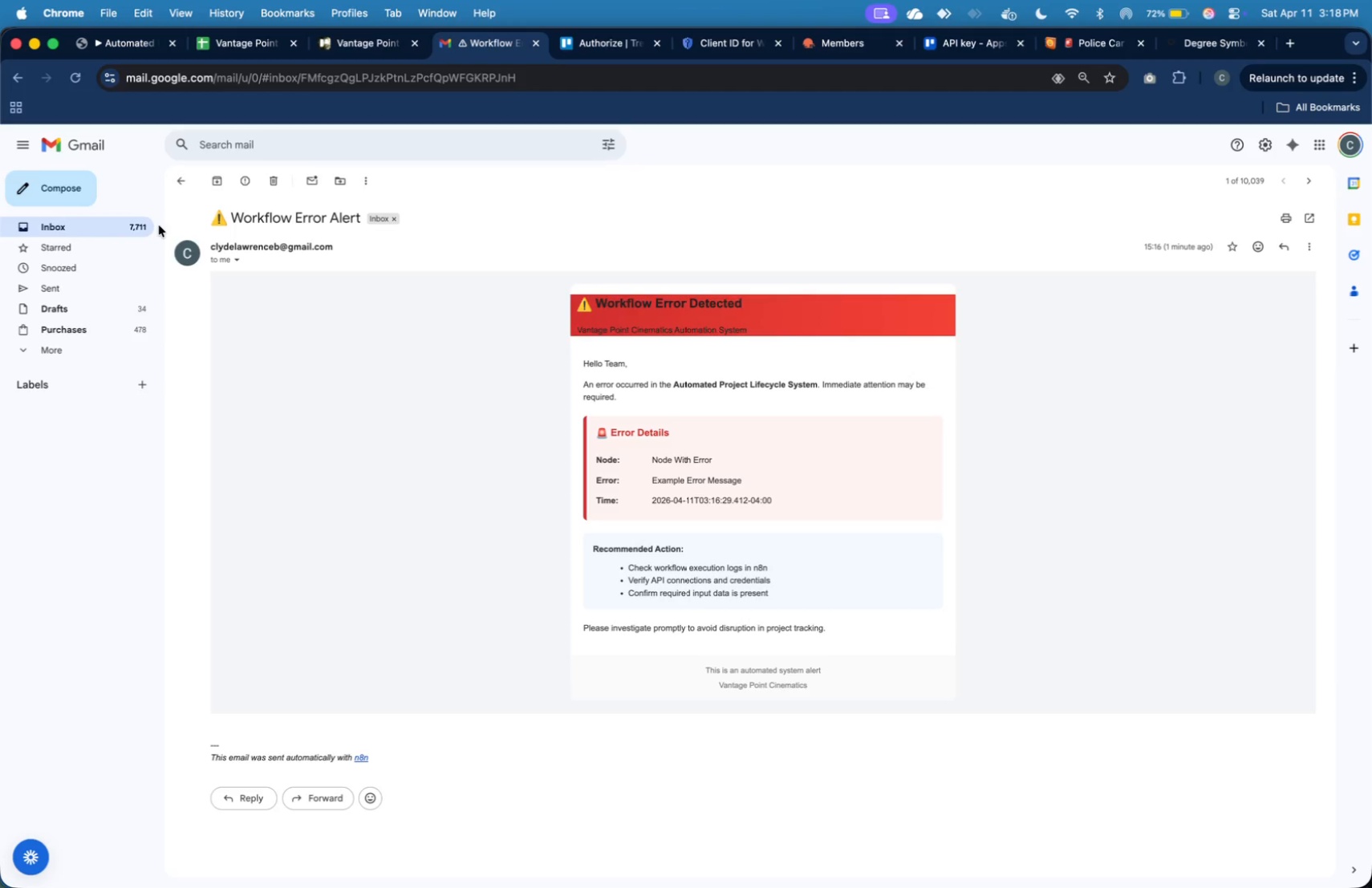 
left_click([122, 228])
 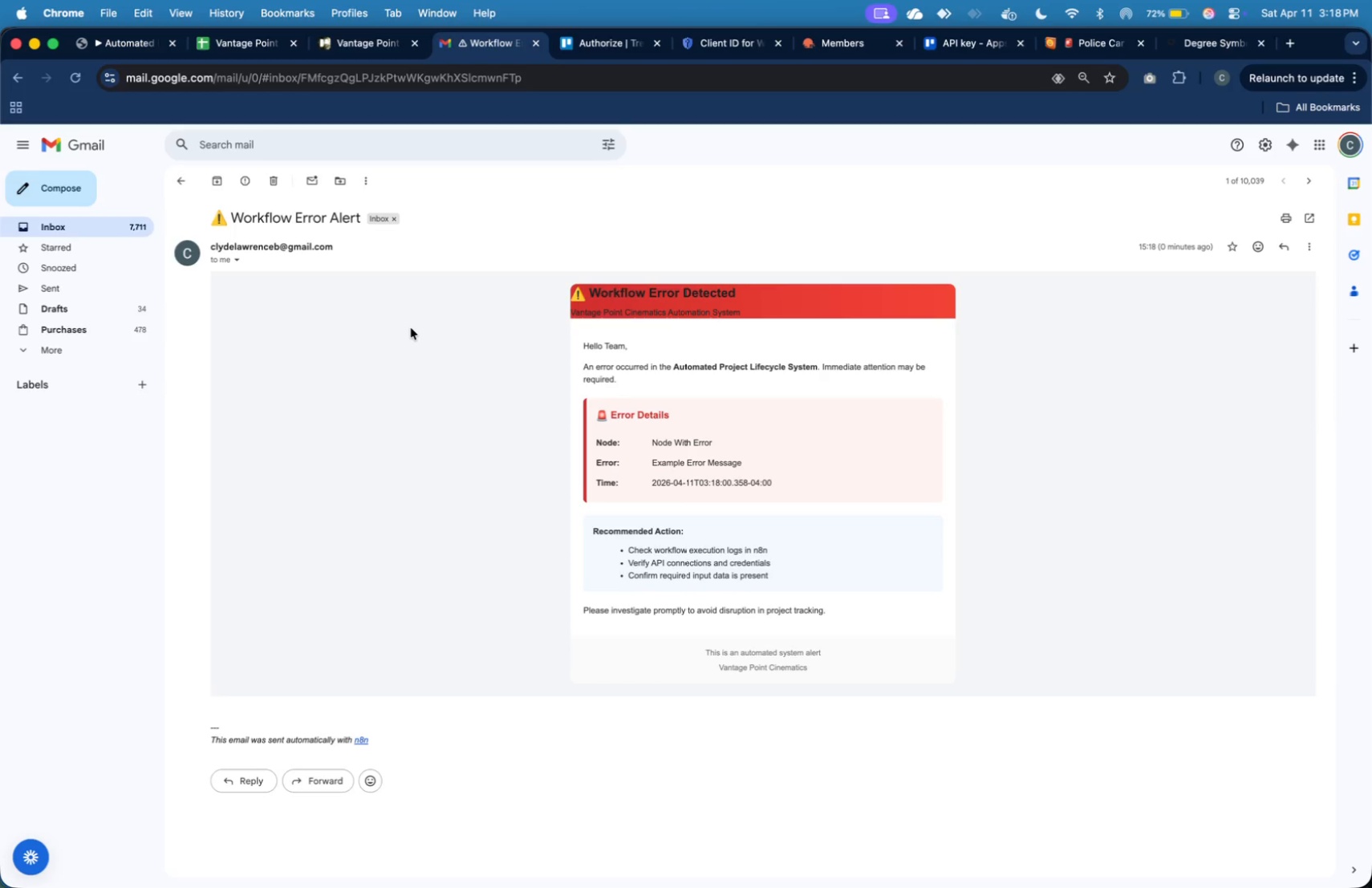 
wait(19.19)
 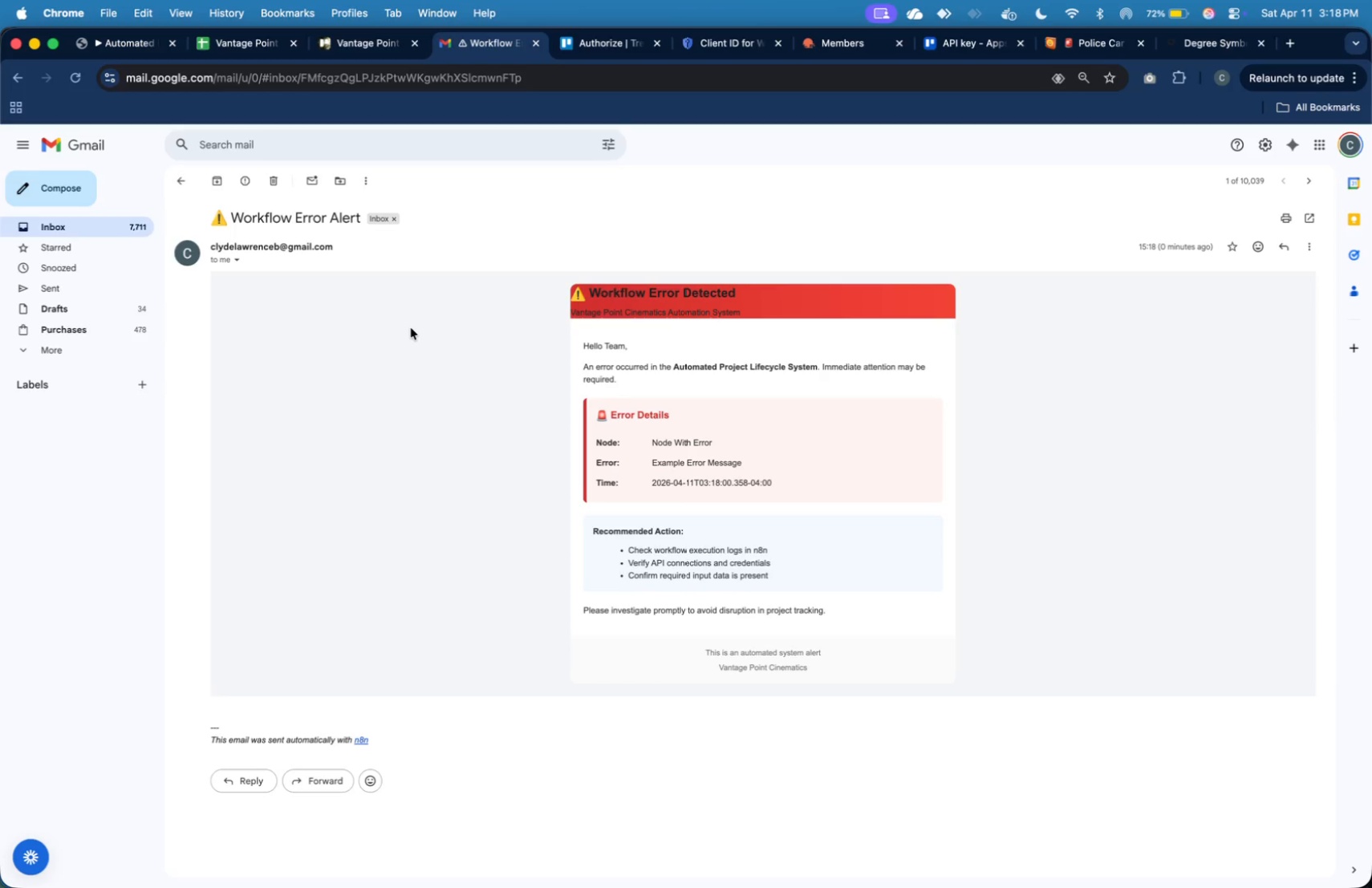 
left_click([136, 226])
 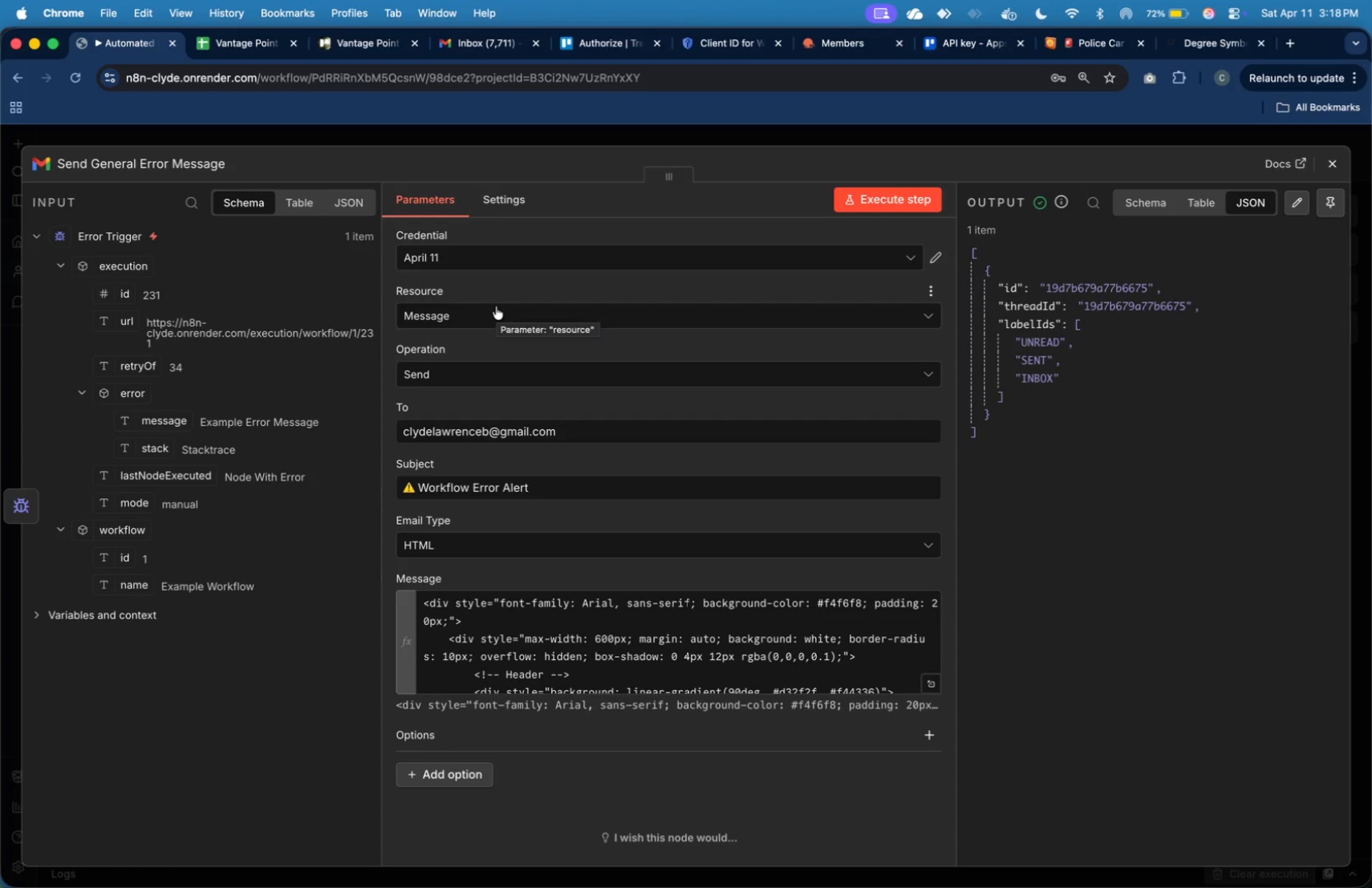 
wait(14.31)
 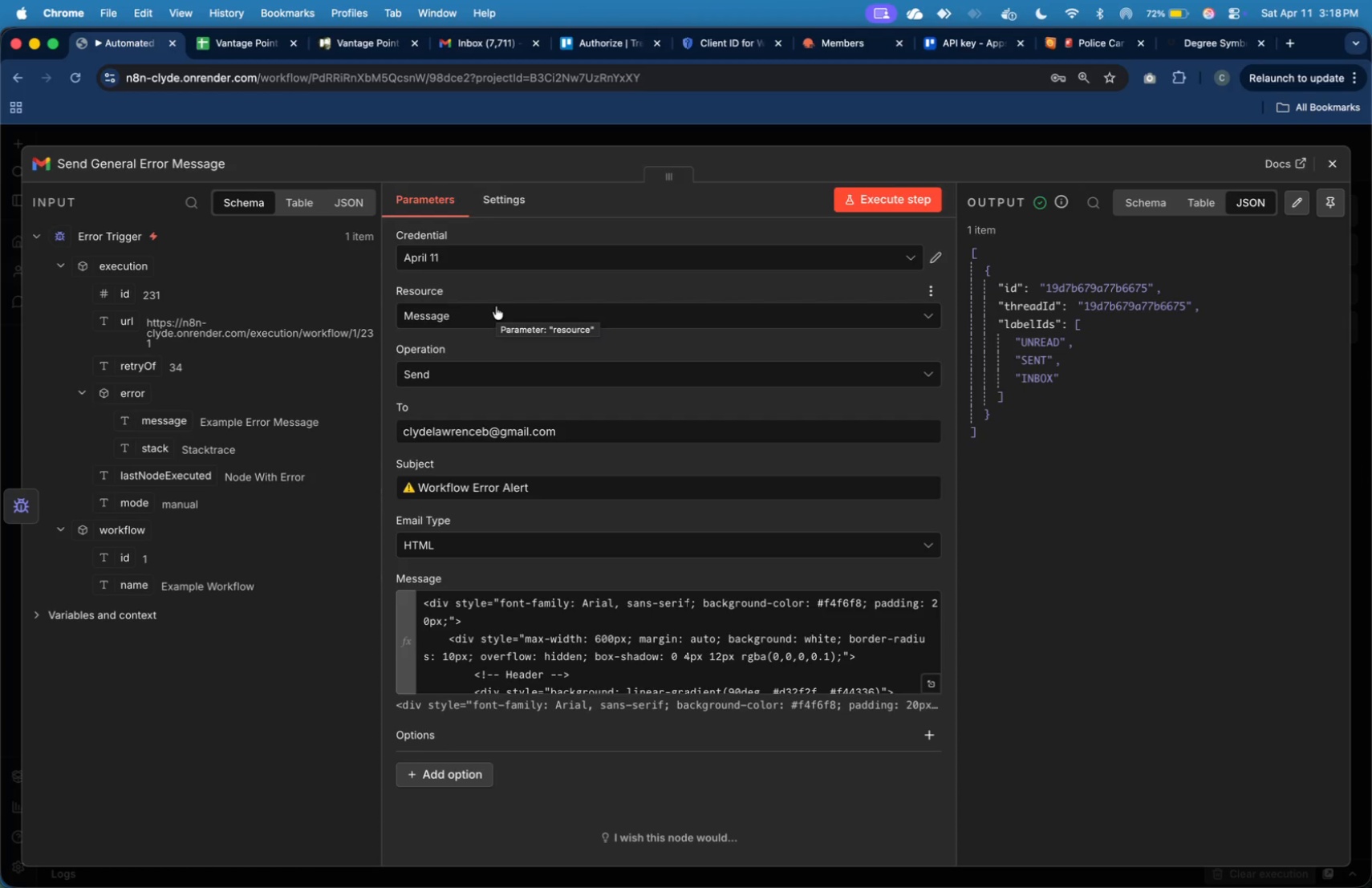 
left_click([1327, 168])
 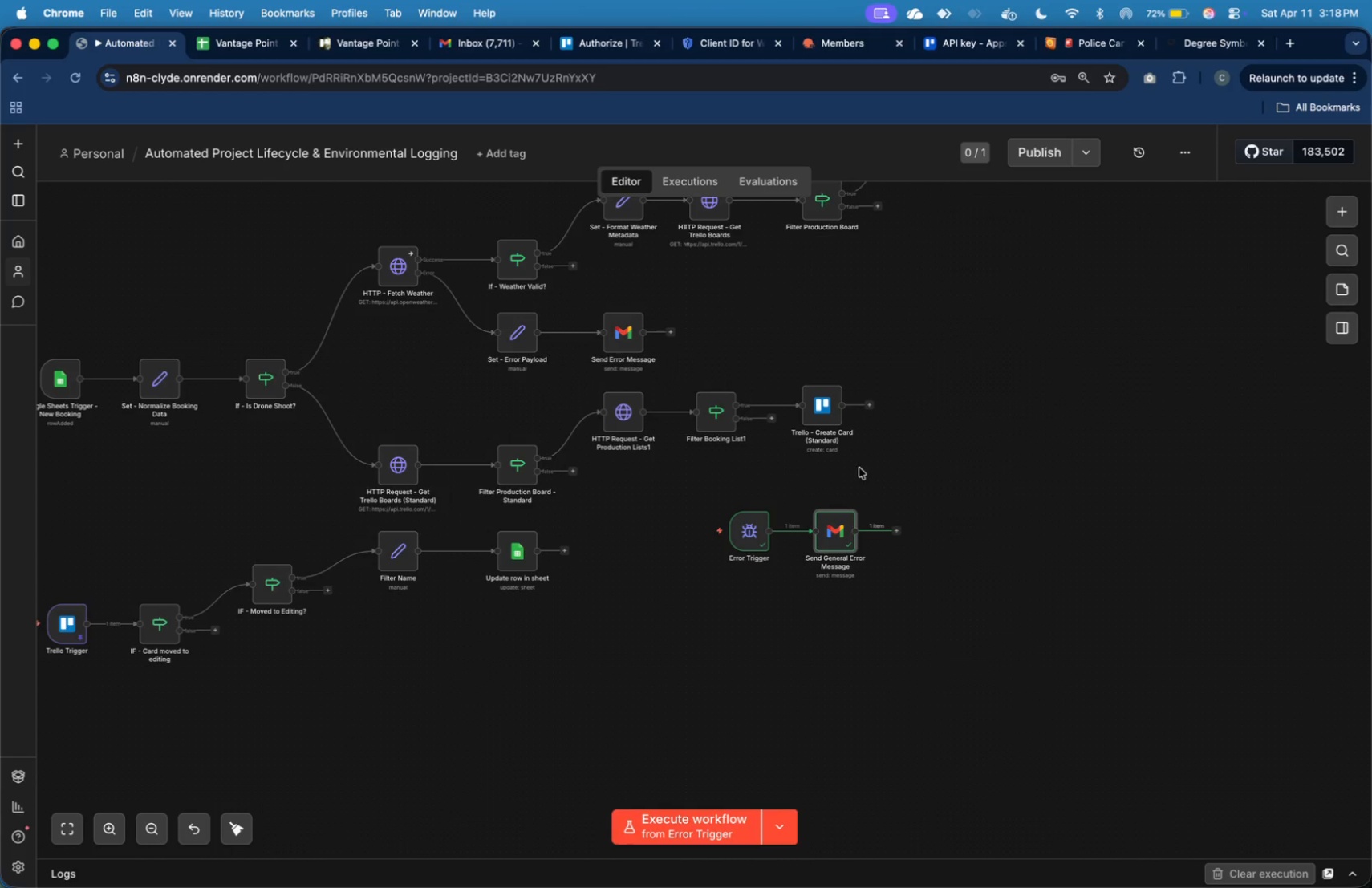 
left_click([959, 480])
 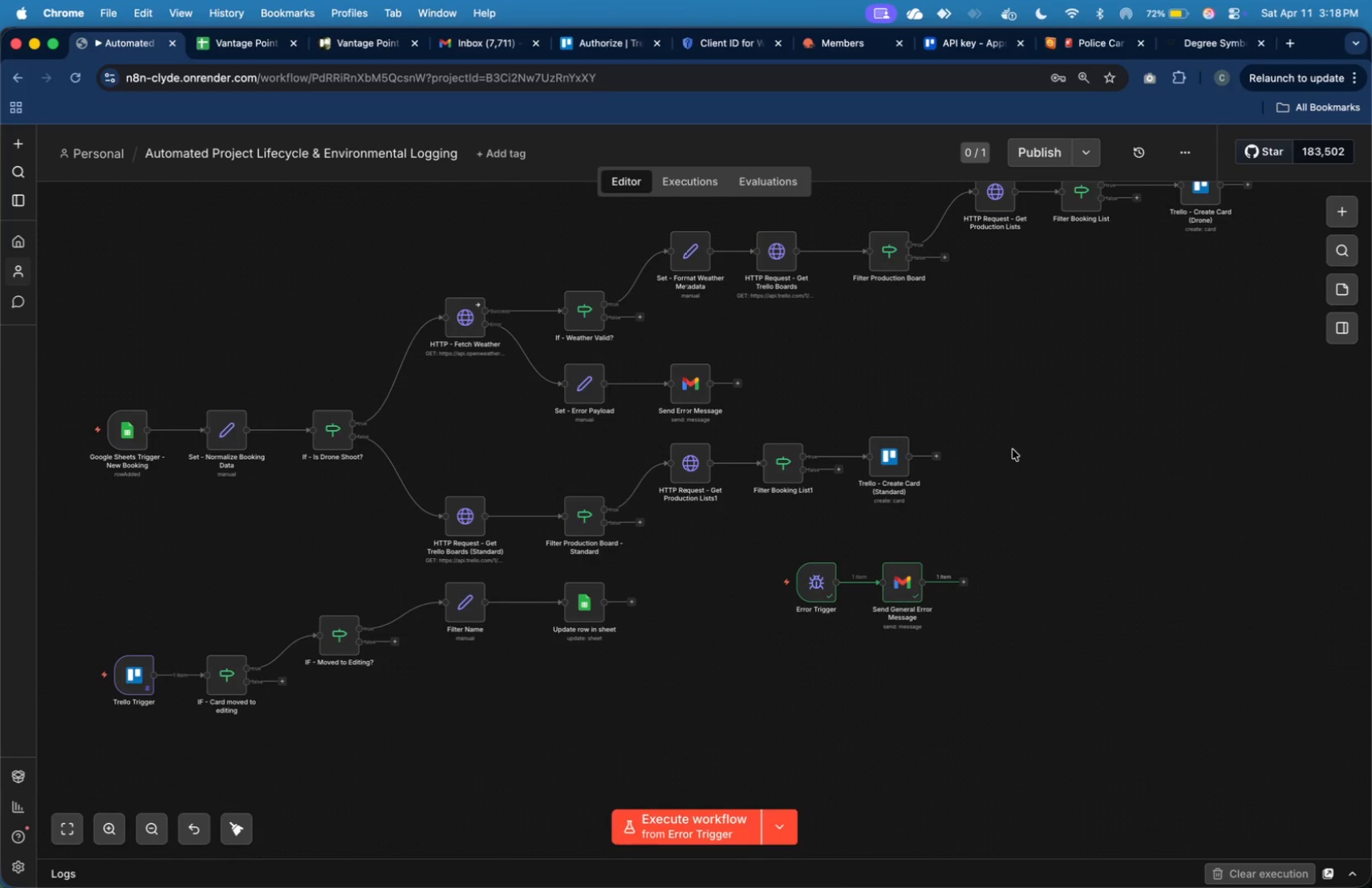 
wait(6.93)
 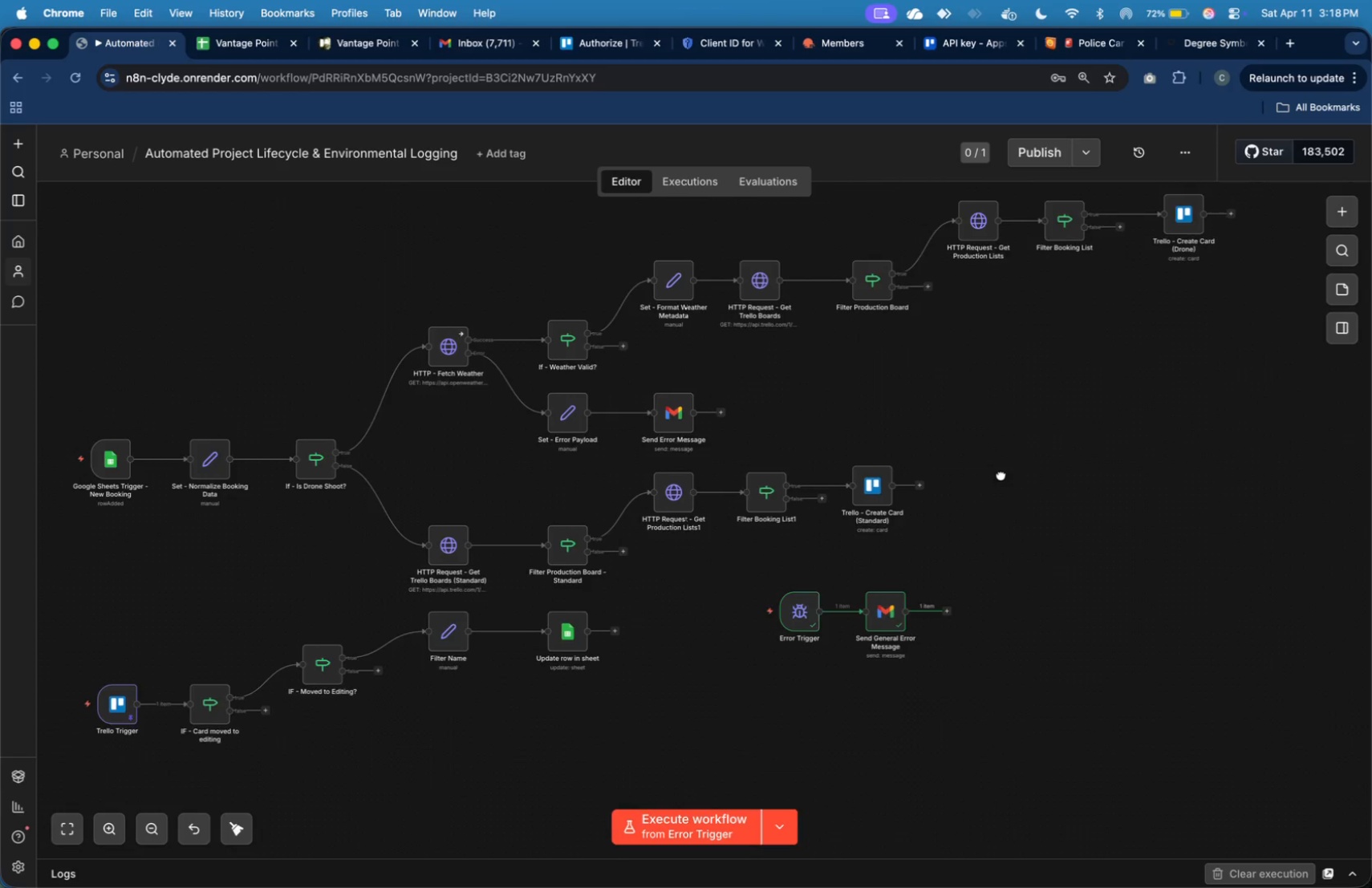 
double_click([898, 578])
 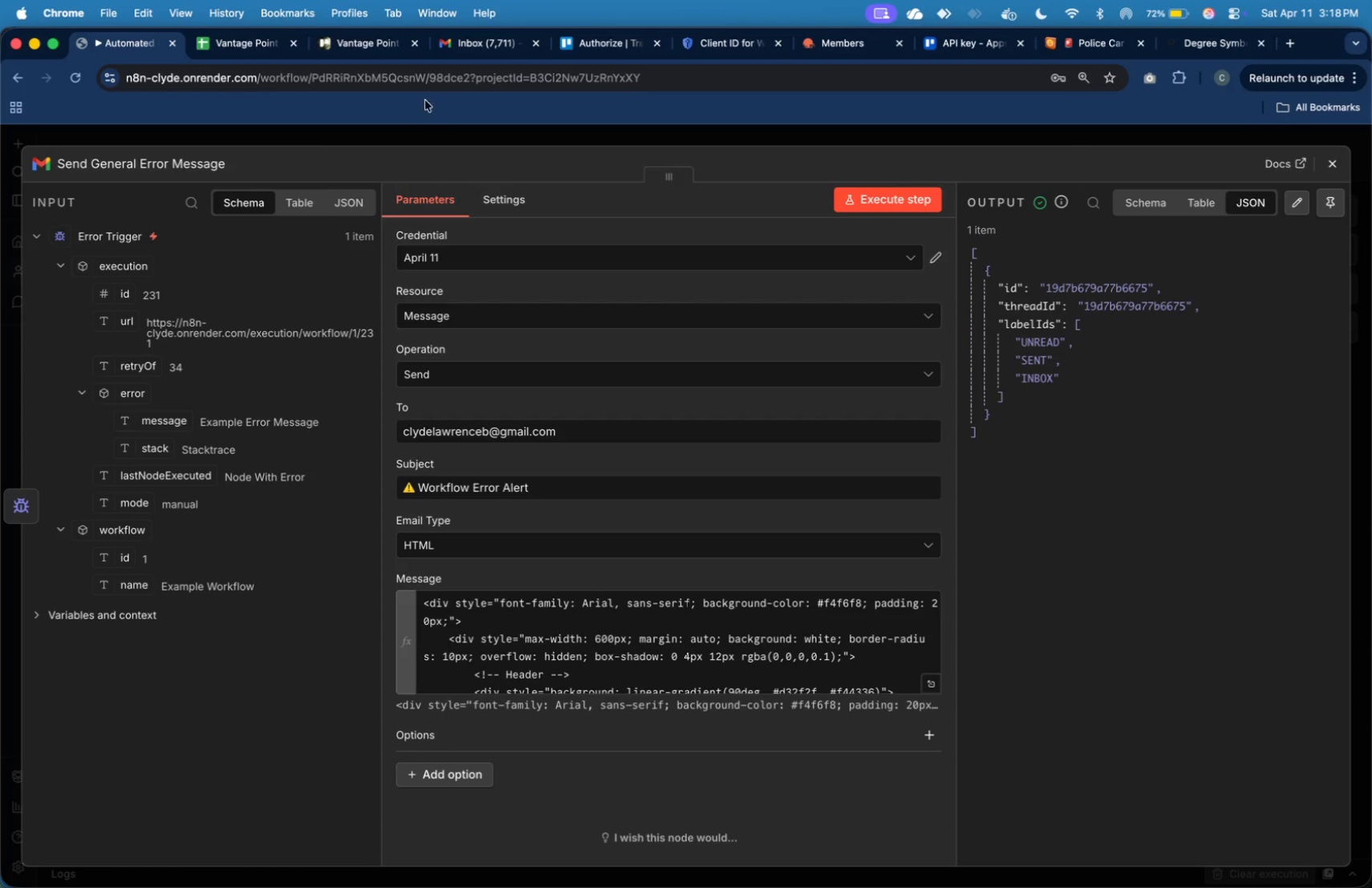 
wait(7.24)
 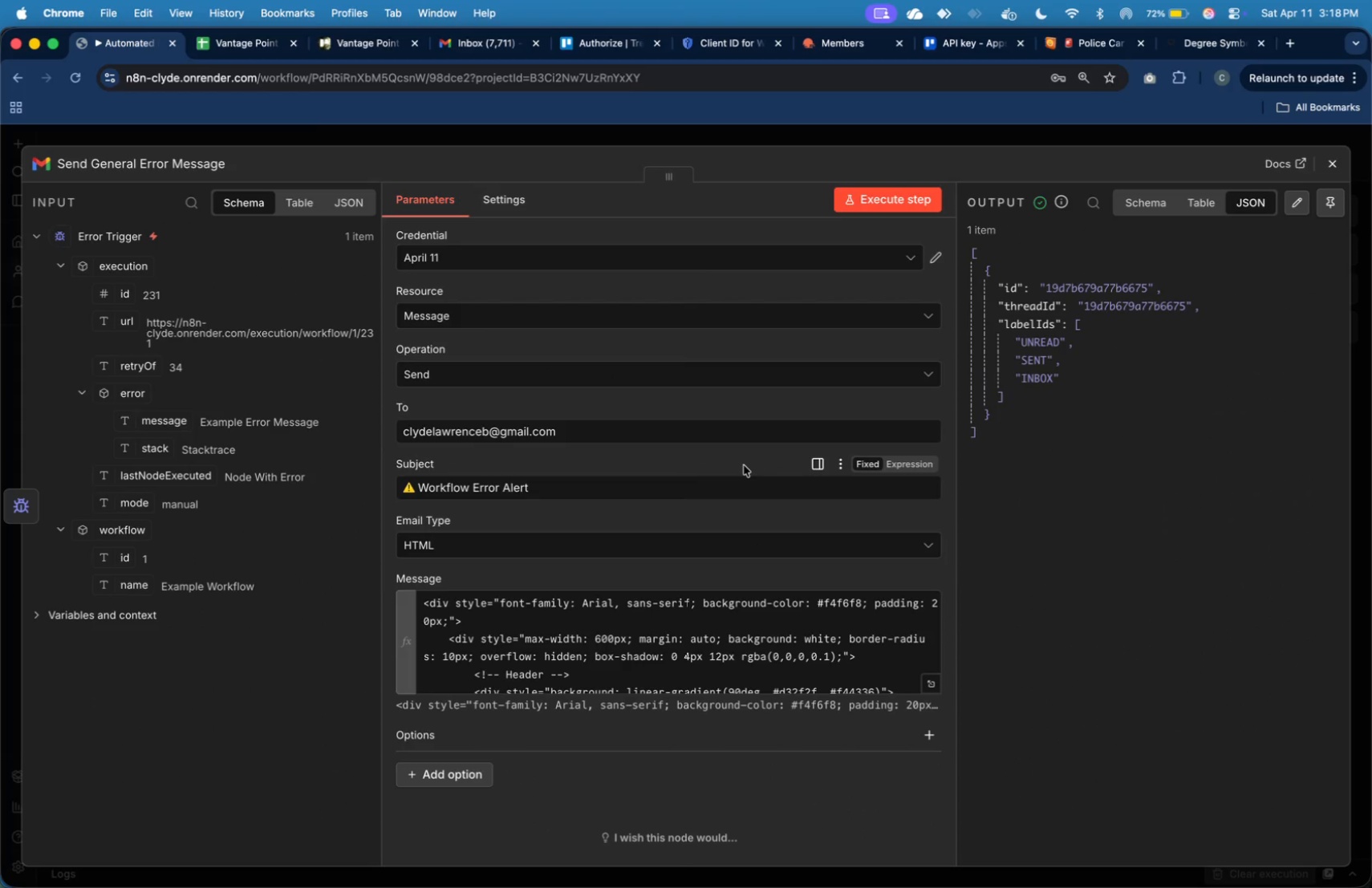 
left_click([286, 249])
 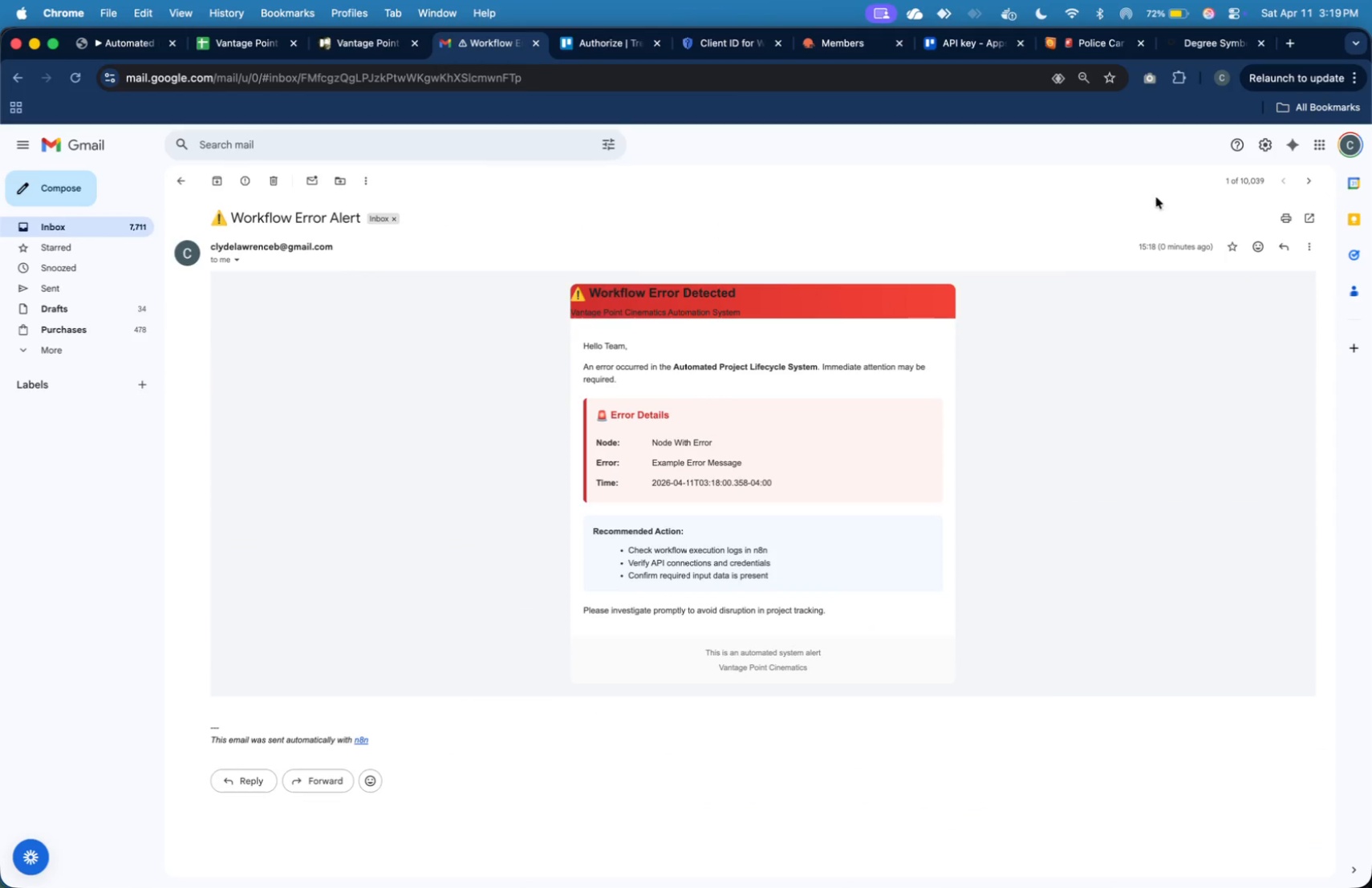 
left_click([1079, 79])
 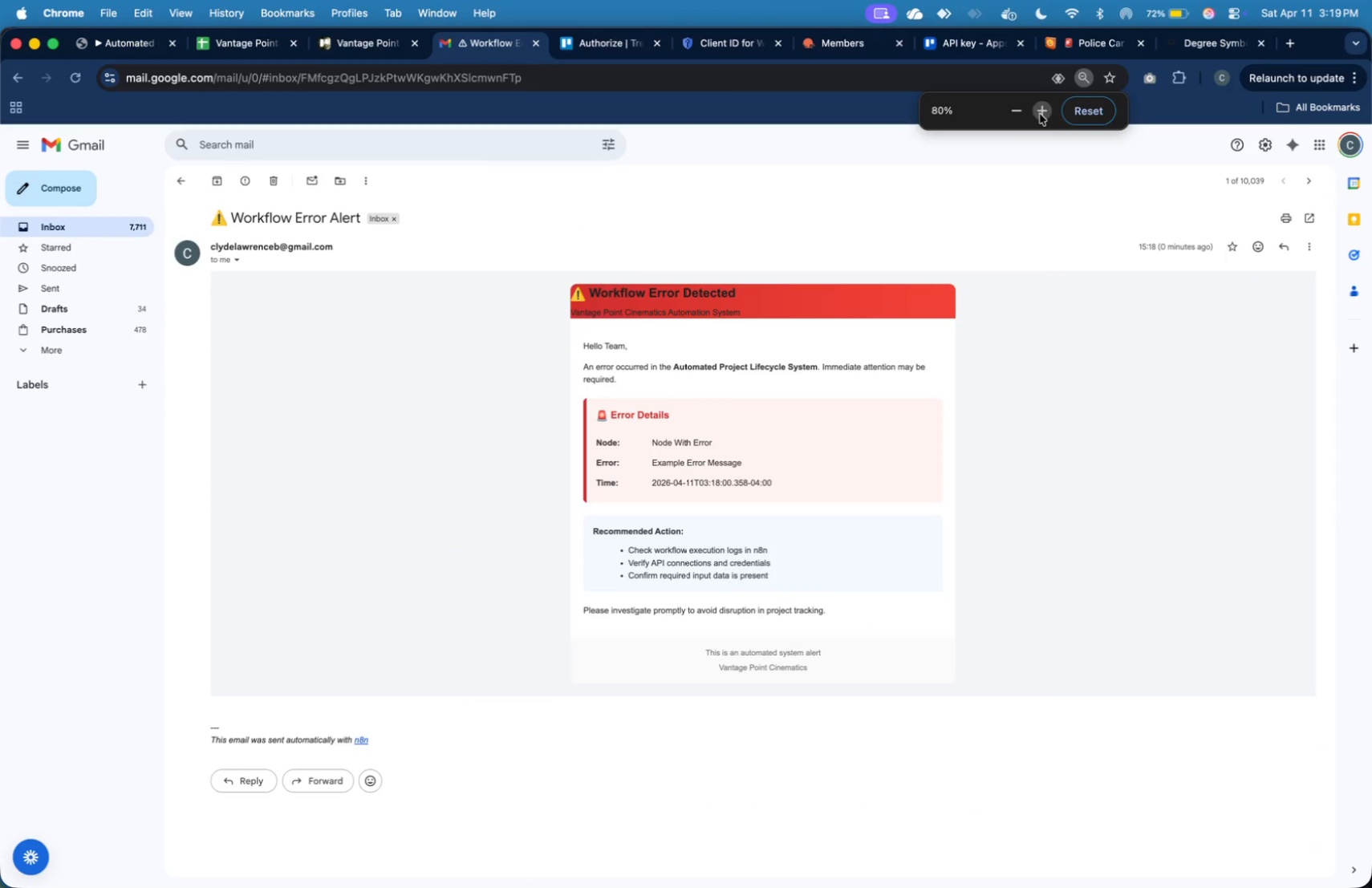 
double_click([1040, 114])
 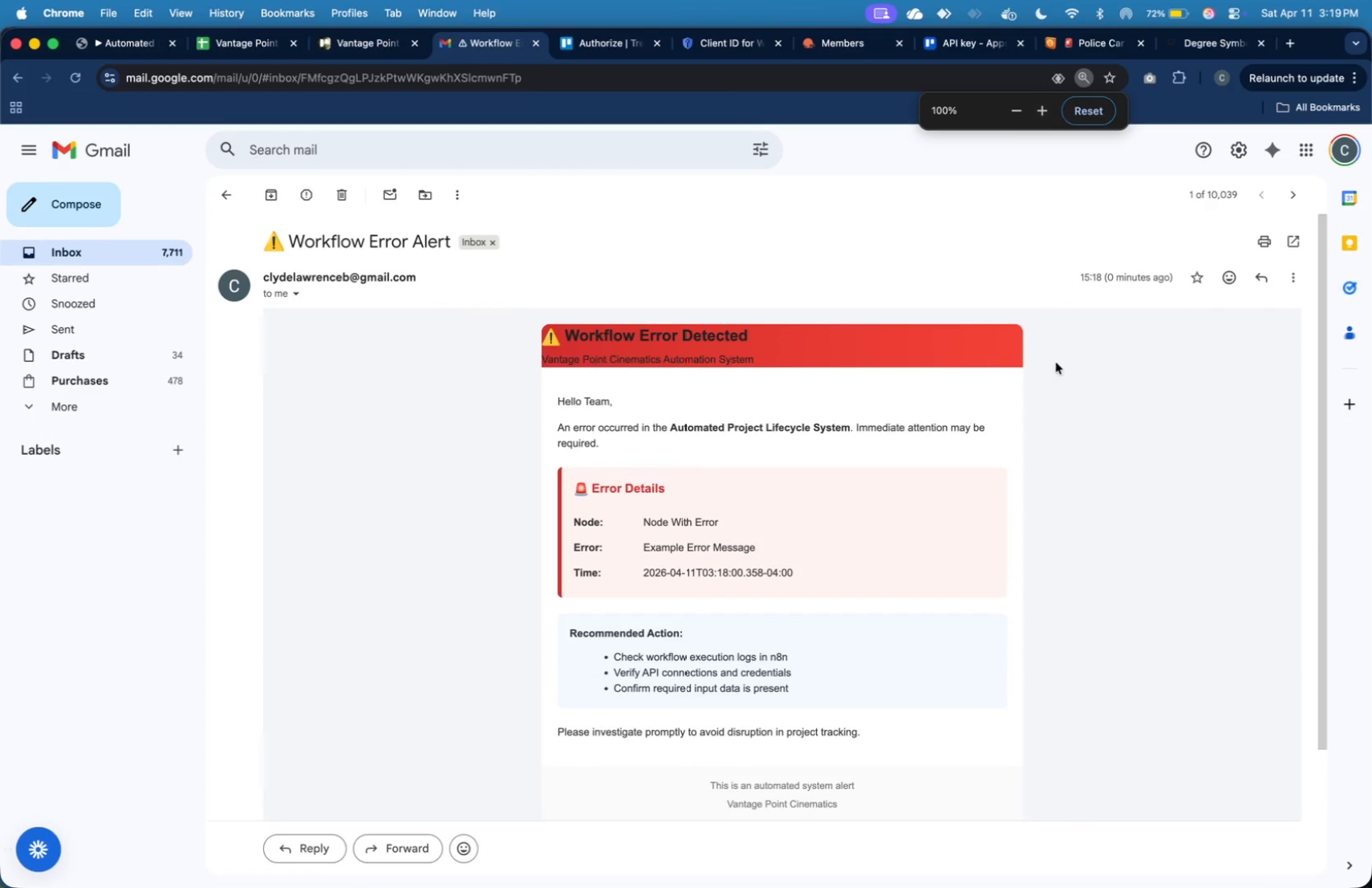 
left_click([1086, 452])
 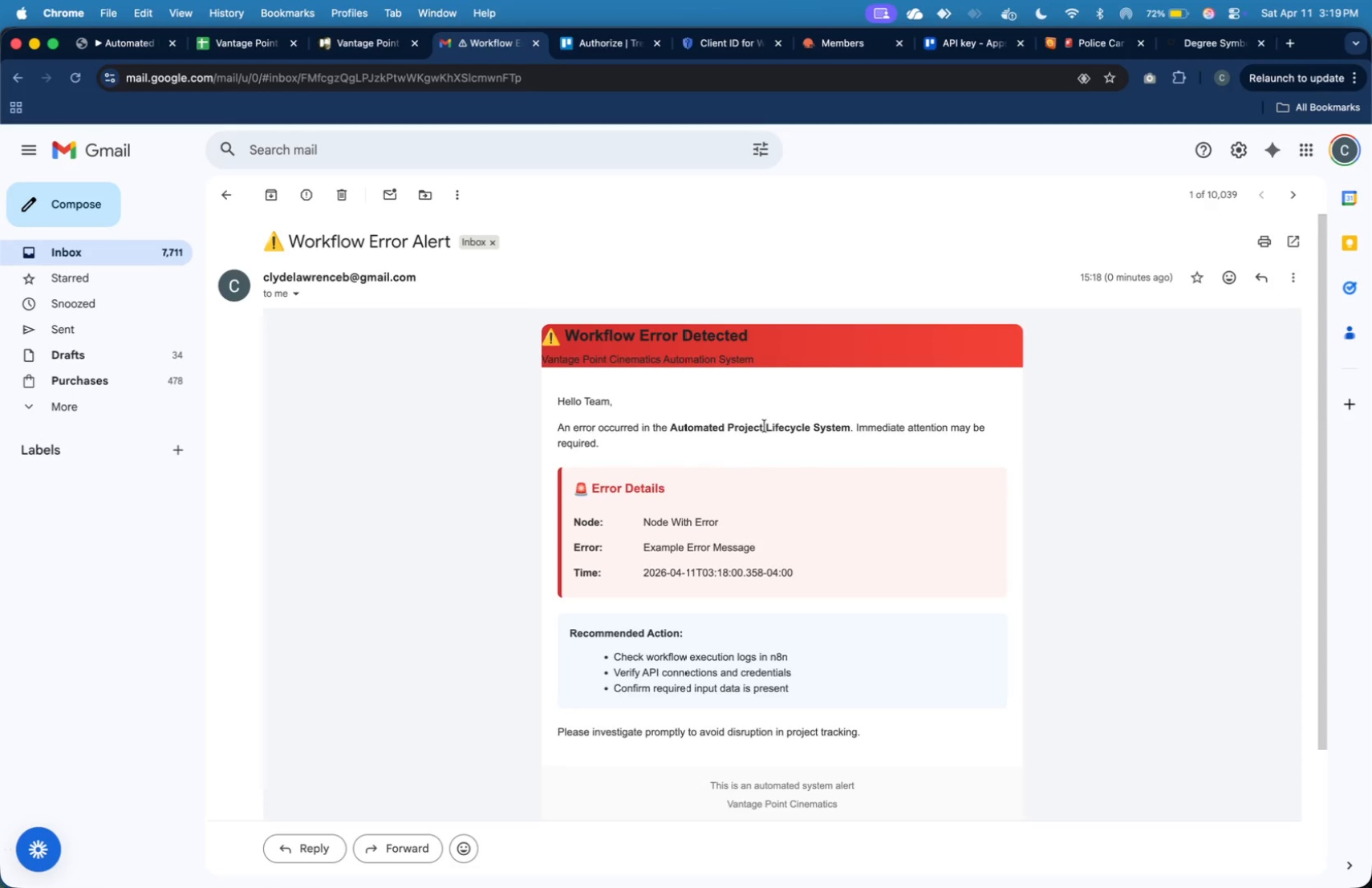 
wait(9.04)
 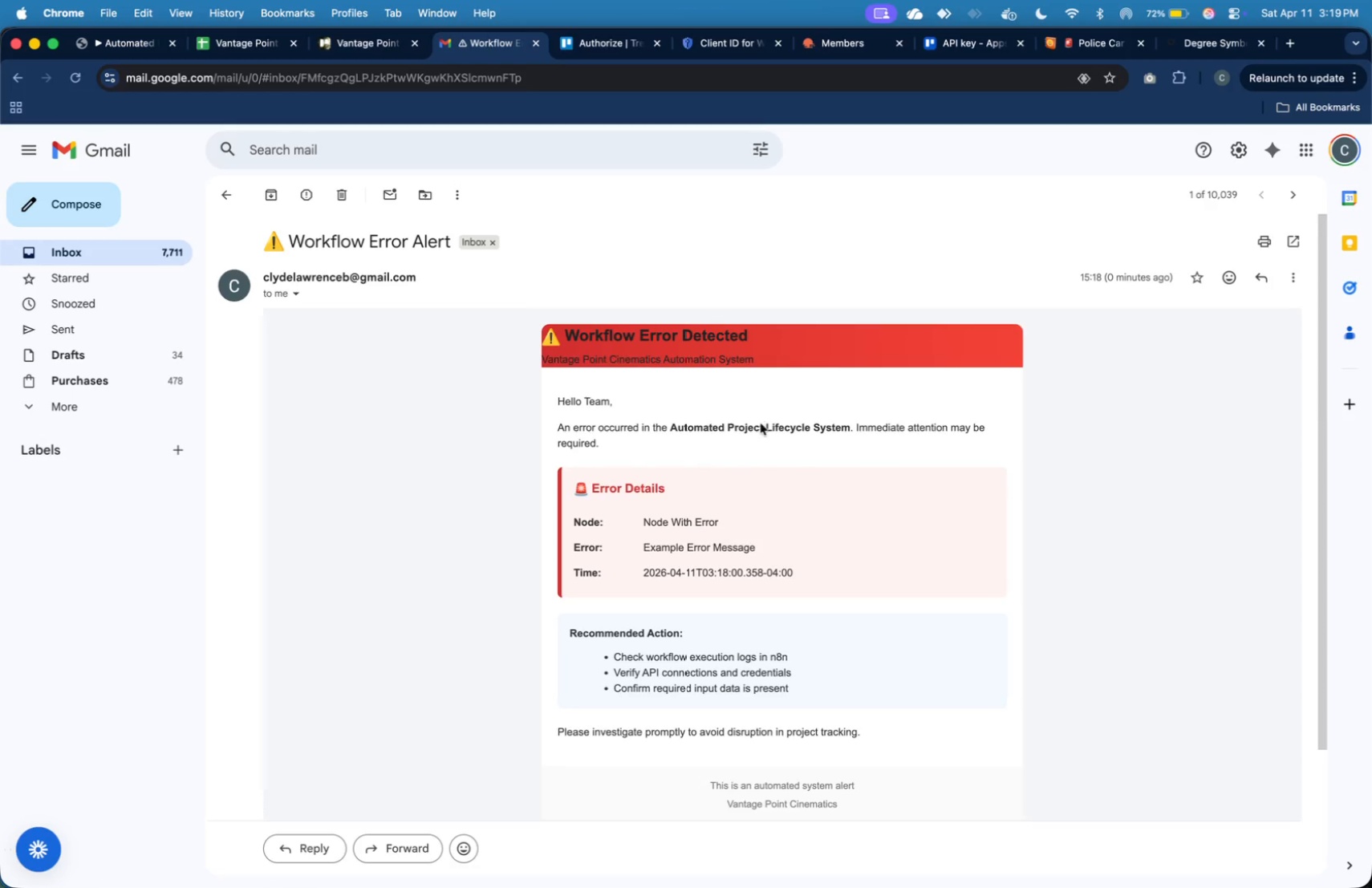 
key(Meta+Tab)
 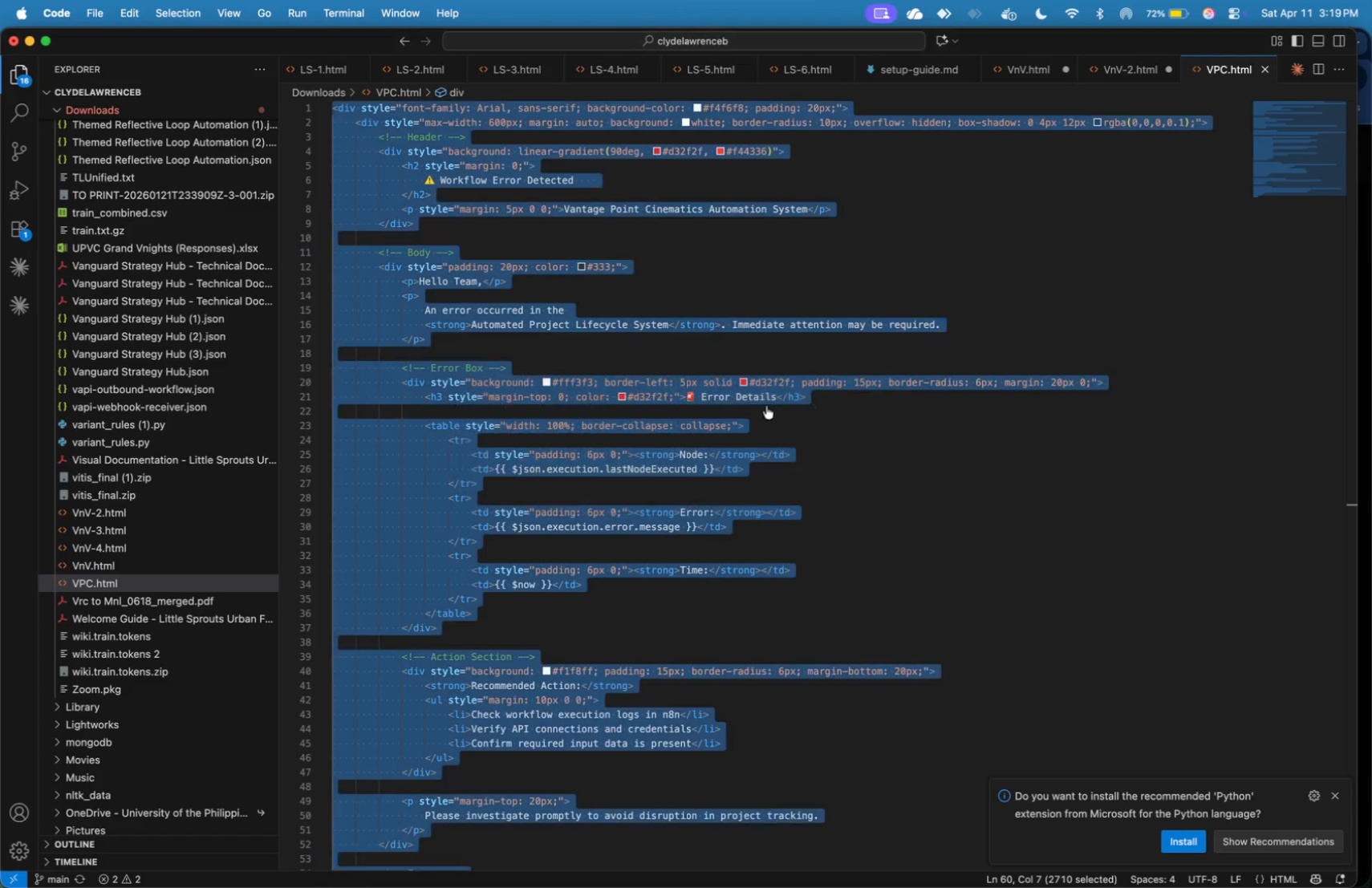 
left_click([954, 448])
 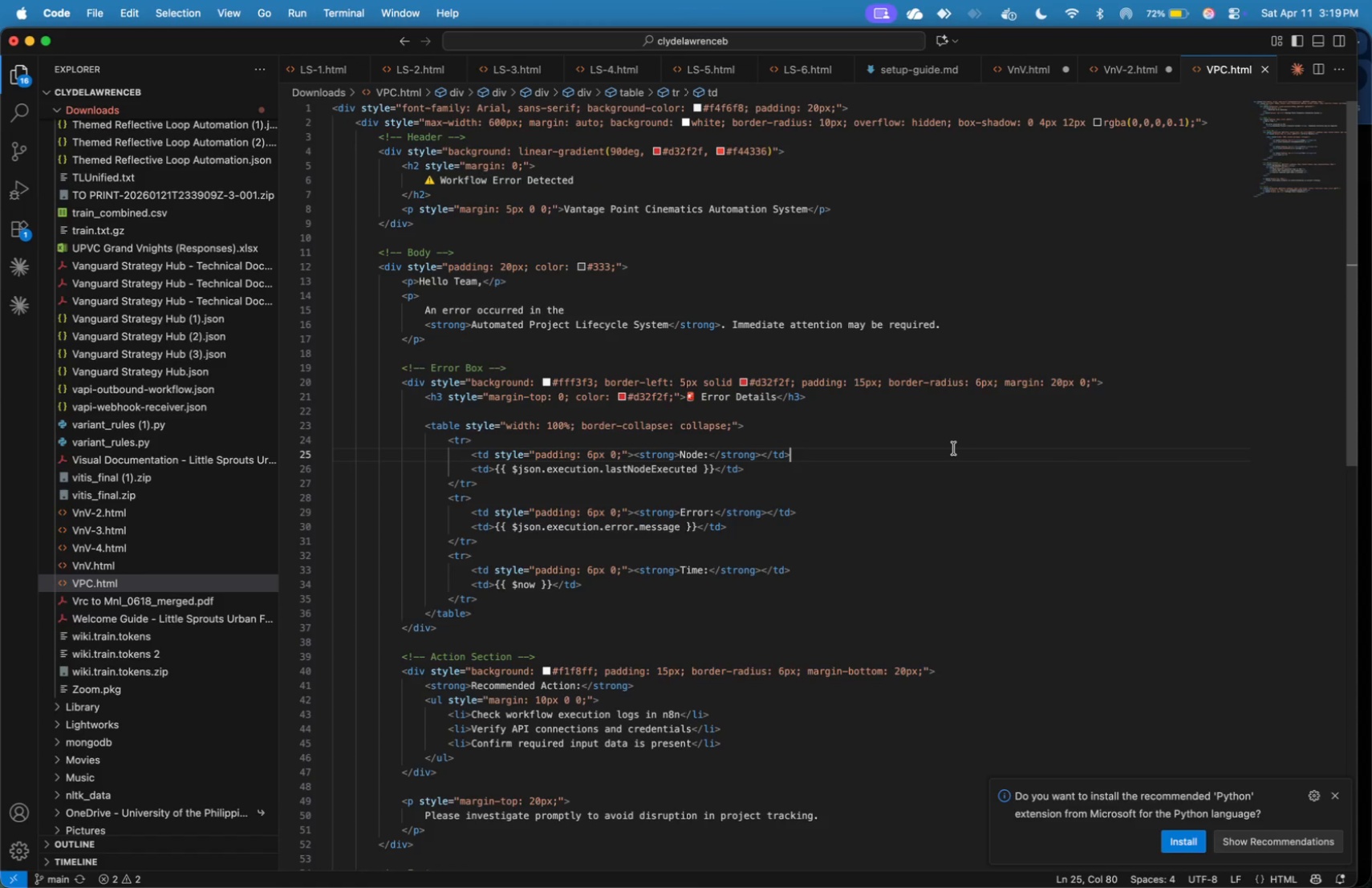 
key(Meta+N)
 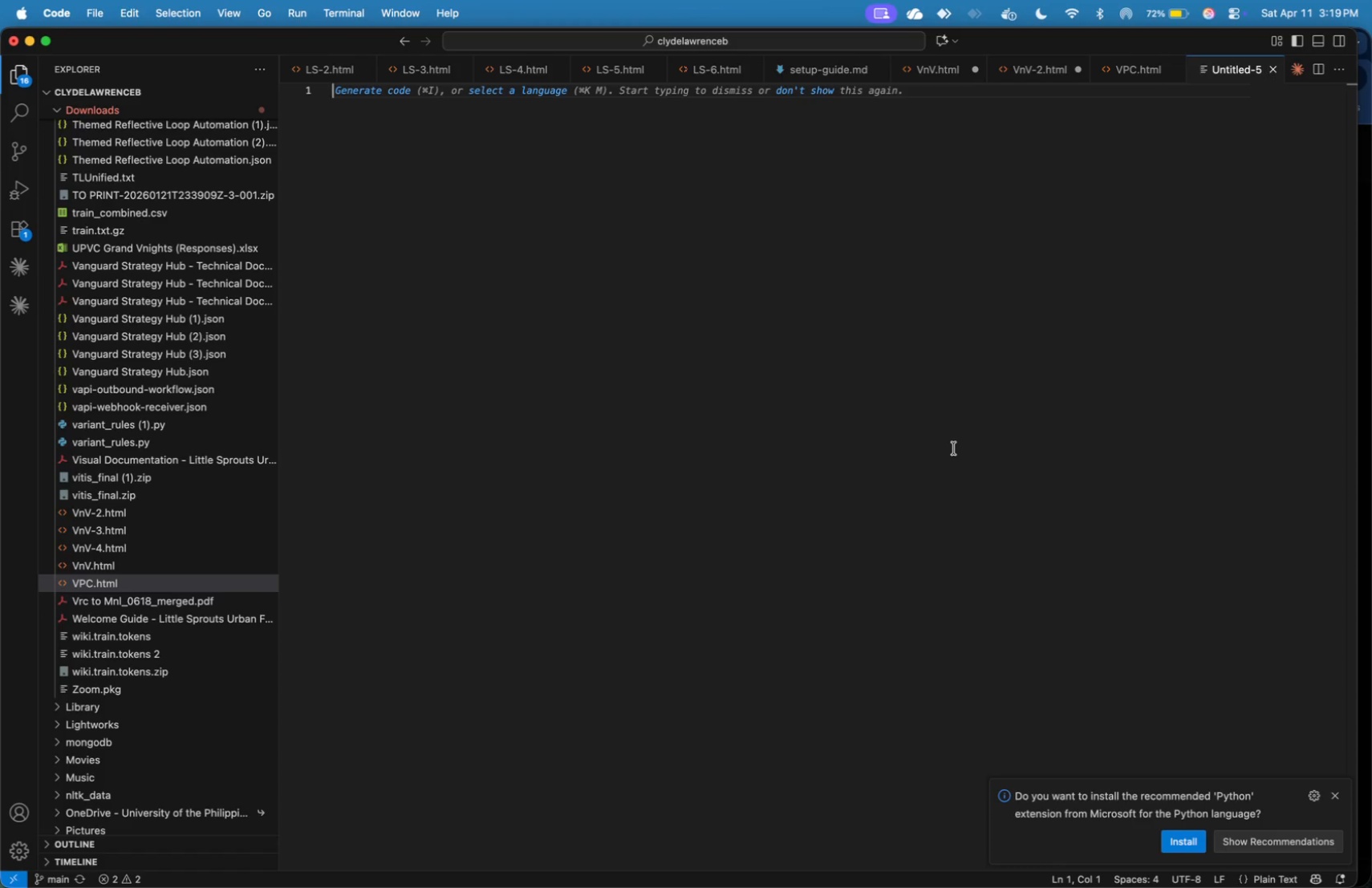 
wait(30.06)
 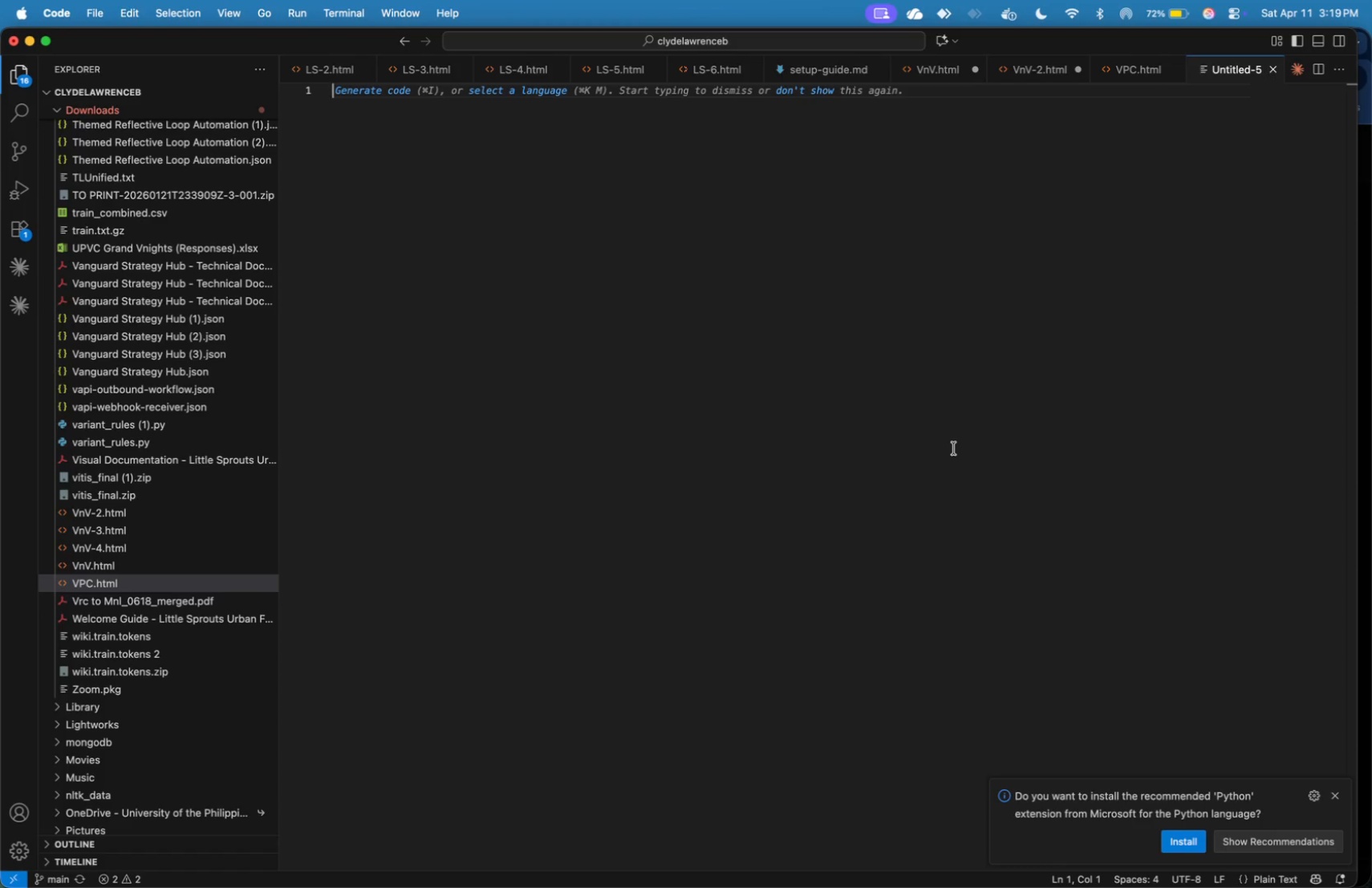 
left_click([1151, 233])
 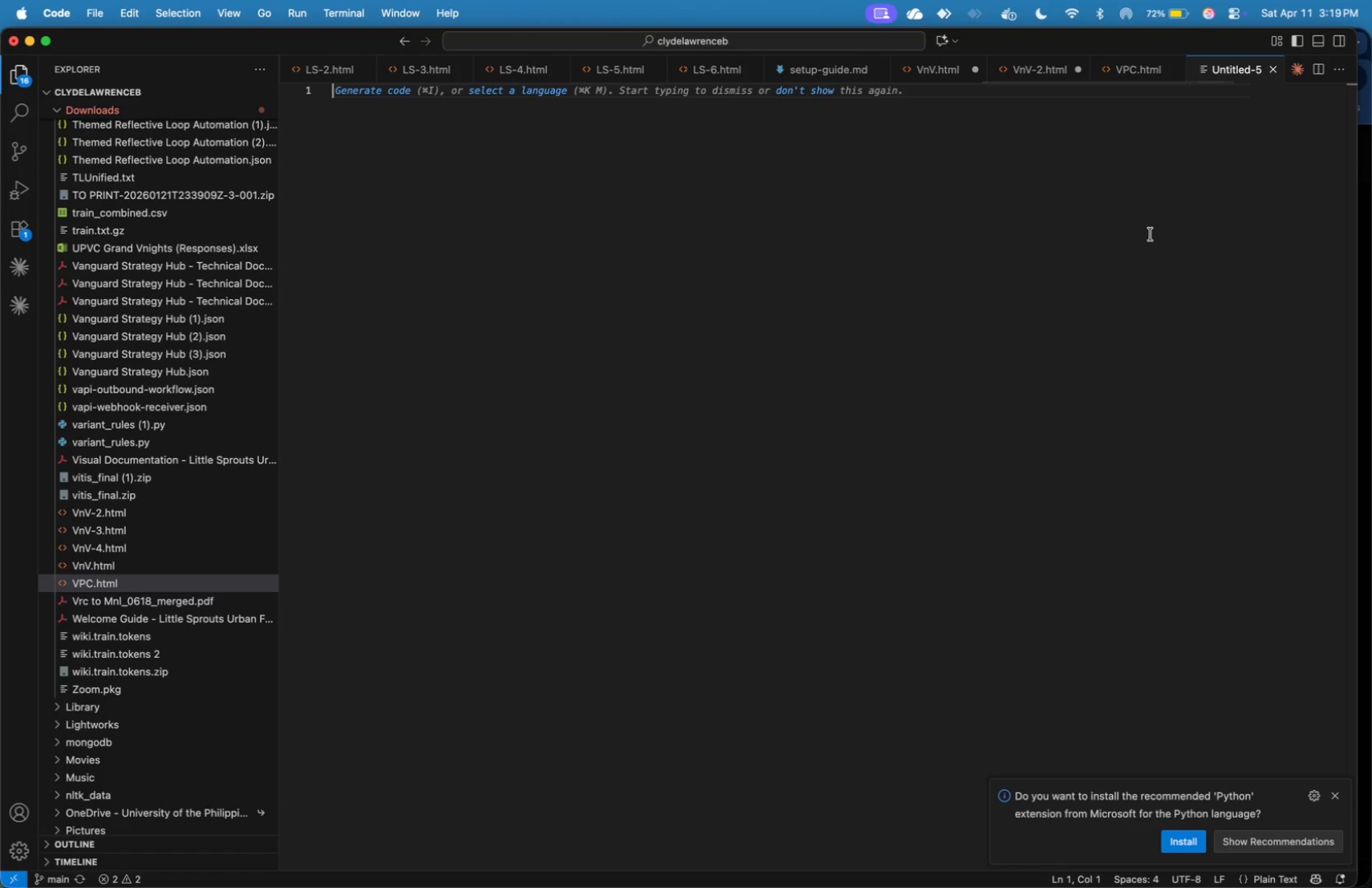 
key(Meta+V)
 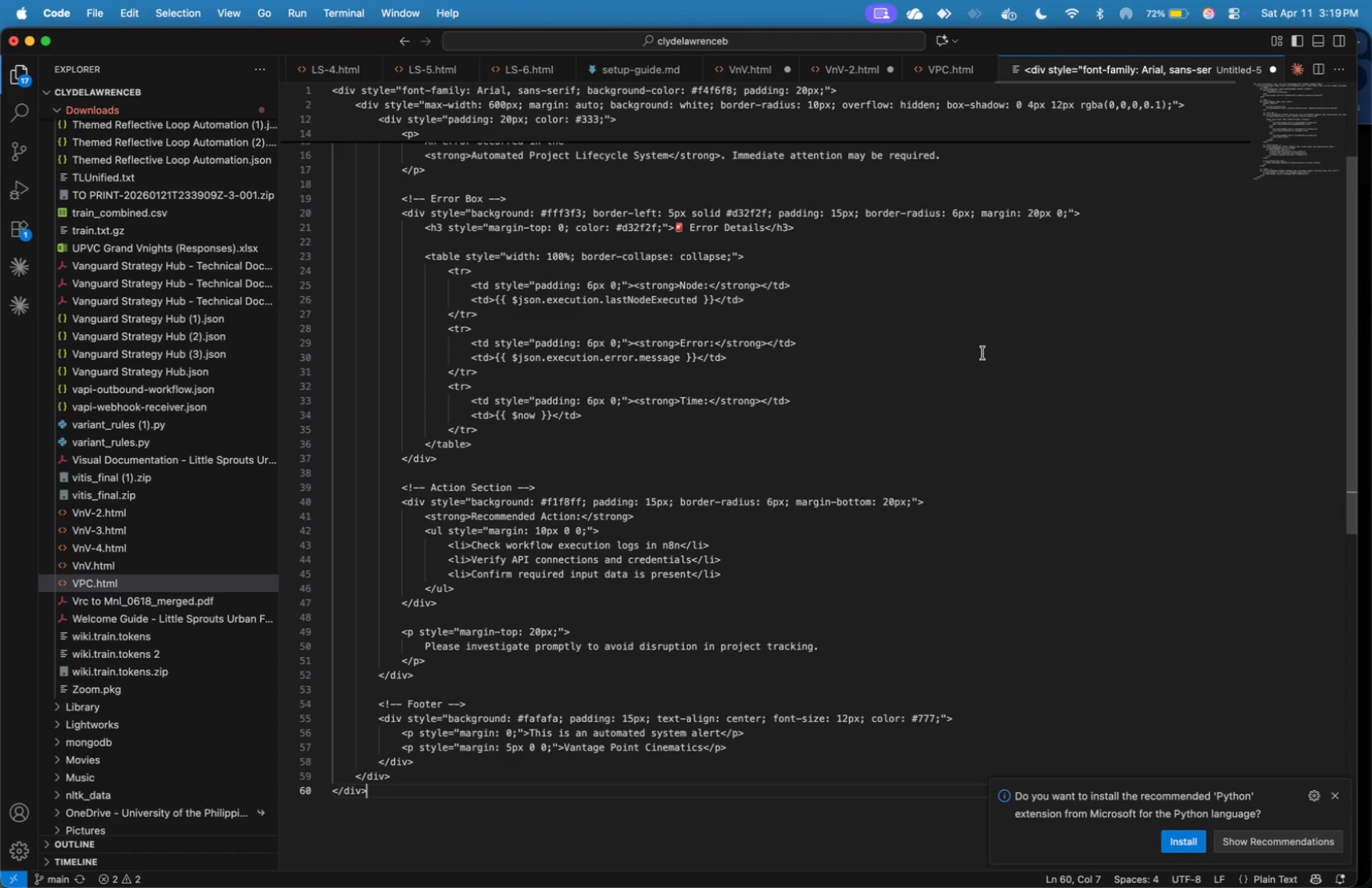 
left_click([983, 353])
 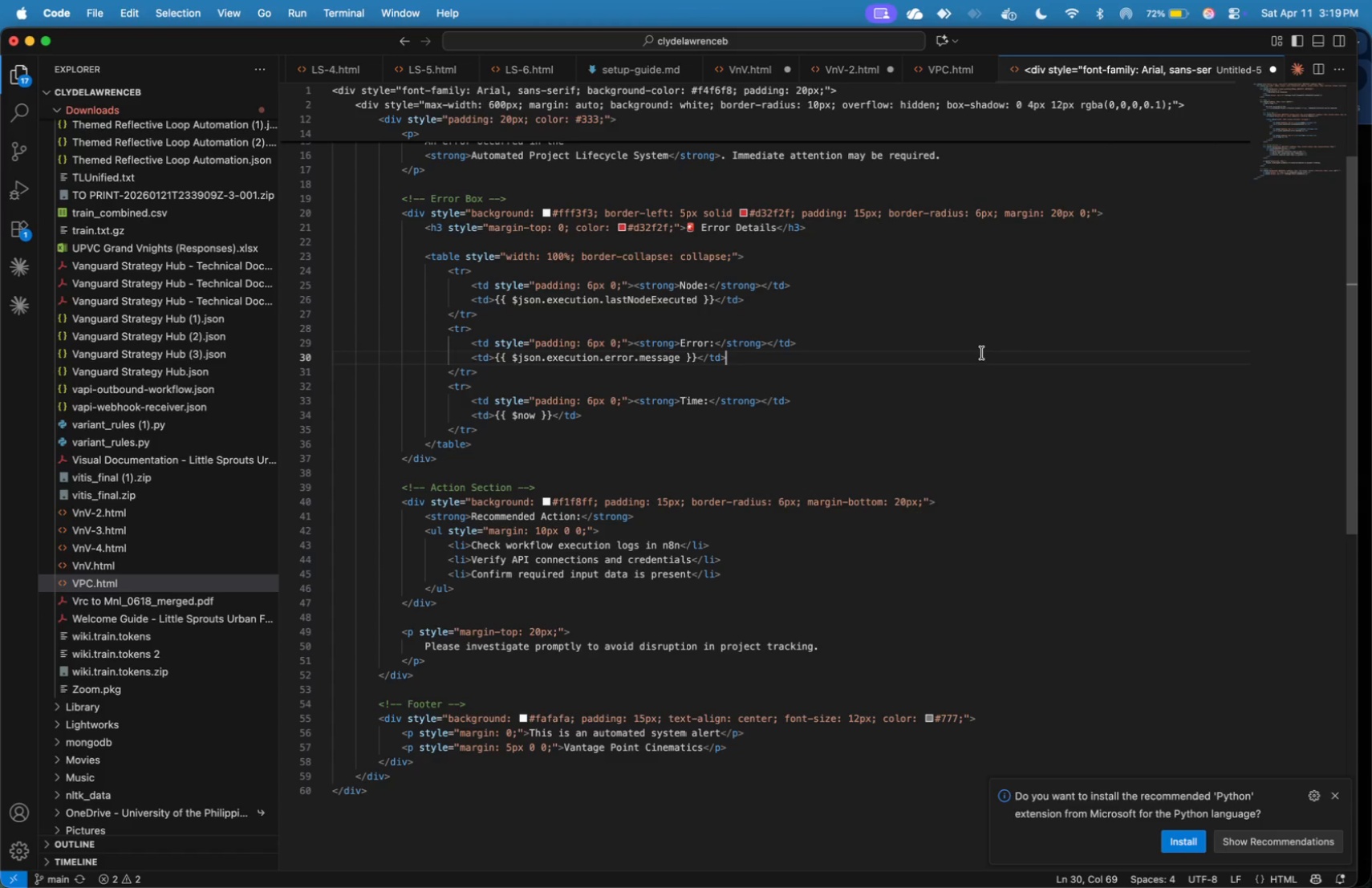 
key(Meta+S)
 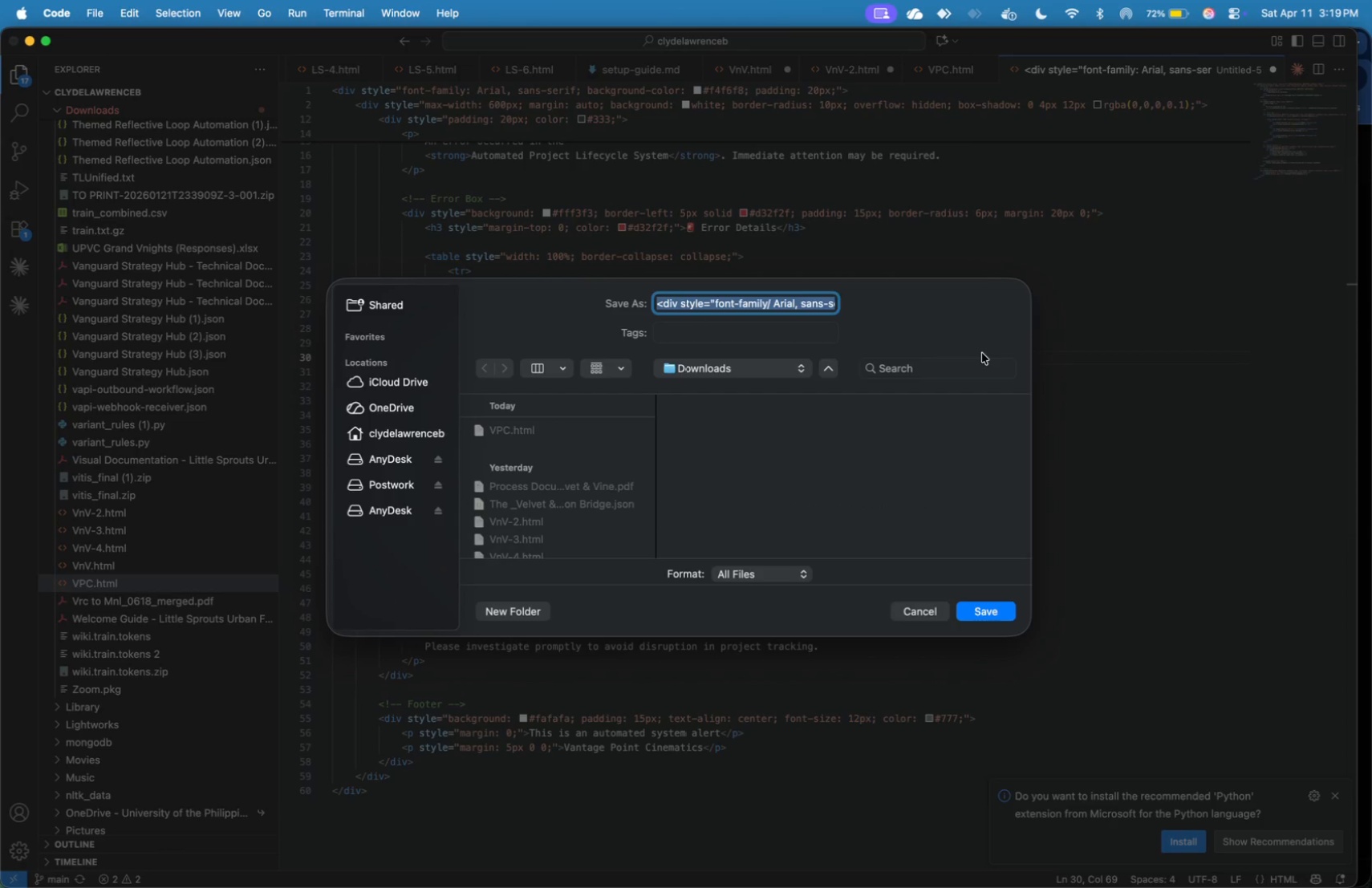 
type(VPC-2)
 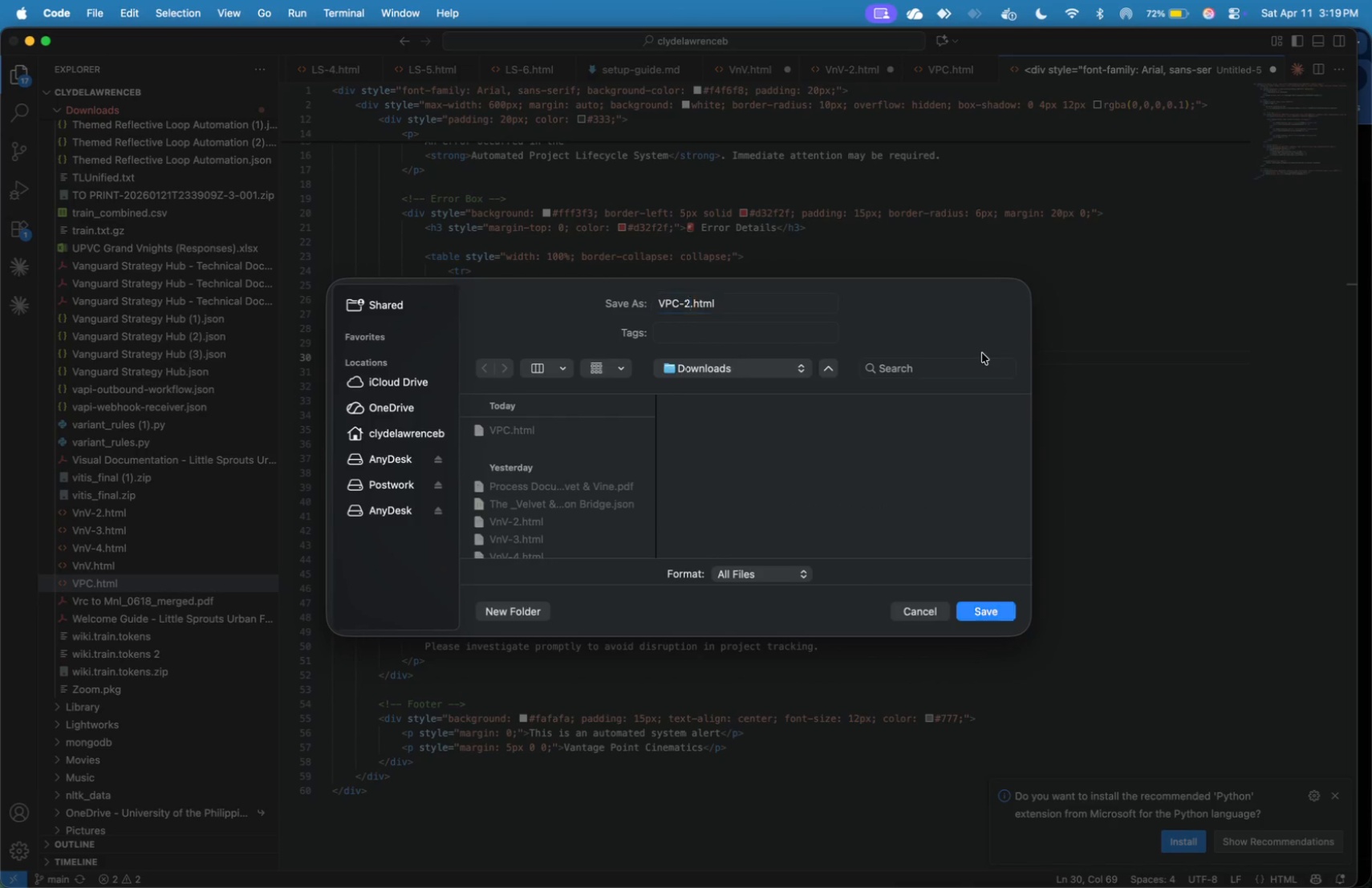 
key(Enter)
 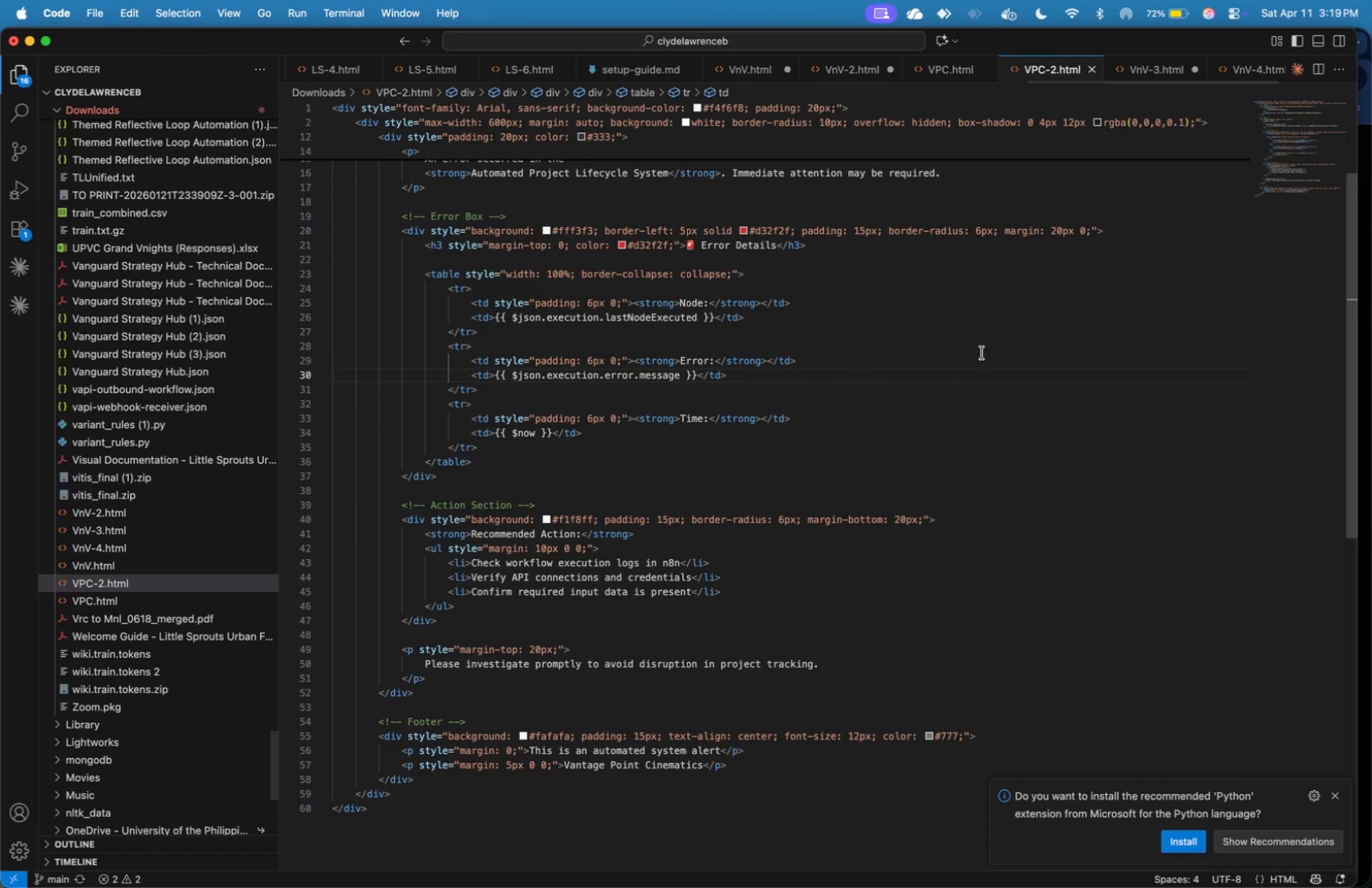 
scroll: coordinate [977, 355], scroll_direction: up, amount: 56.0
 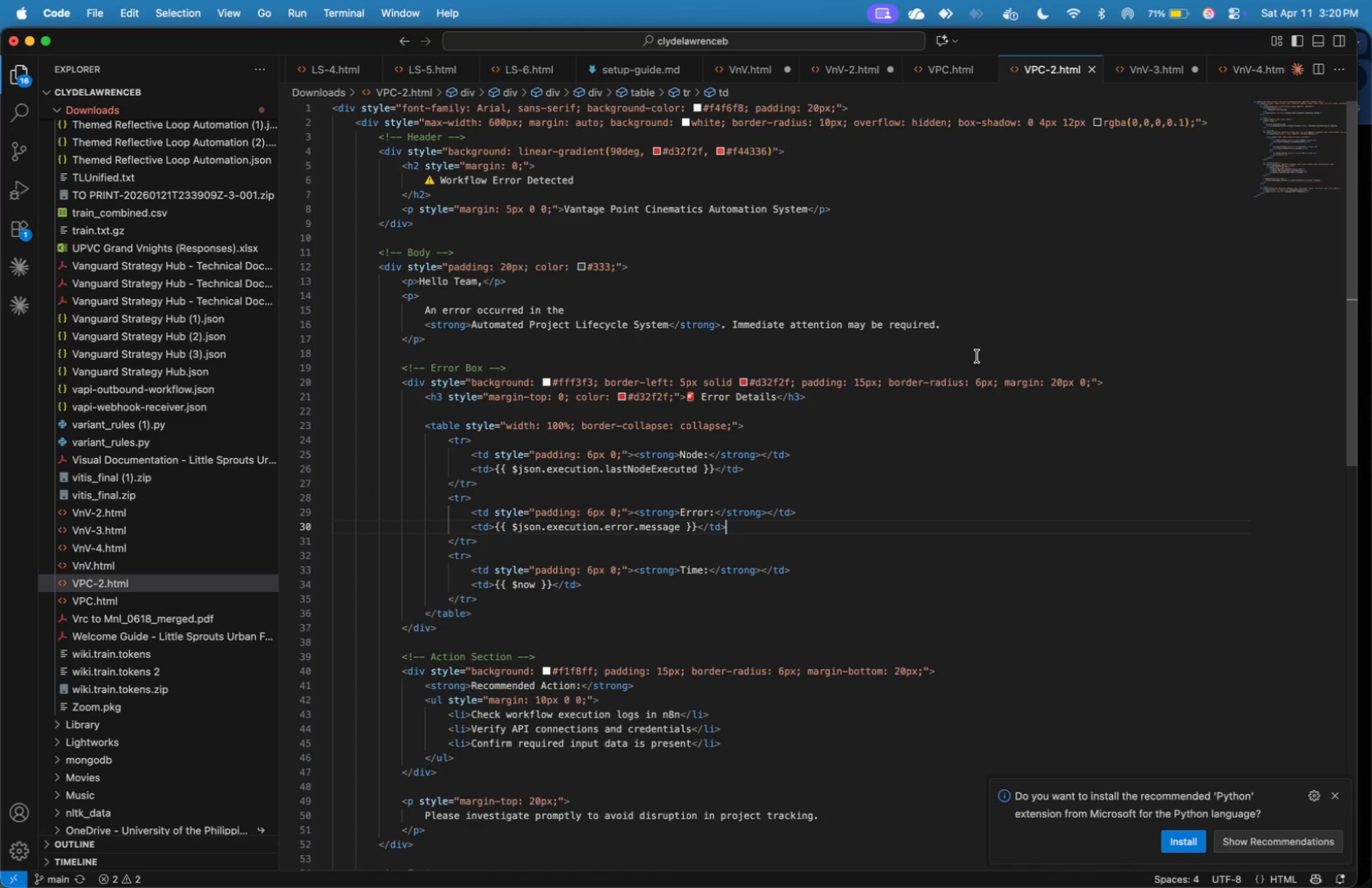 
key(Meta+Tab)
 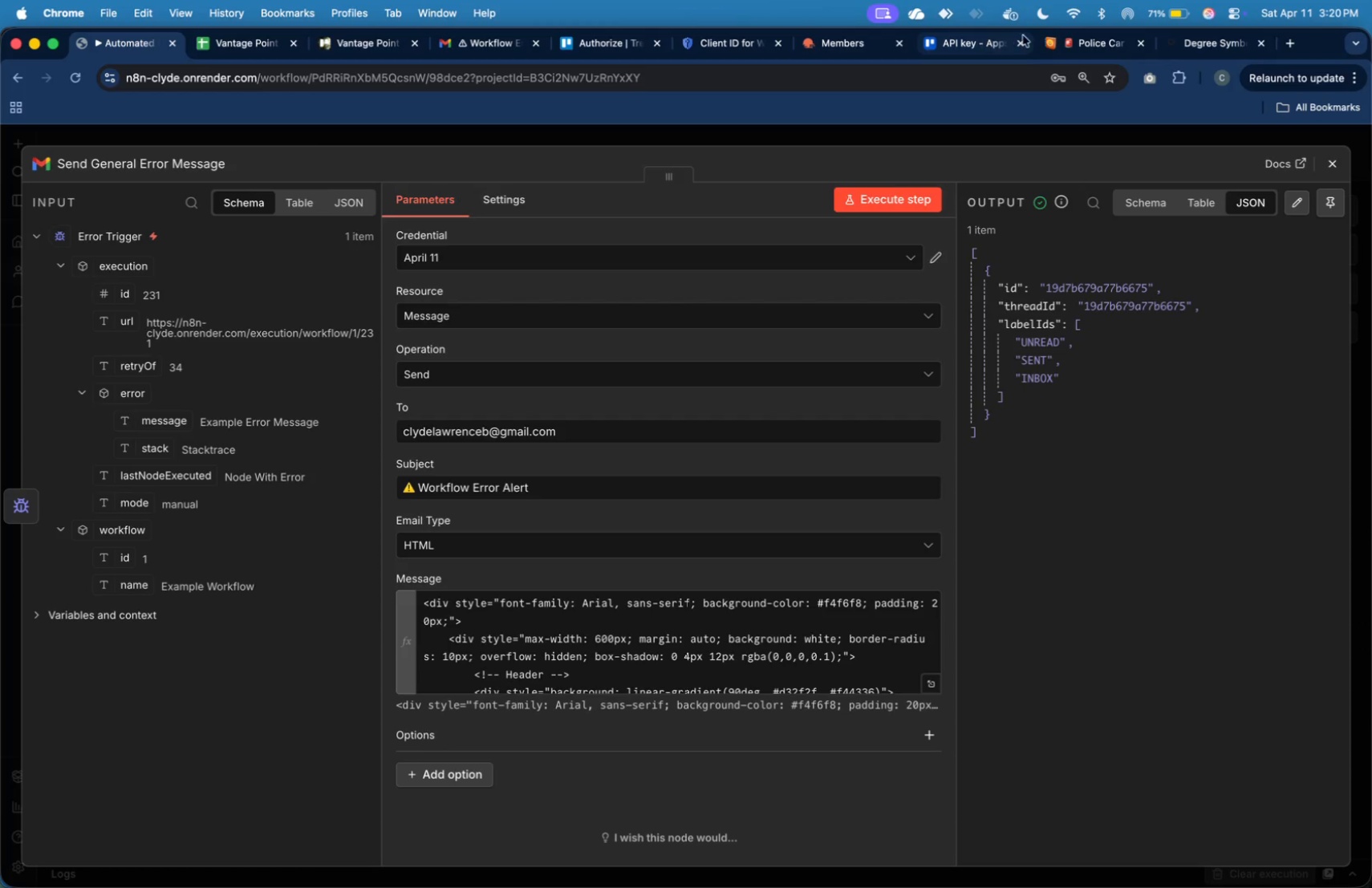 
wait(12.97)
 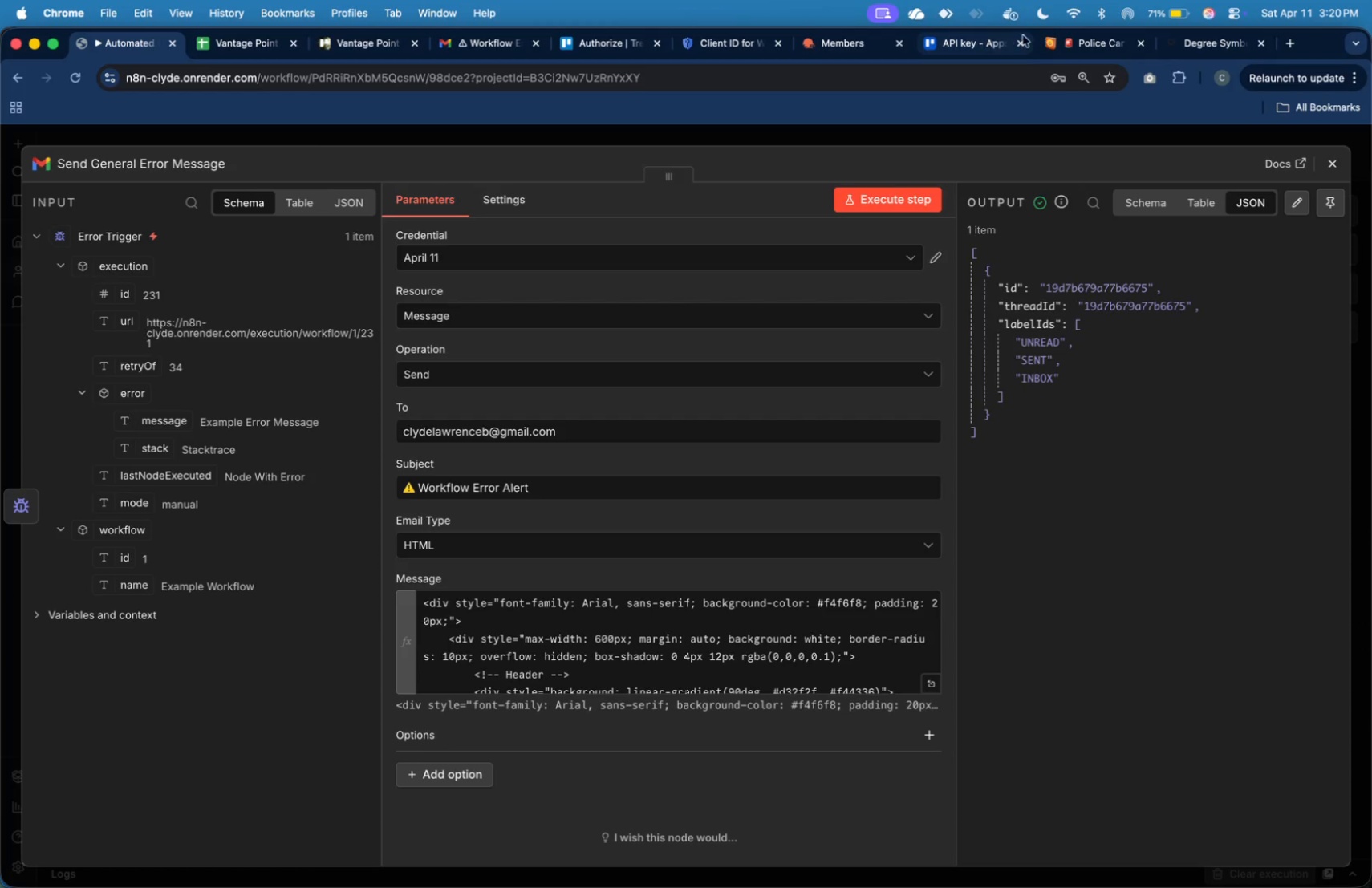 
left_click([623, 278])
 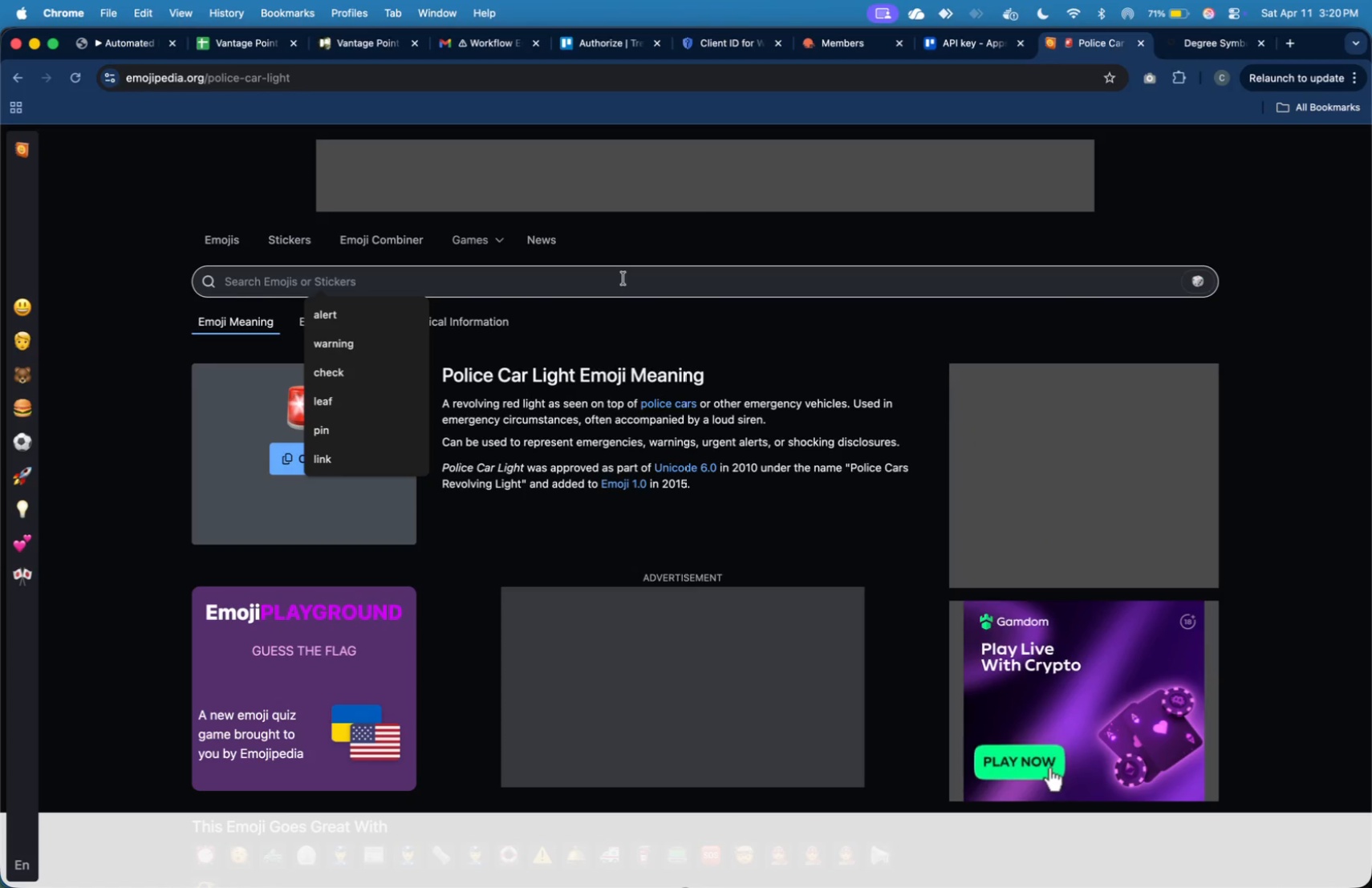 
type(weather)
 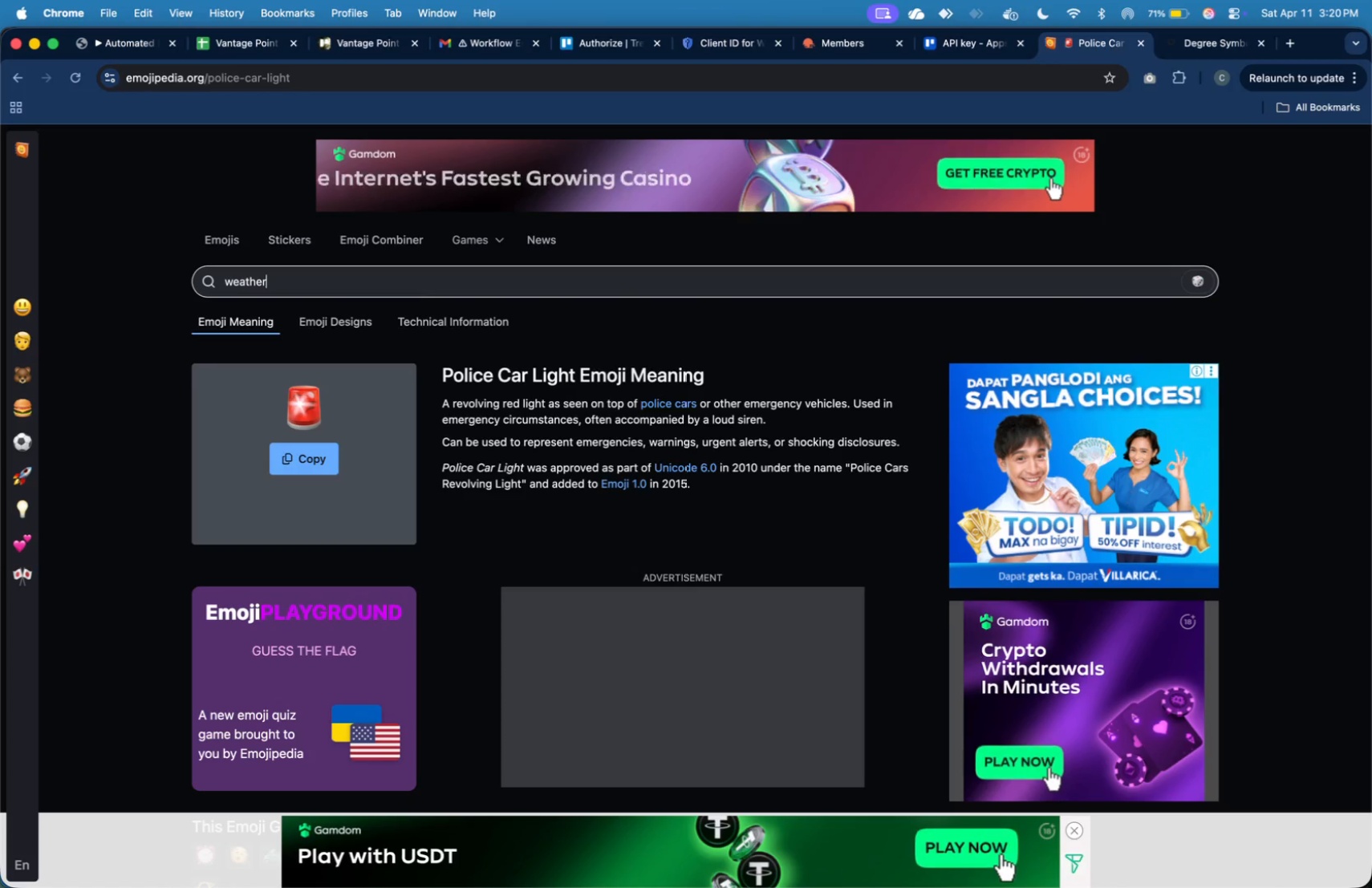 
key(Enter)
 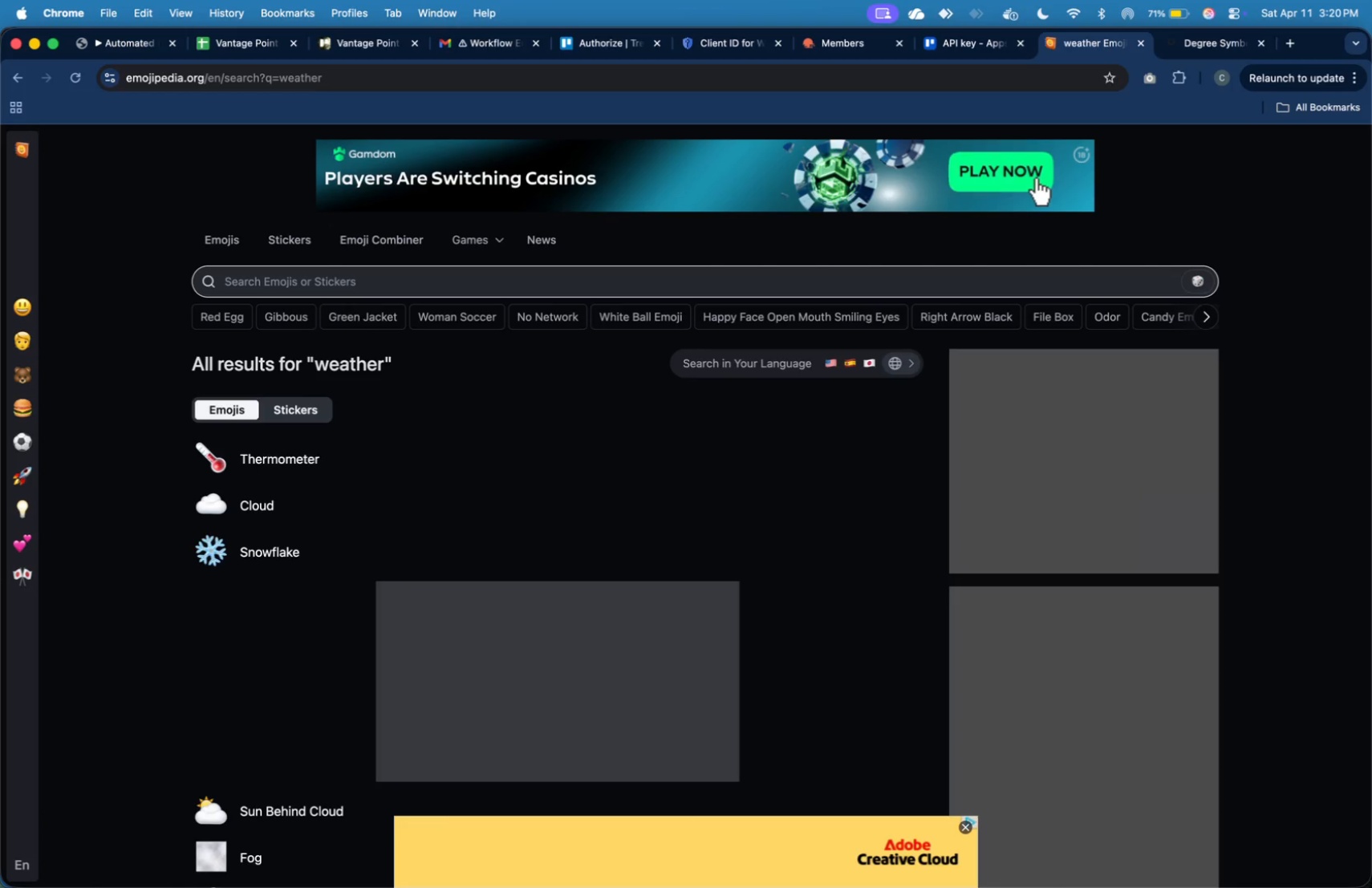 
wait(7.26)
 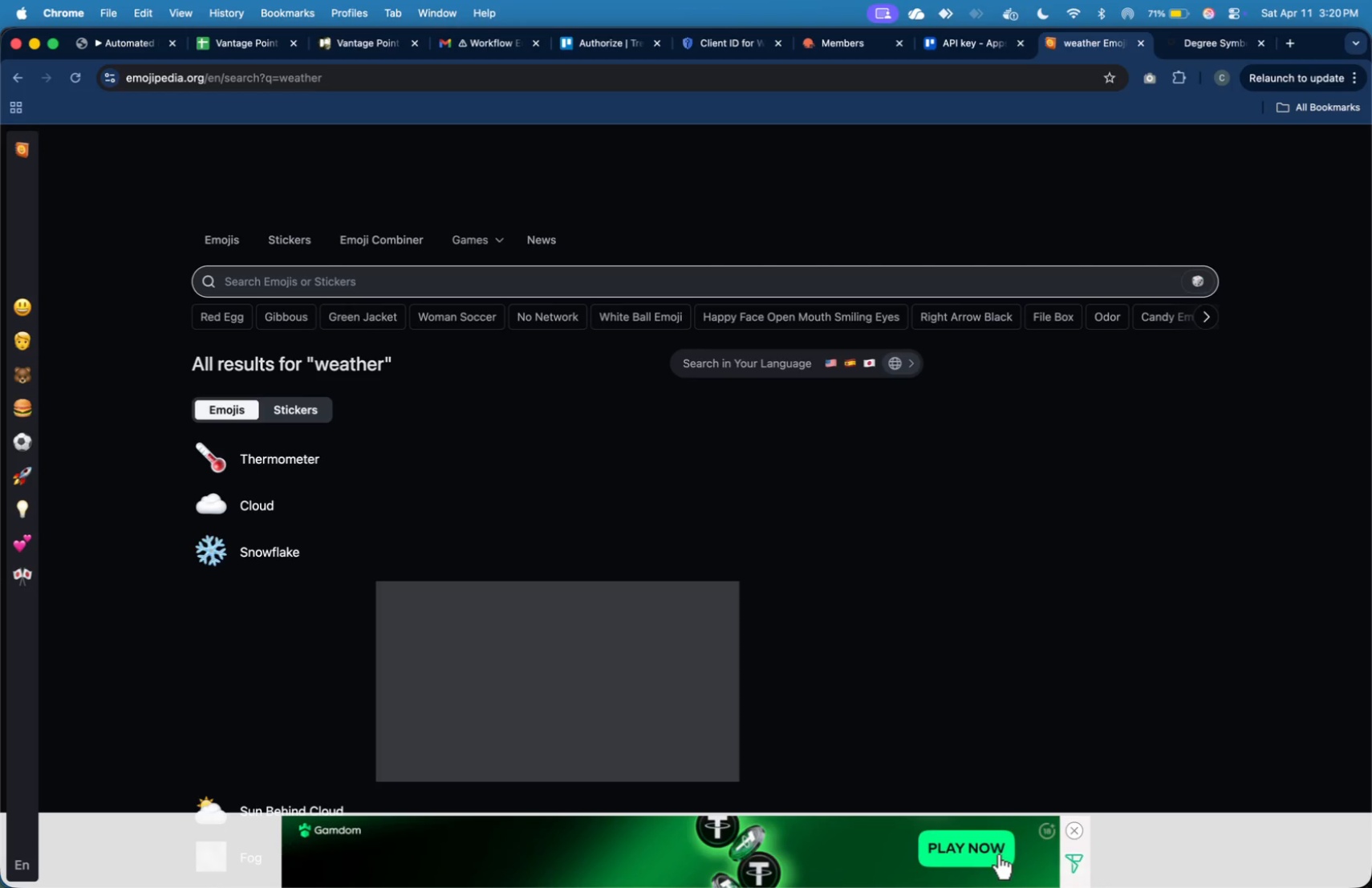 
scroll: coordinate [392, 513], scroll_direction: down, amount: 15.0
 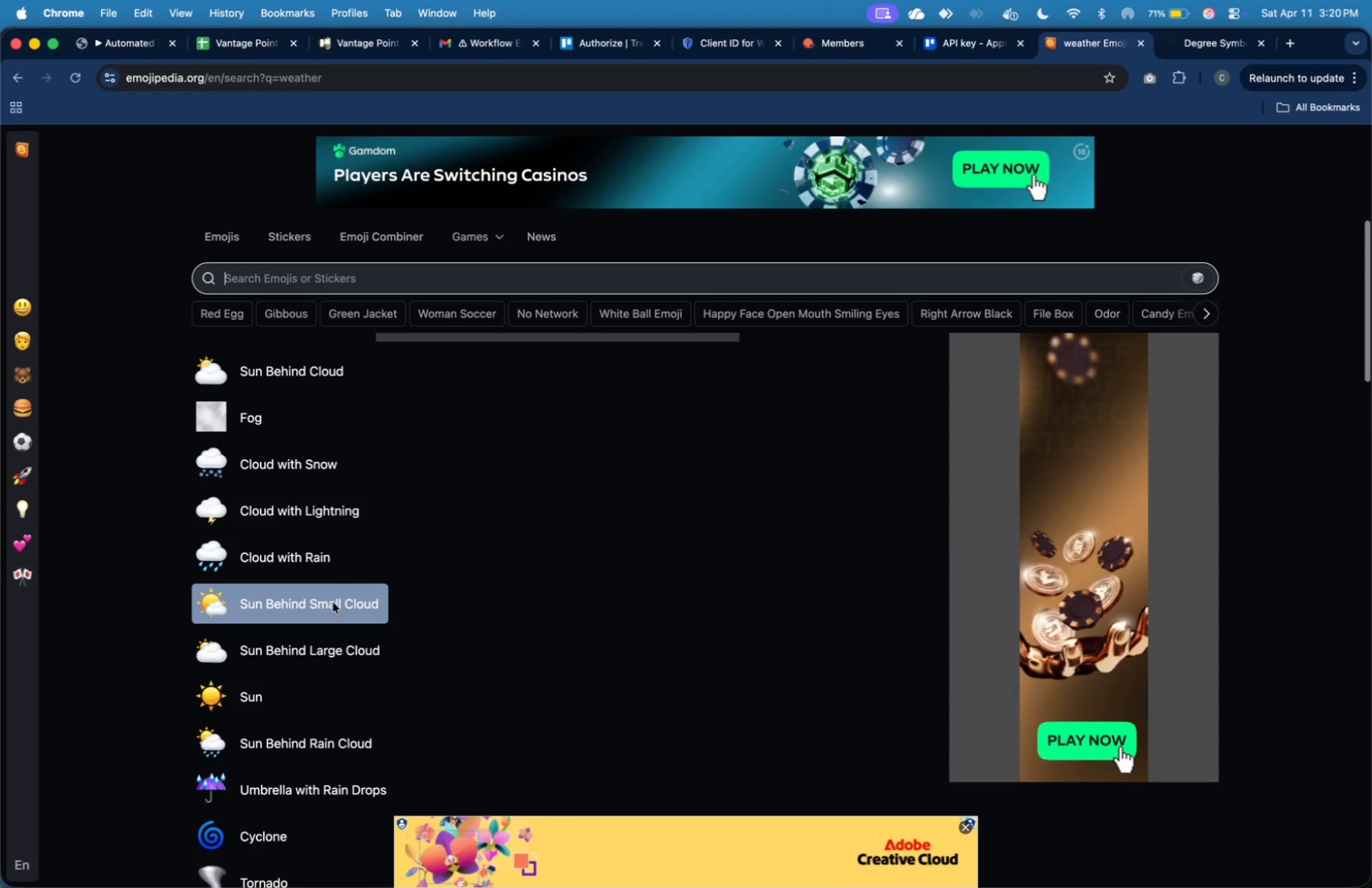 
left_click([333, 602])
 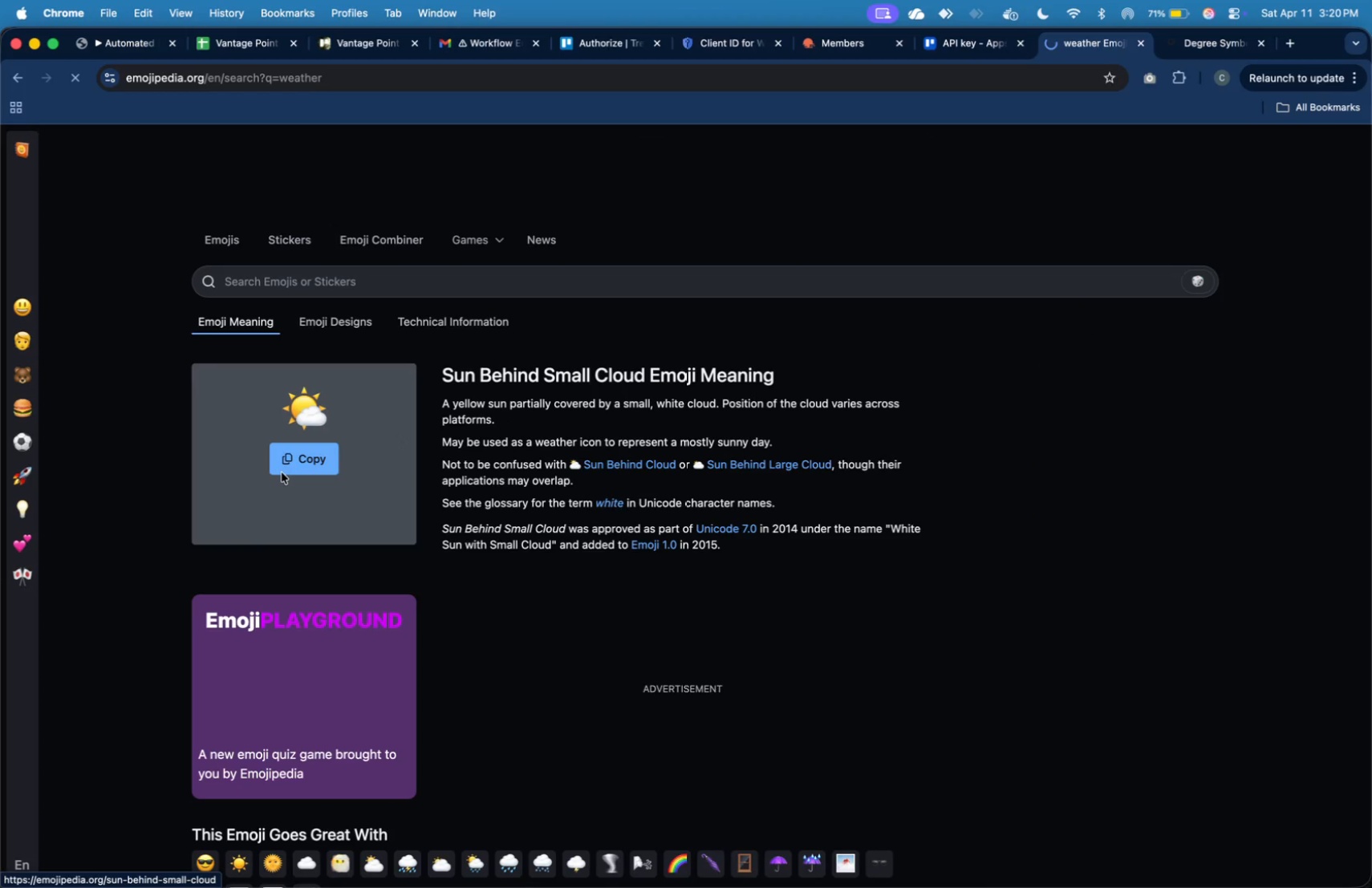 
left_click([300, 453])
 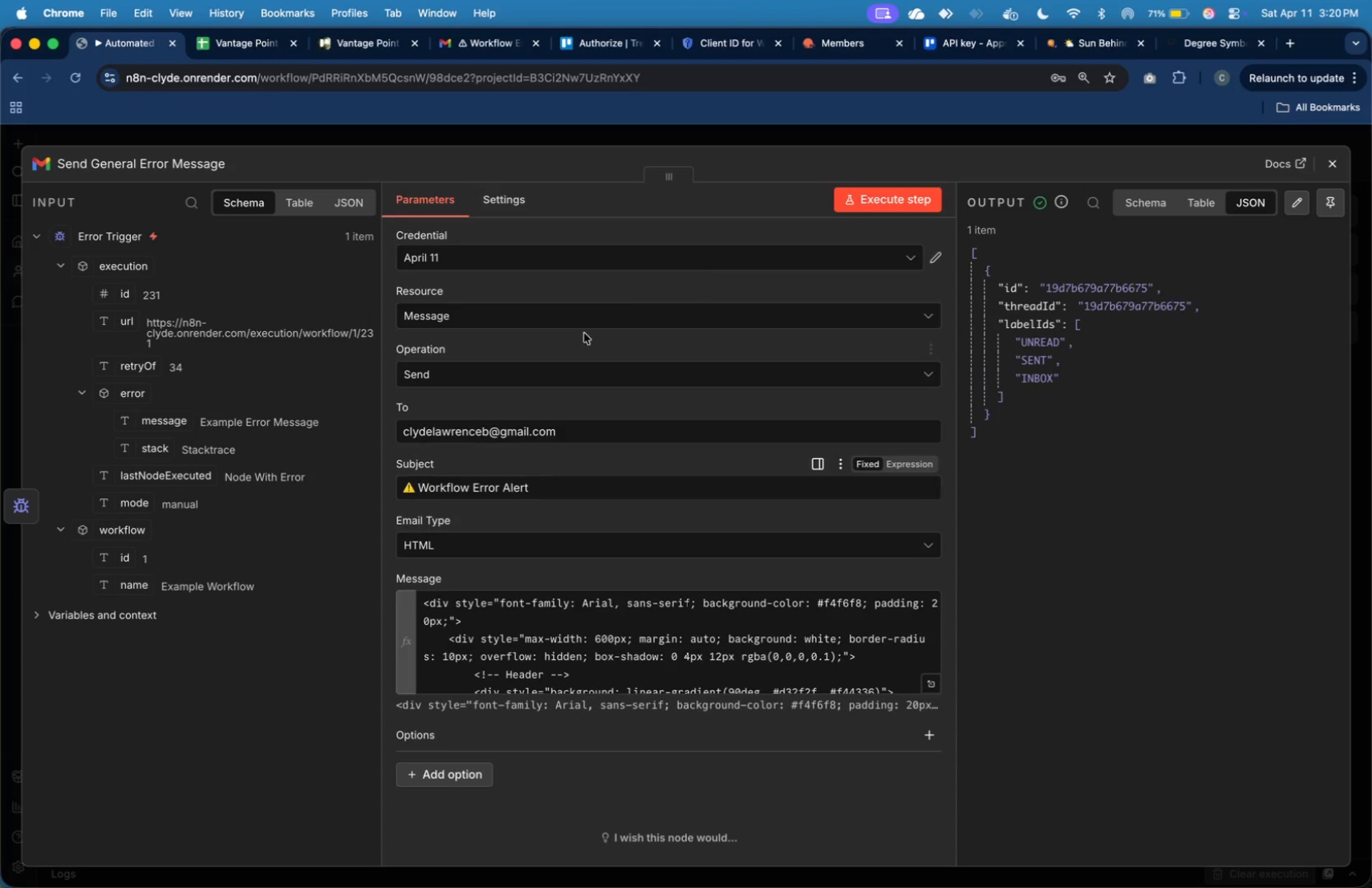 
left_click([1337, 160])
 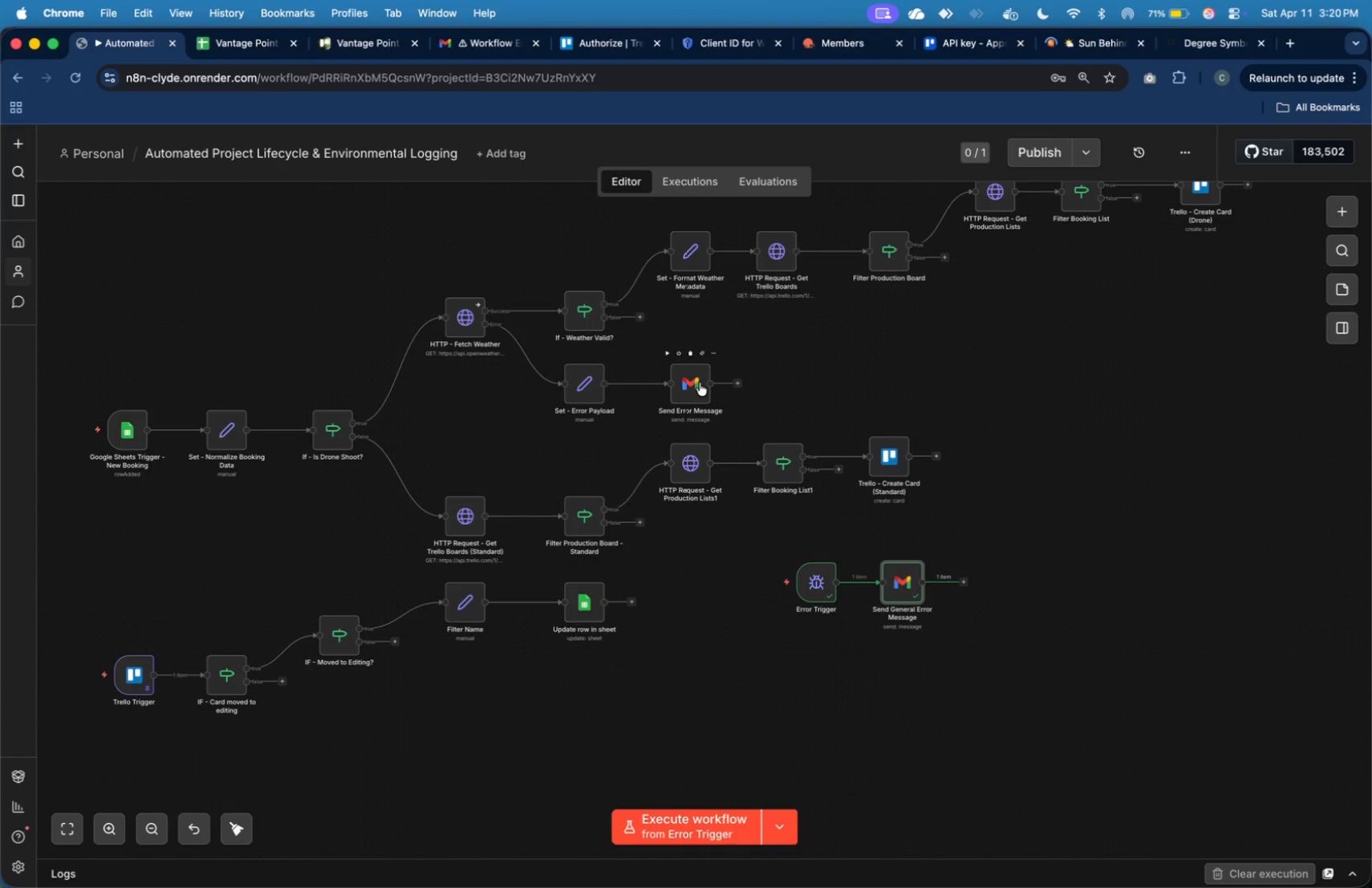 
double_click([696, 381])
 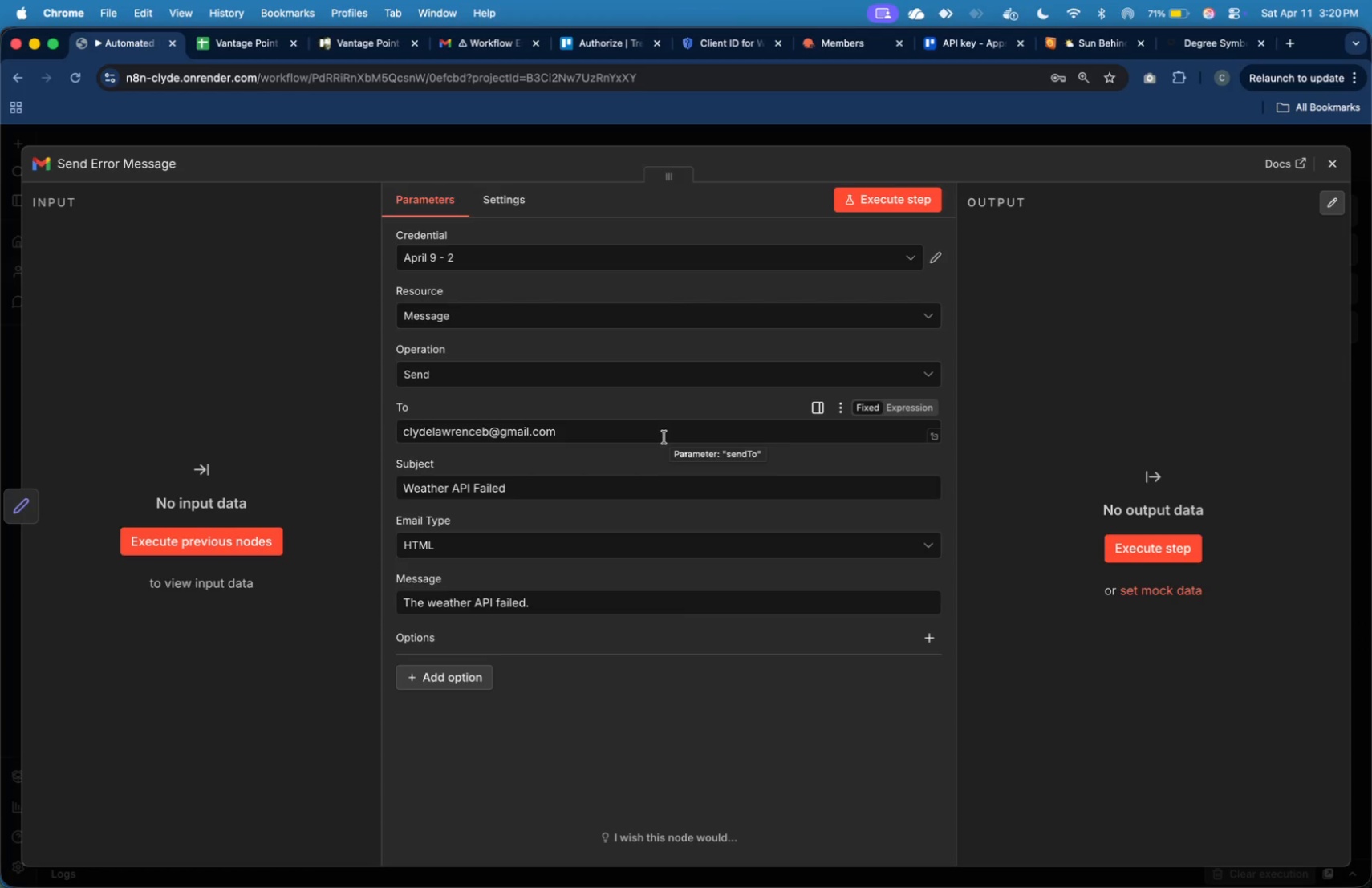 
wait(6.39)
 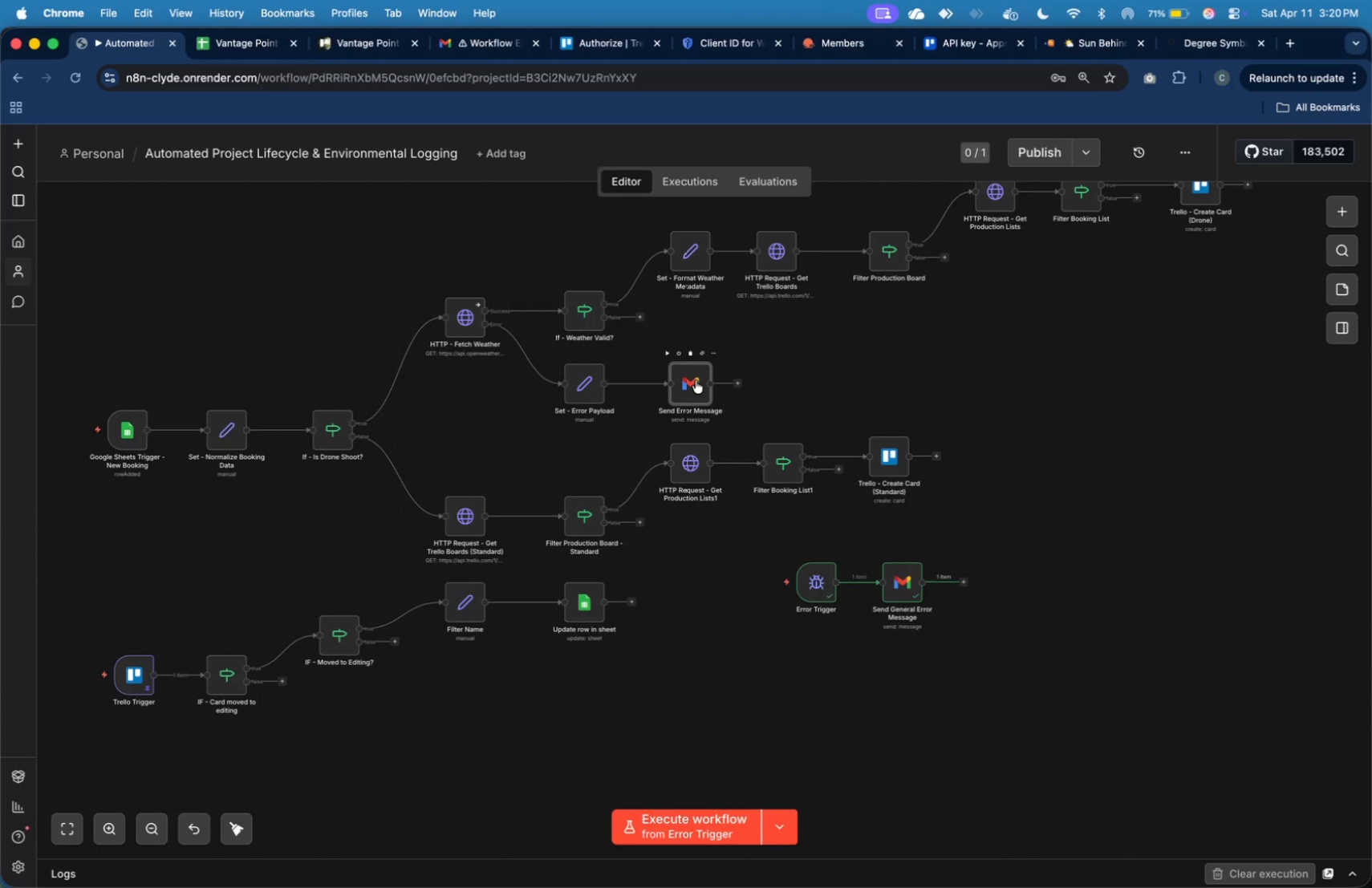 
left_click([490, 493])
 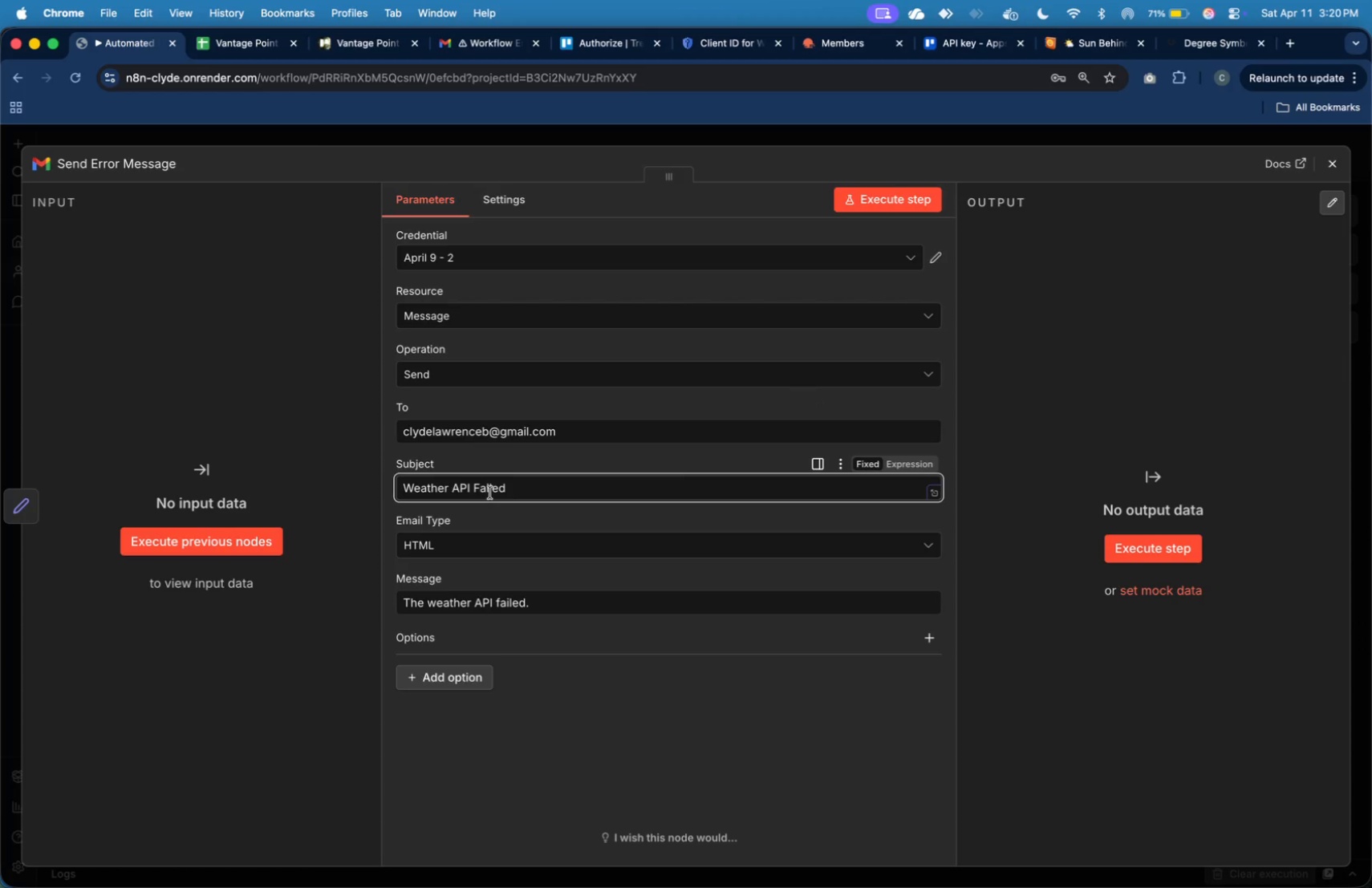 
key(ArrowUp)
 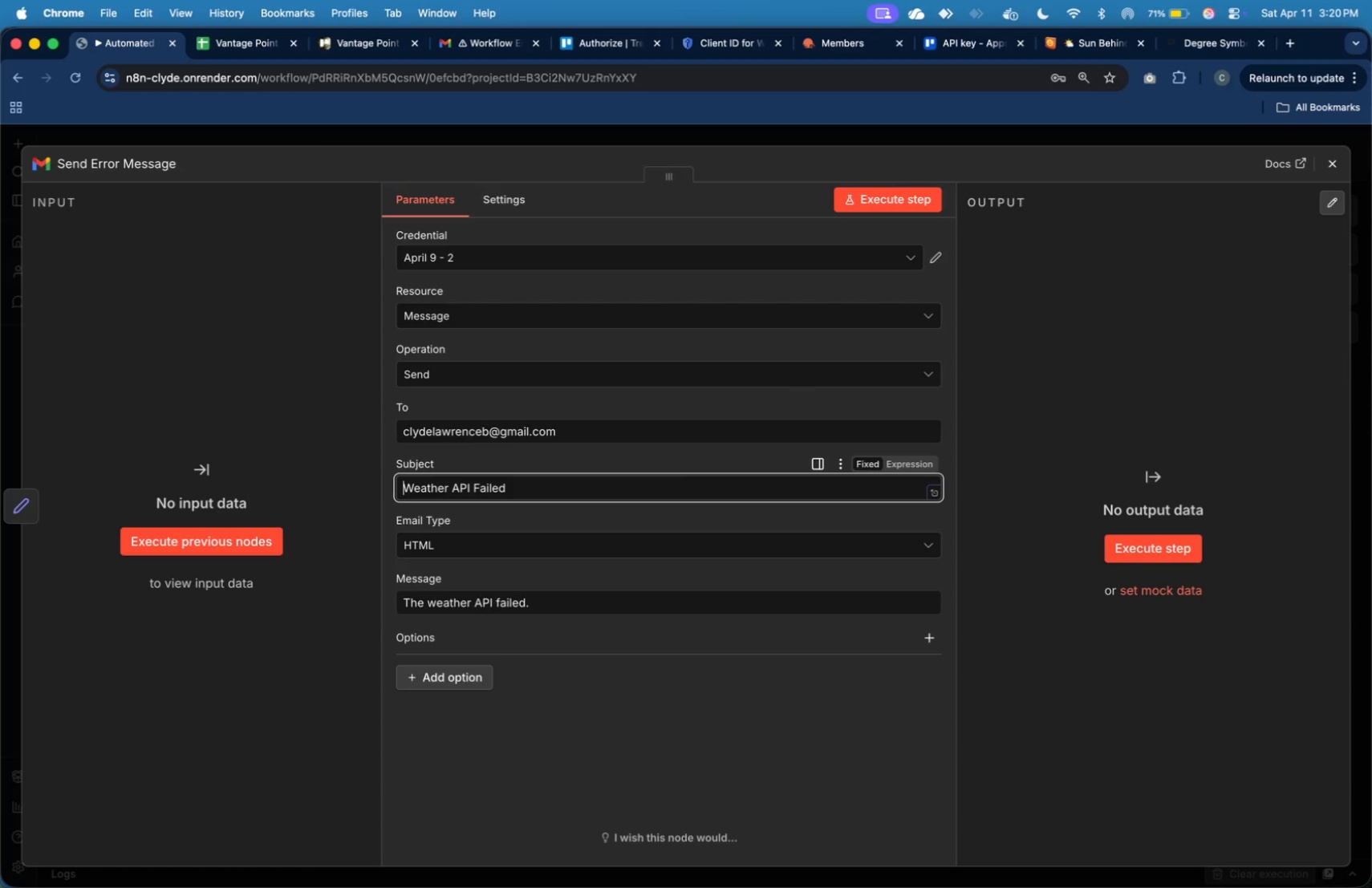 
key(Meta+V)
 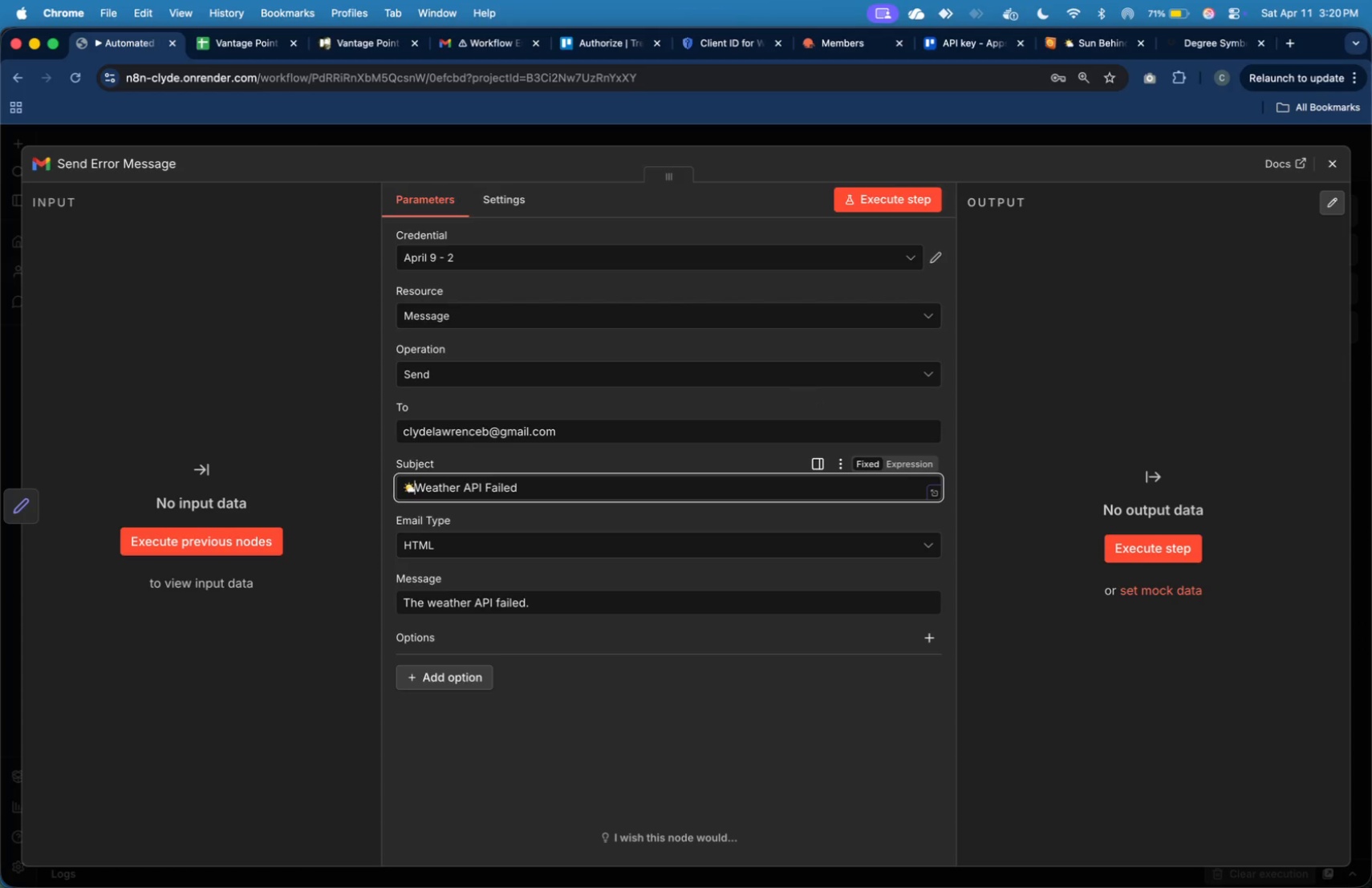 
key(Space)
 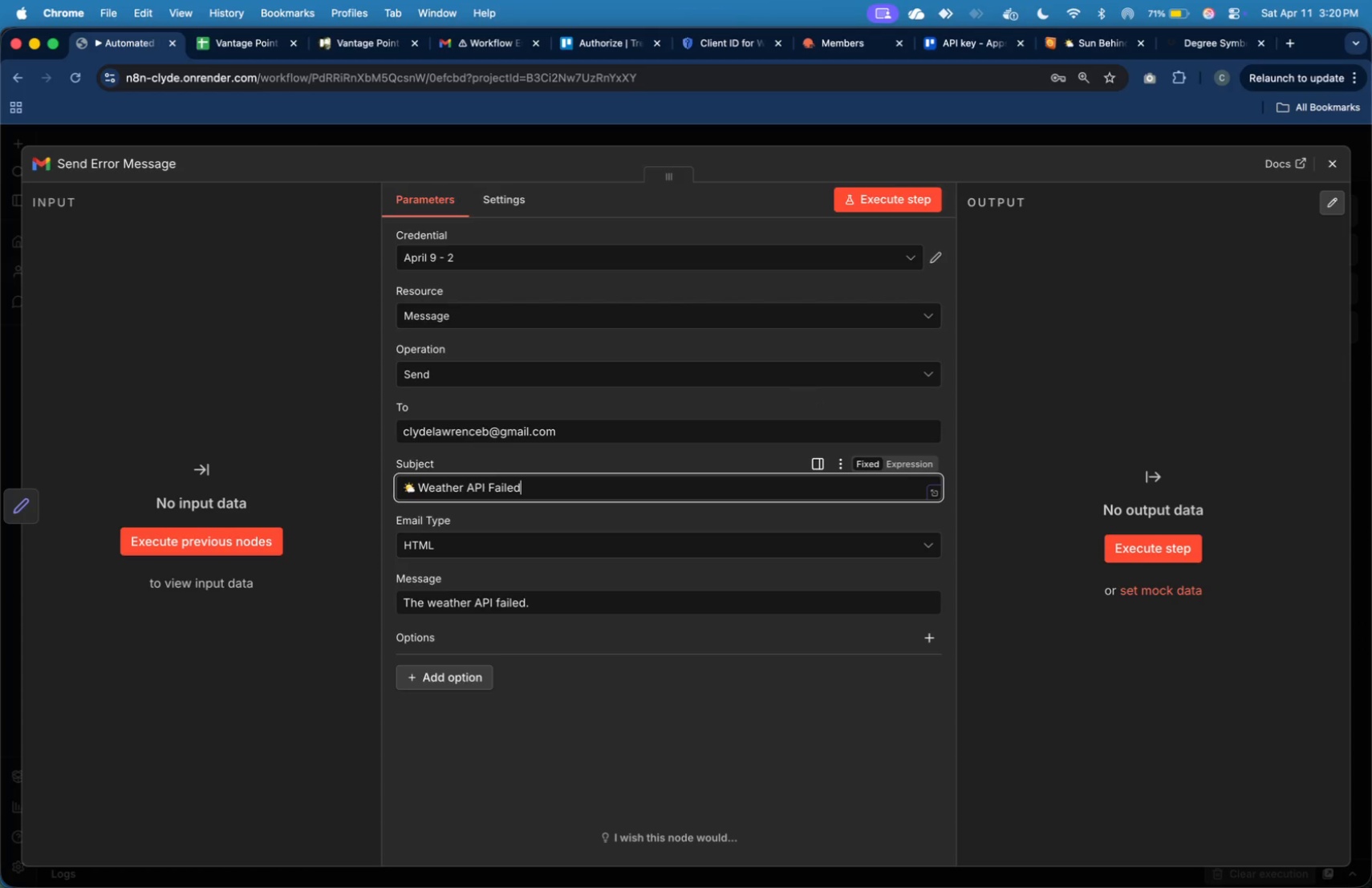 
key(ArrowDown)
 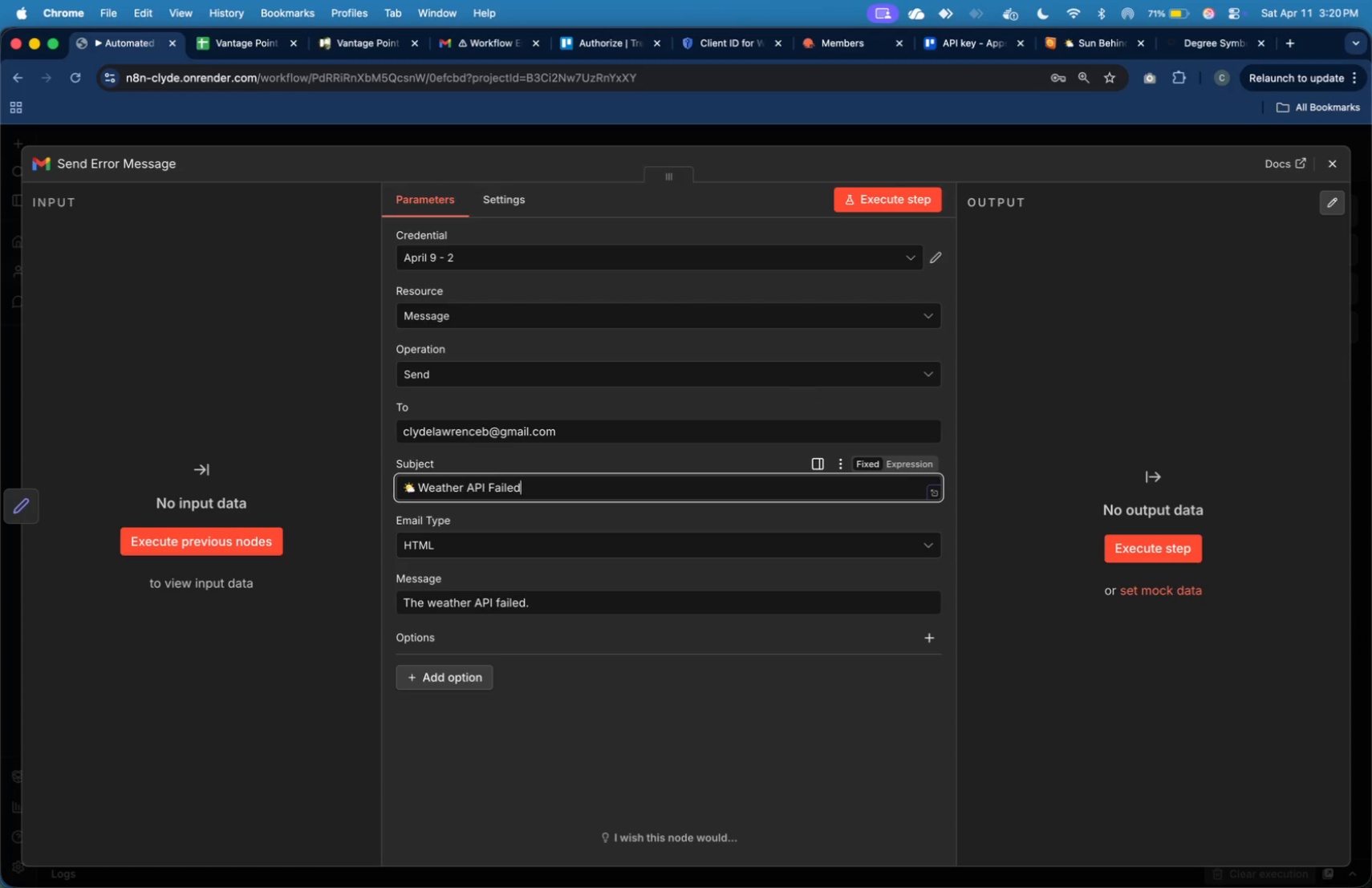 
key(Backspace)
key(Backspace)
type(ure - Dron )
key(Backspace)
type(e Shot )
 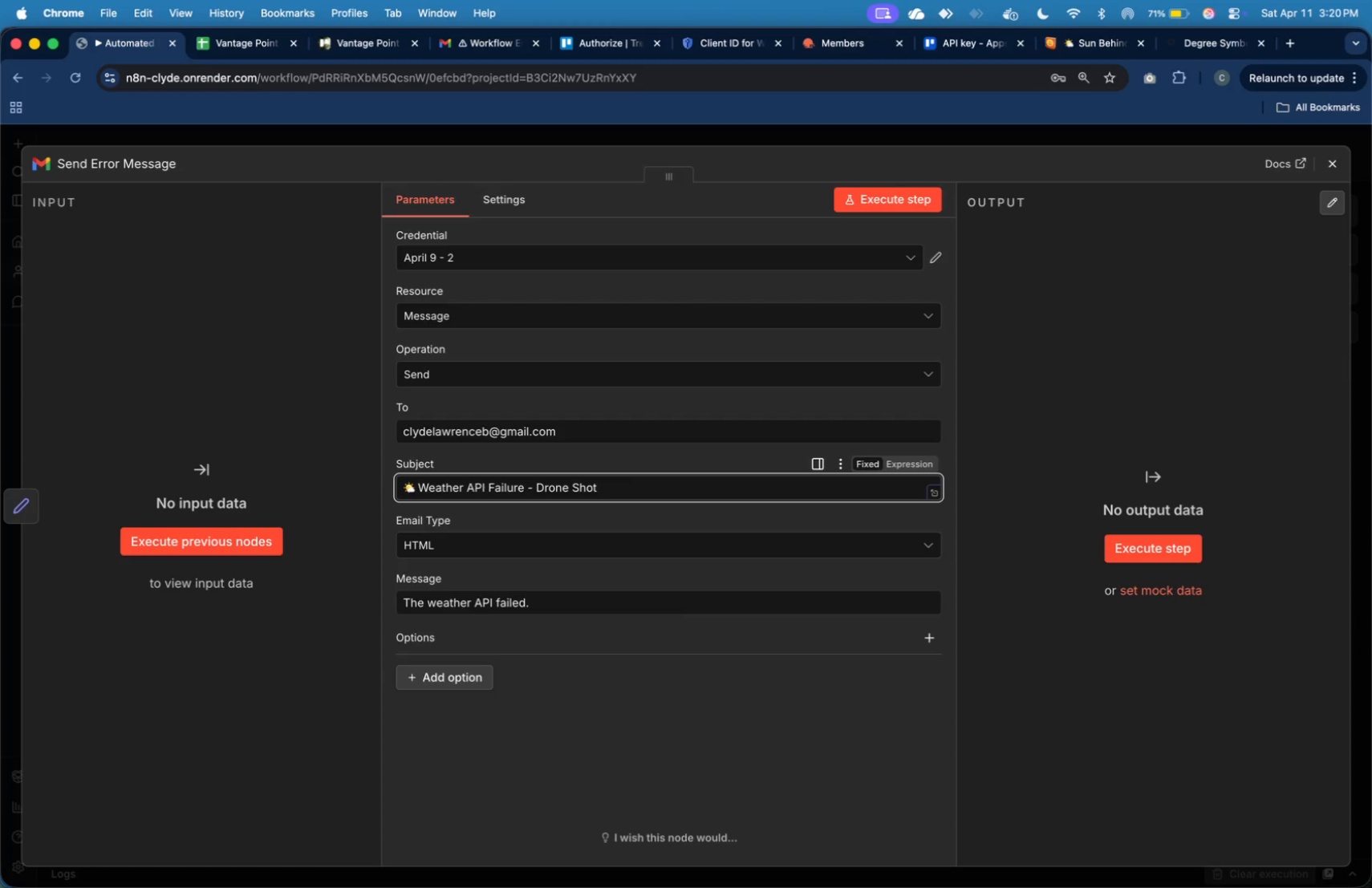 
key(Backspace)
key(Backspace)
type(ot Blocked)
 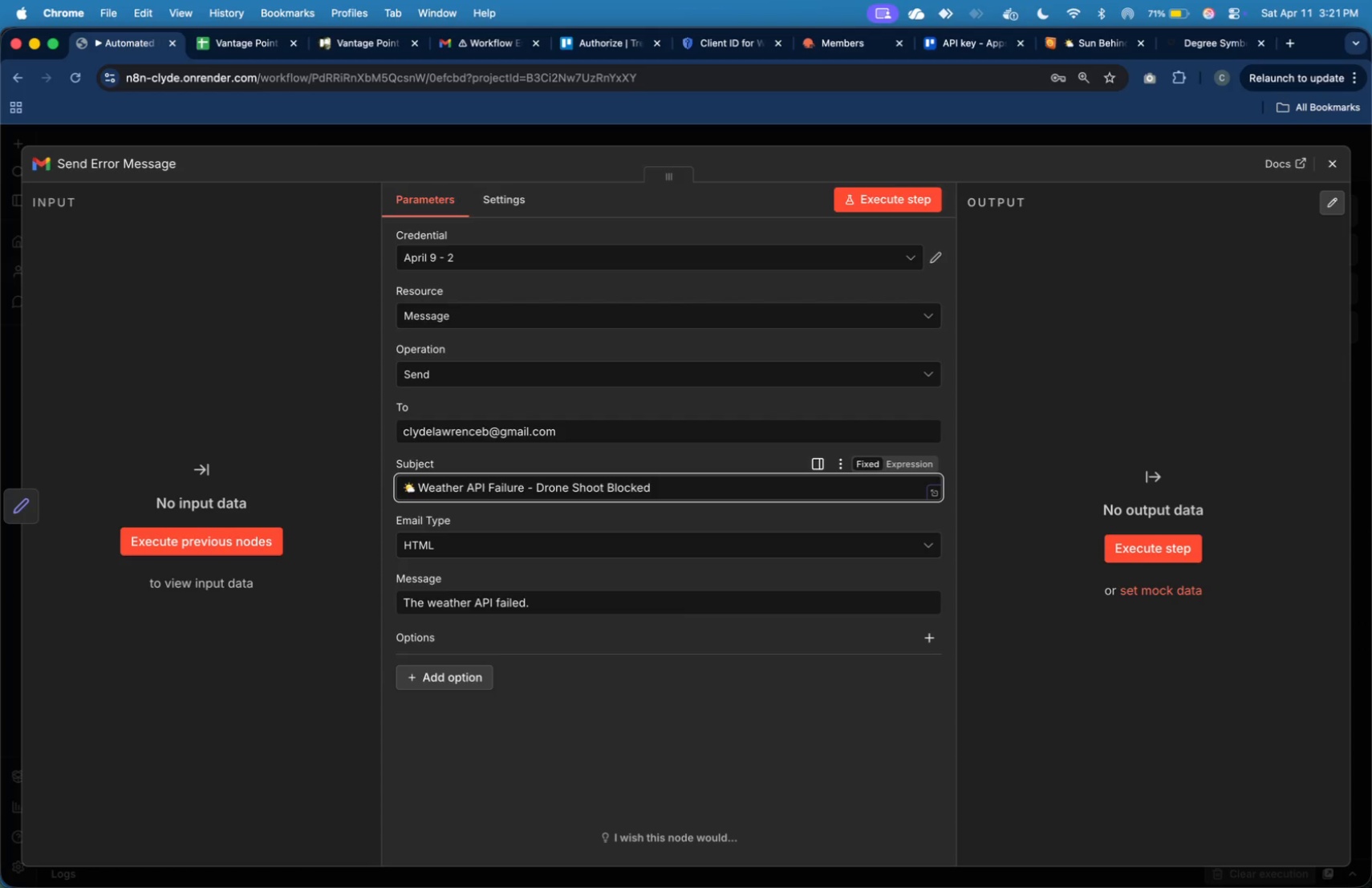 
key(Meta+Tab)
 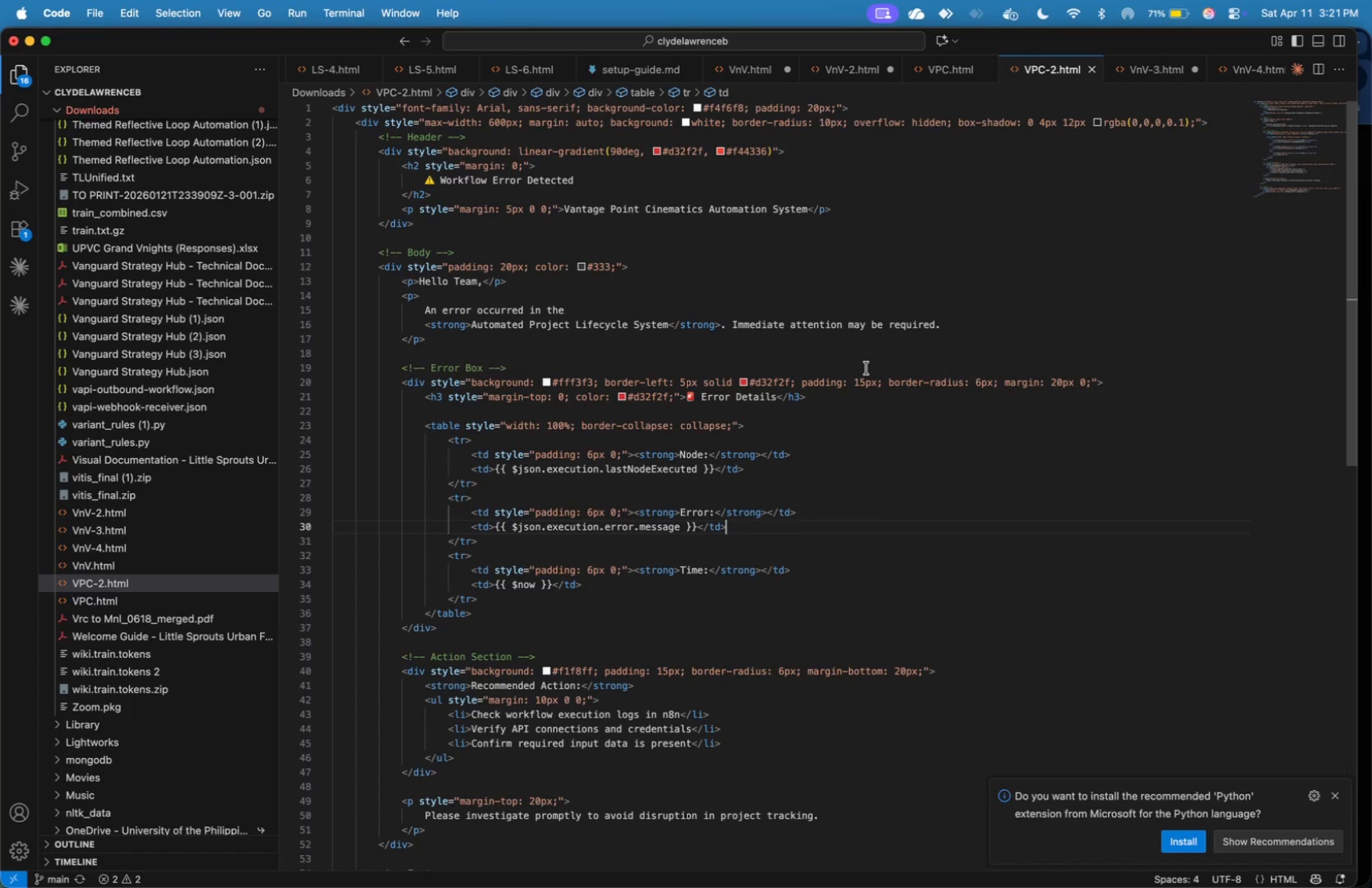 
left_click([872, 355])
 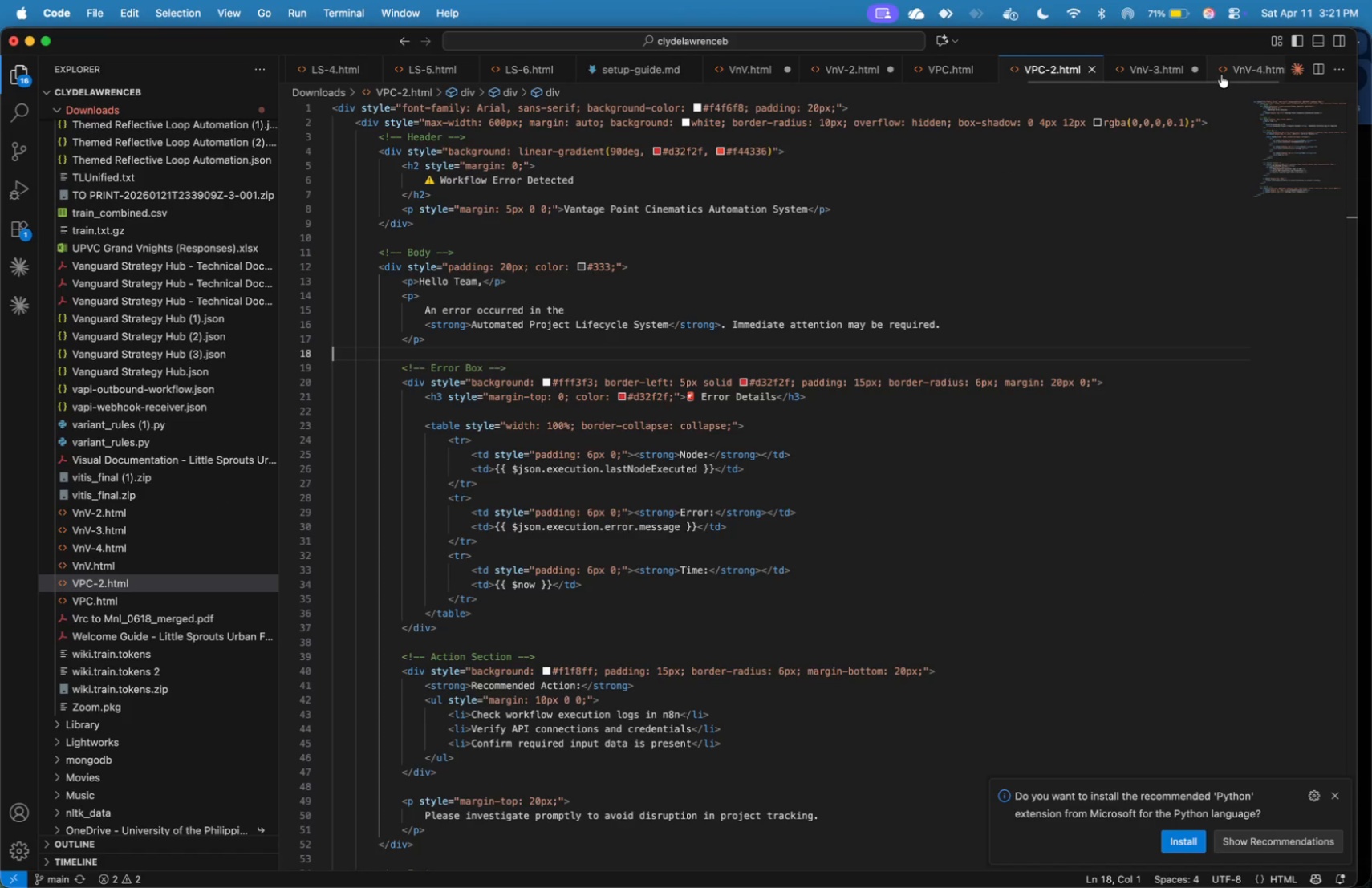 
left_click([1181, 71])
 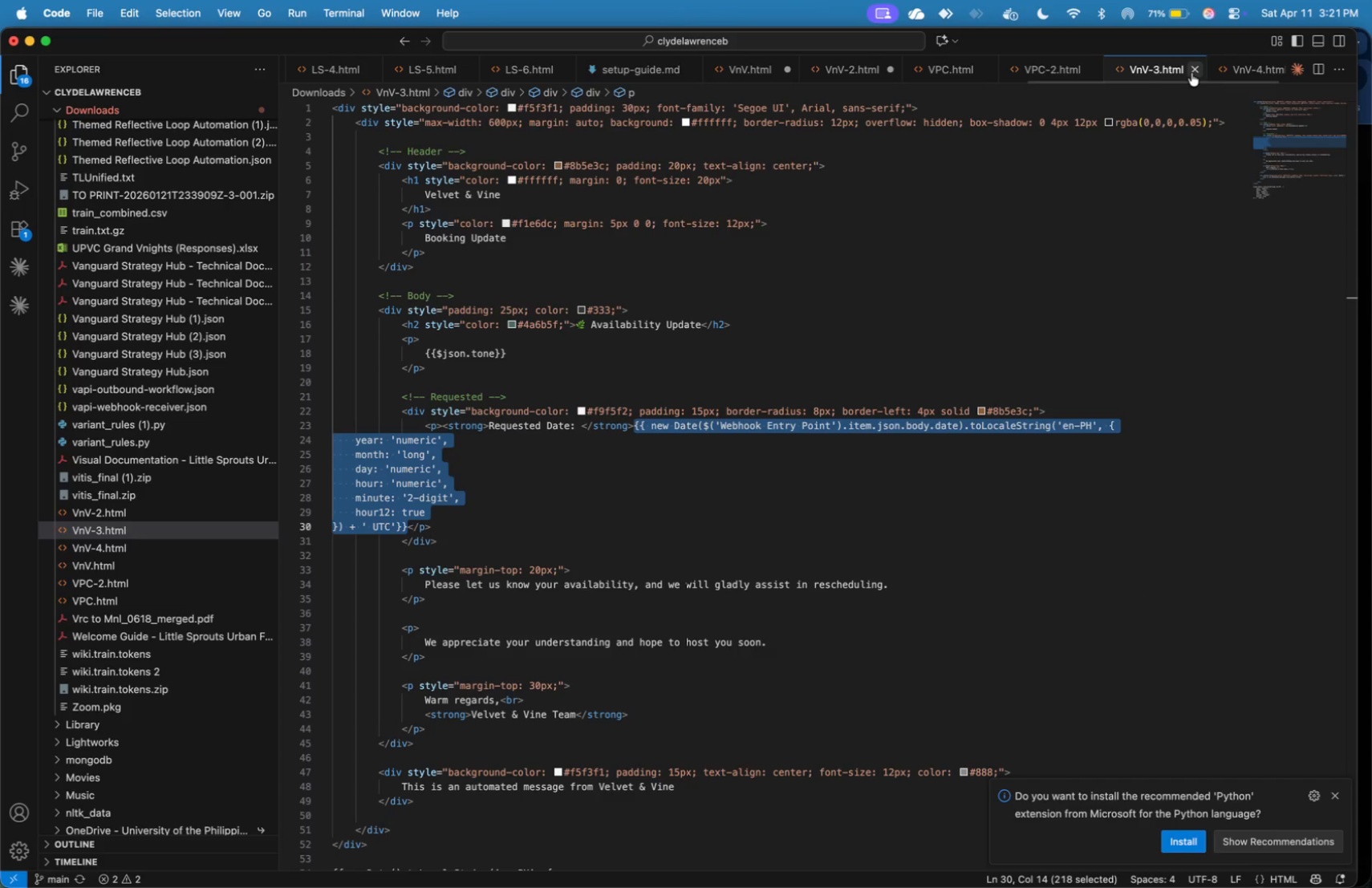 
left_click([1191, 73])
 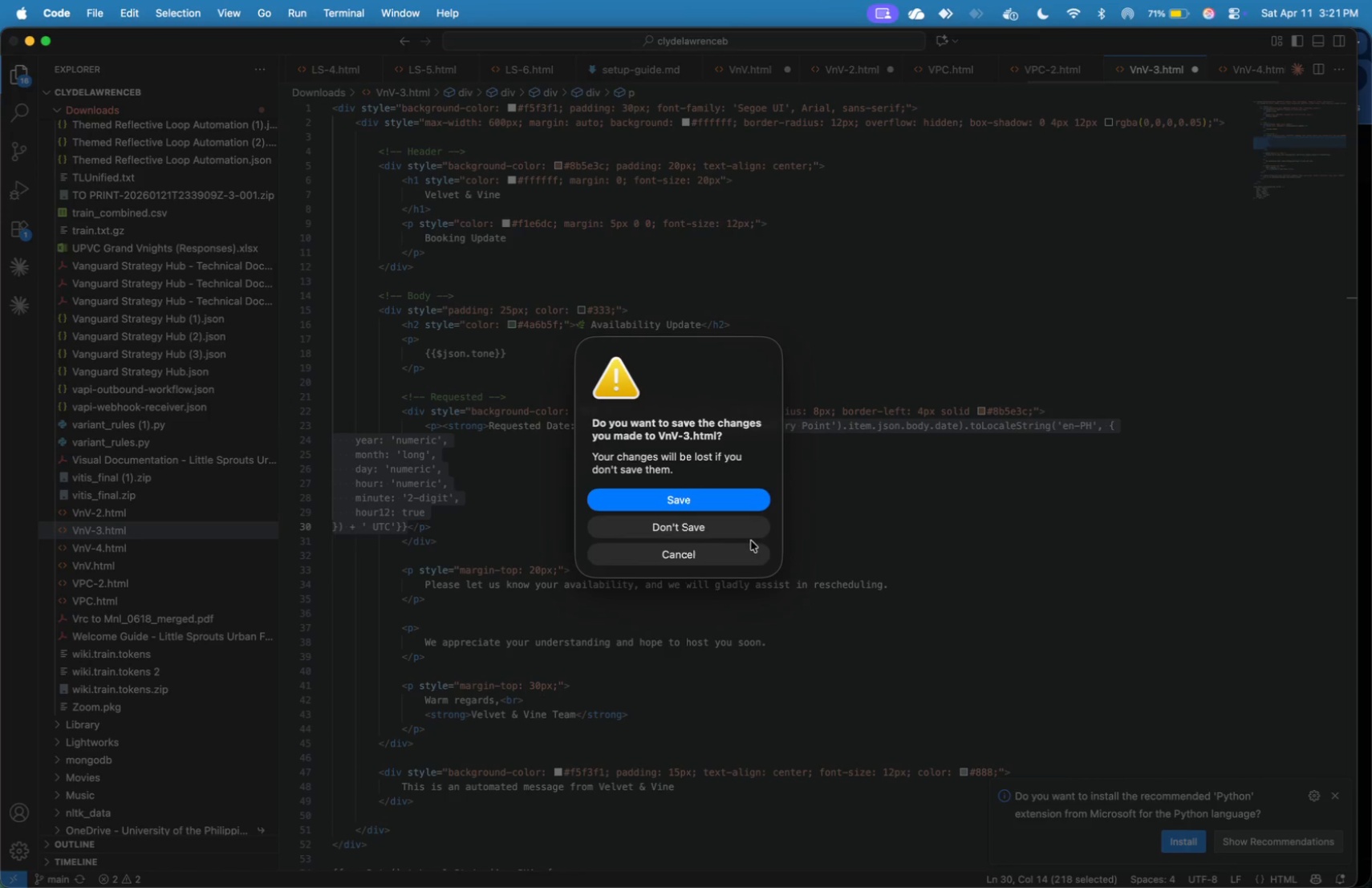 
left_click([728, 561])
 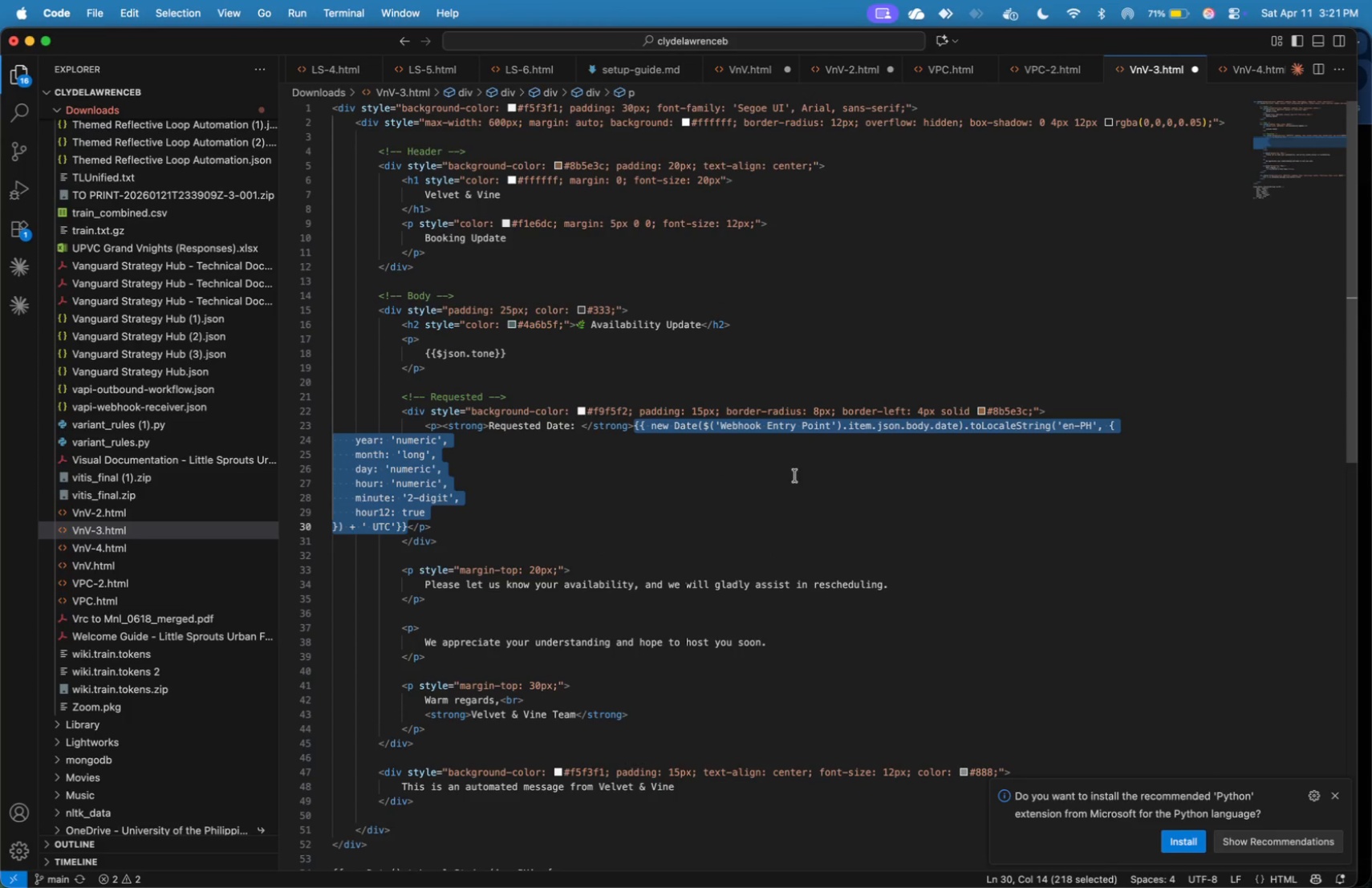 
left_click([769, 463])
 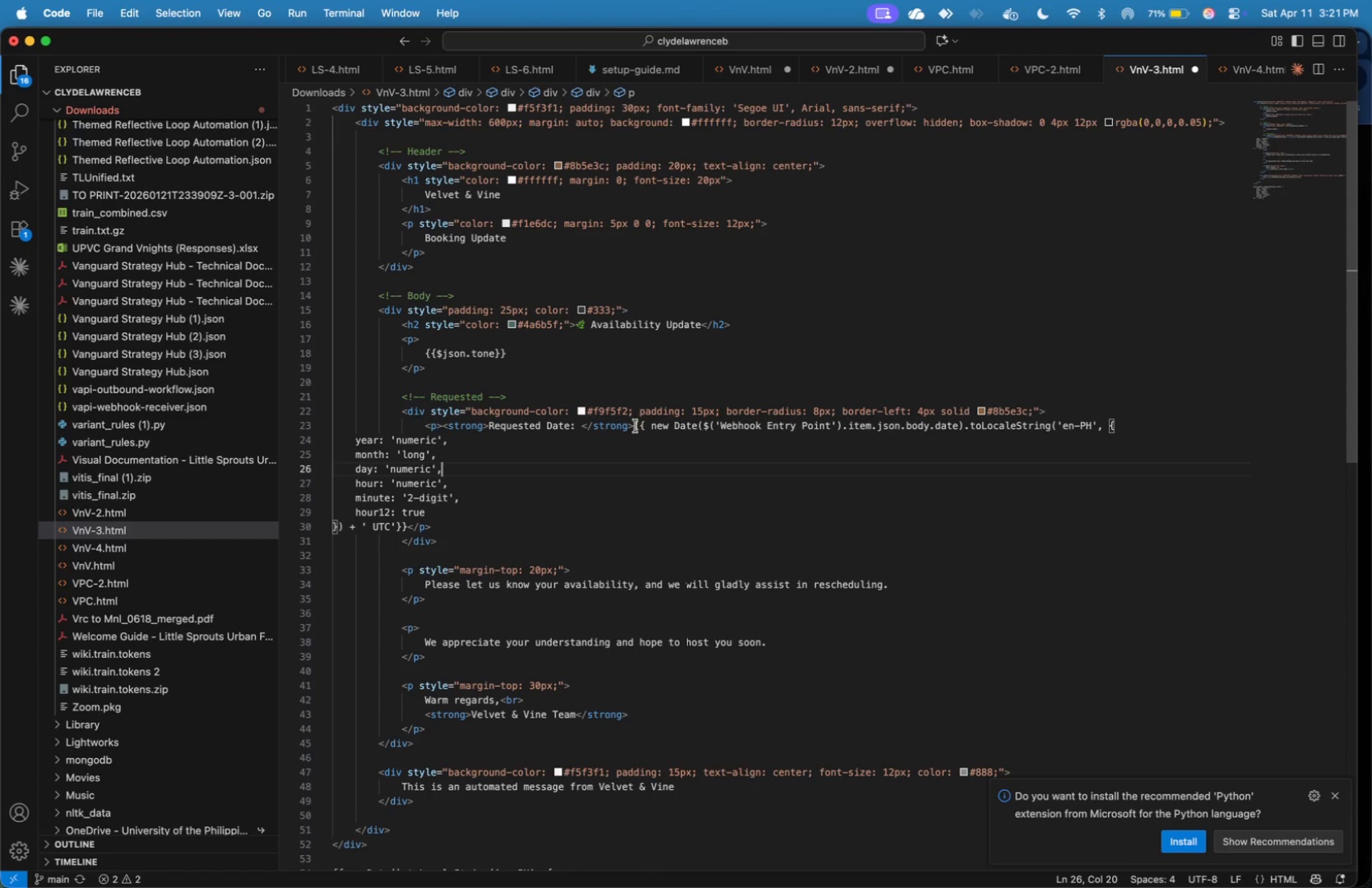 
left_click_drag(start_coordinate=[634, 426], to_coordinate=[405, 523])
 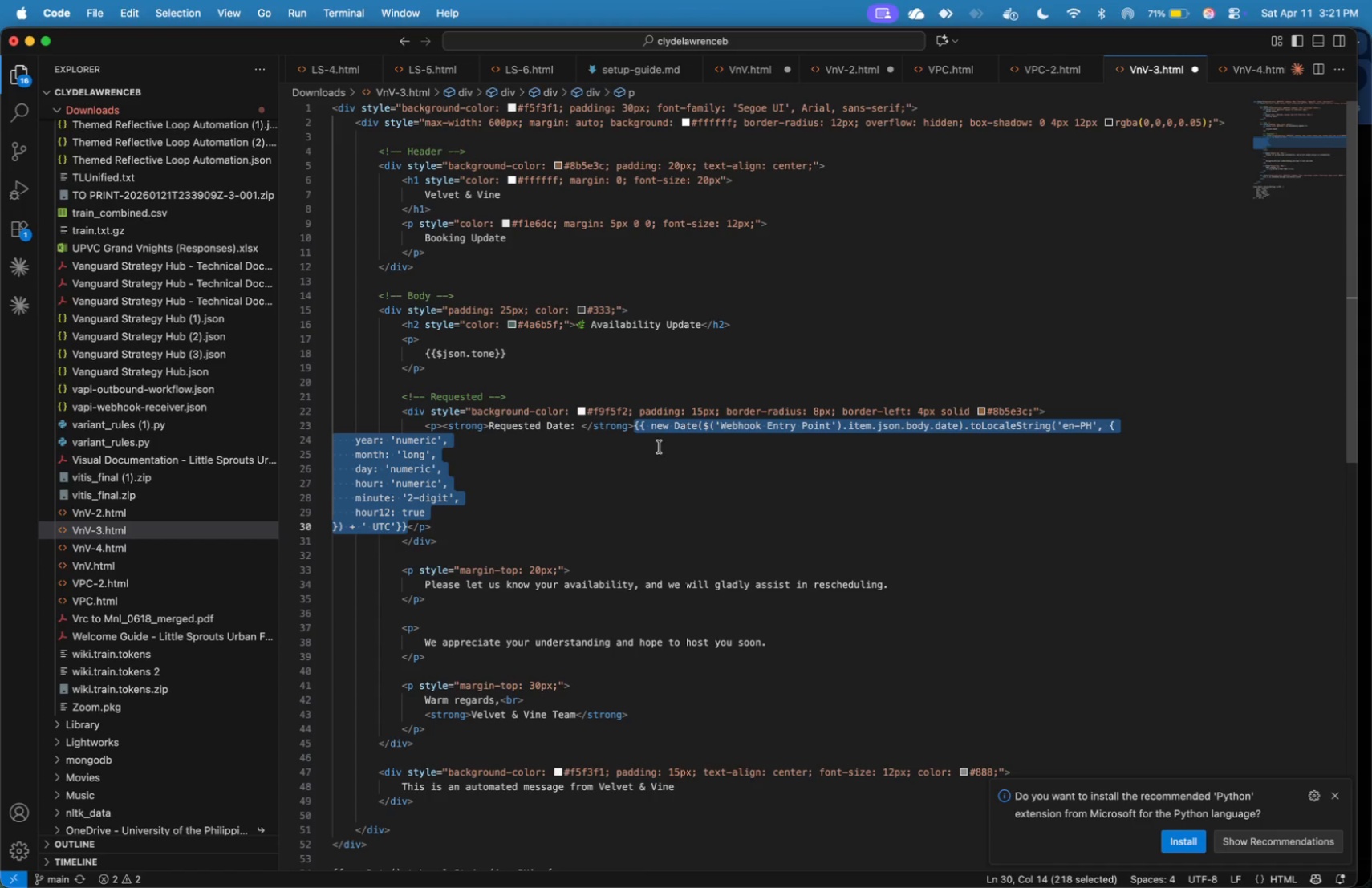 
key(Meta+C)
 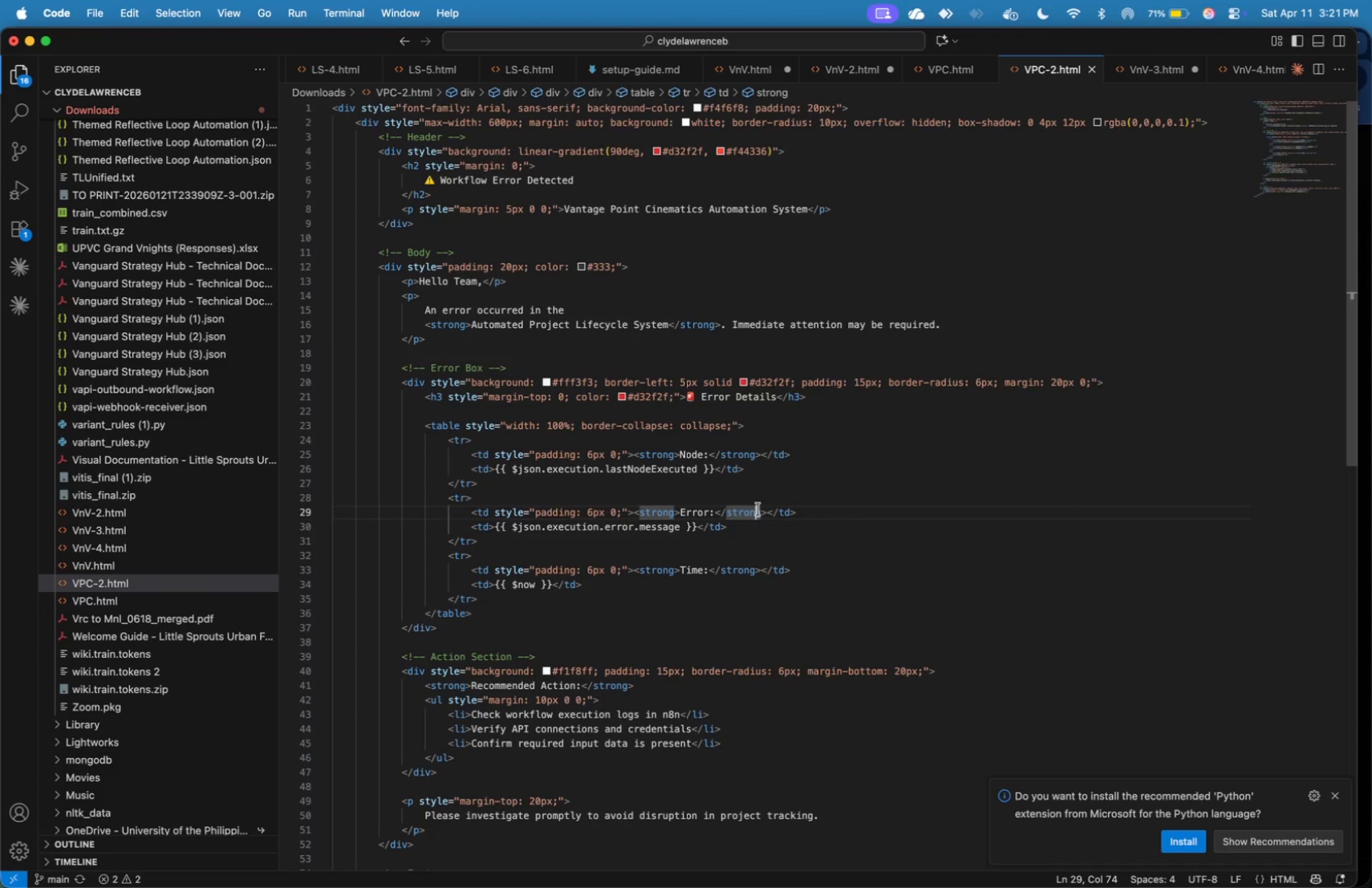 
wait(6.16)
 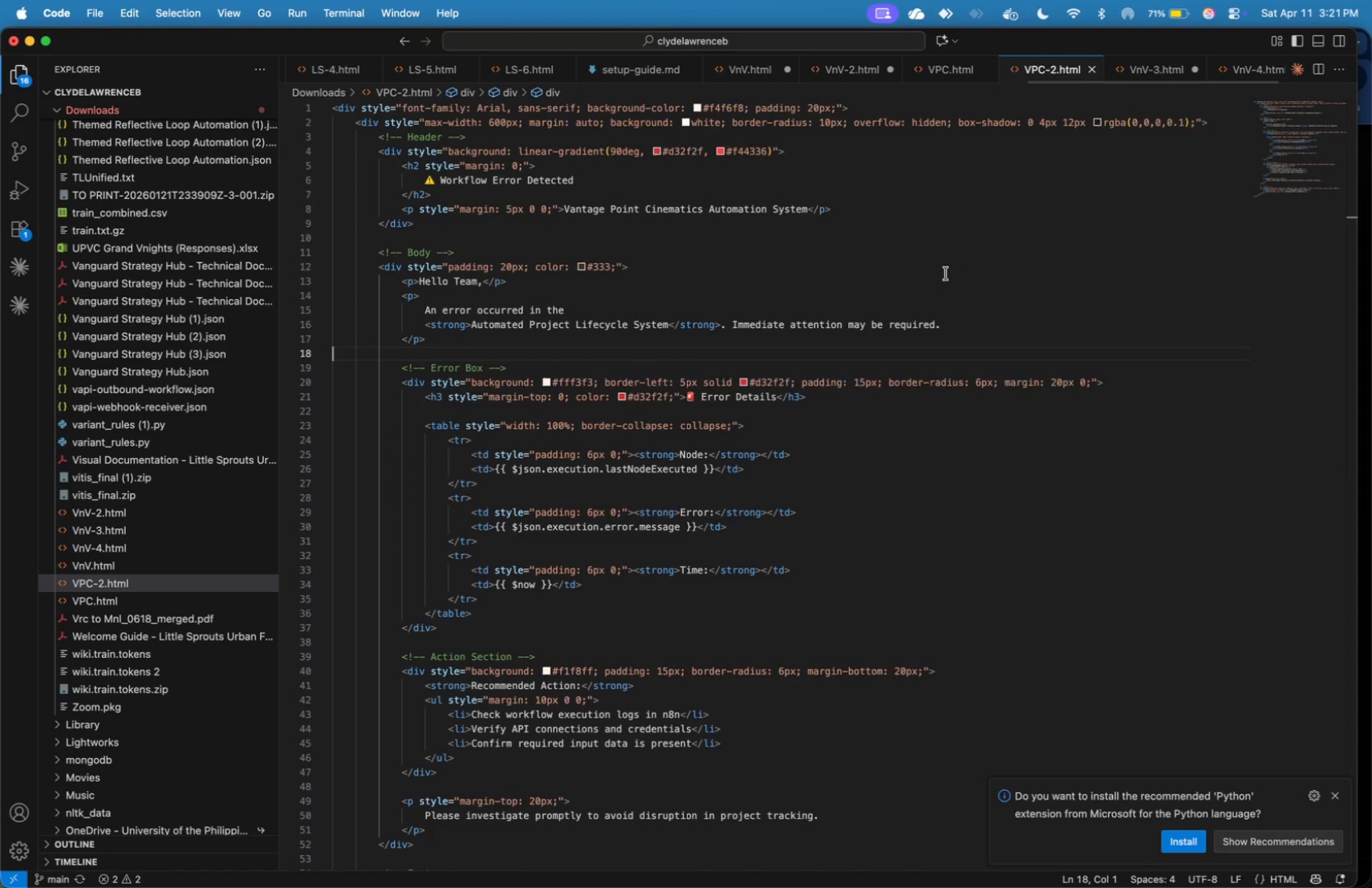 
left_click_drag(start_coordinate=[553, 583], to_coordinate=[497, 583])
 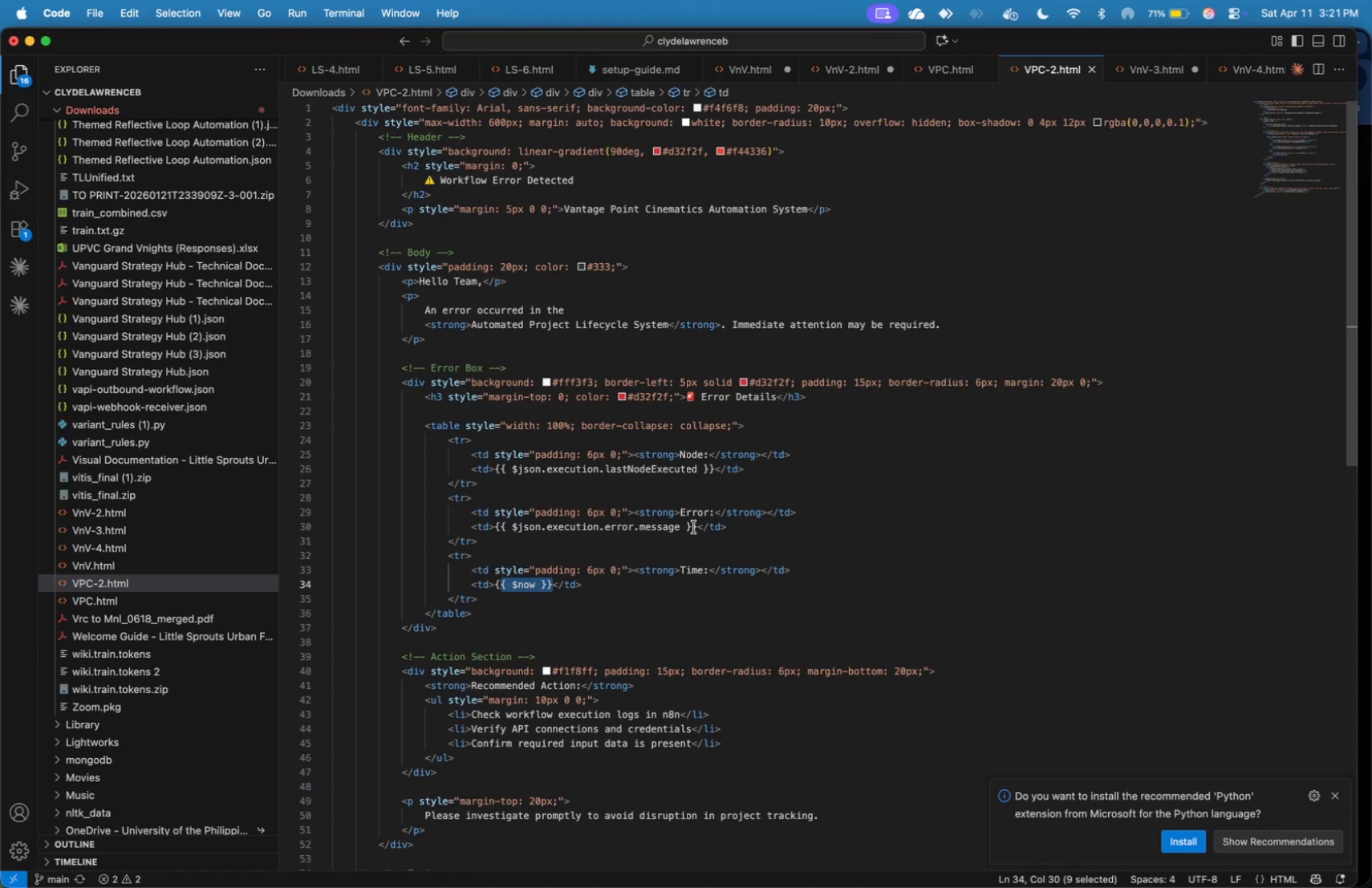 
key(Shift+ArrowLeft)
 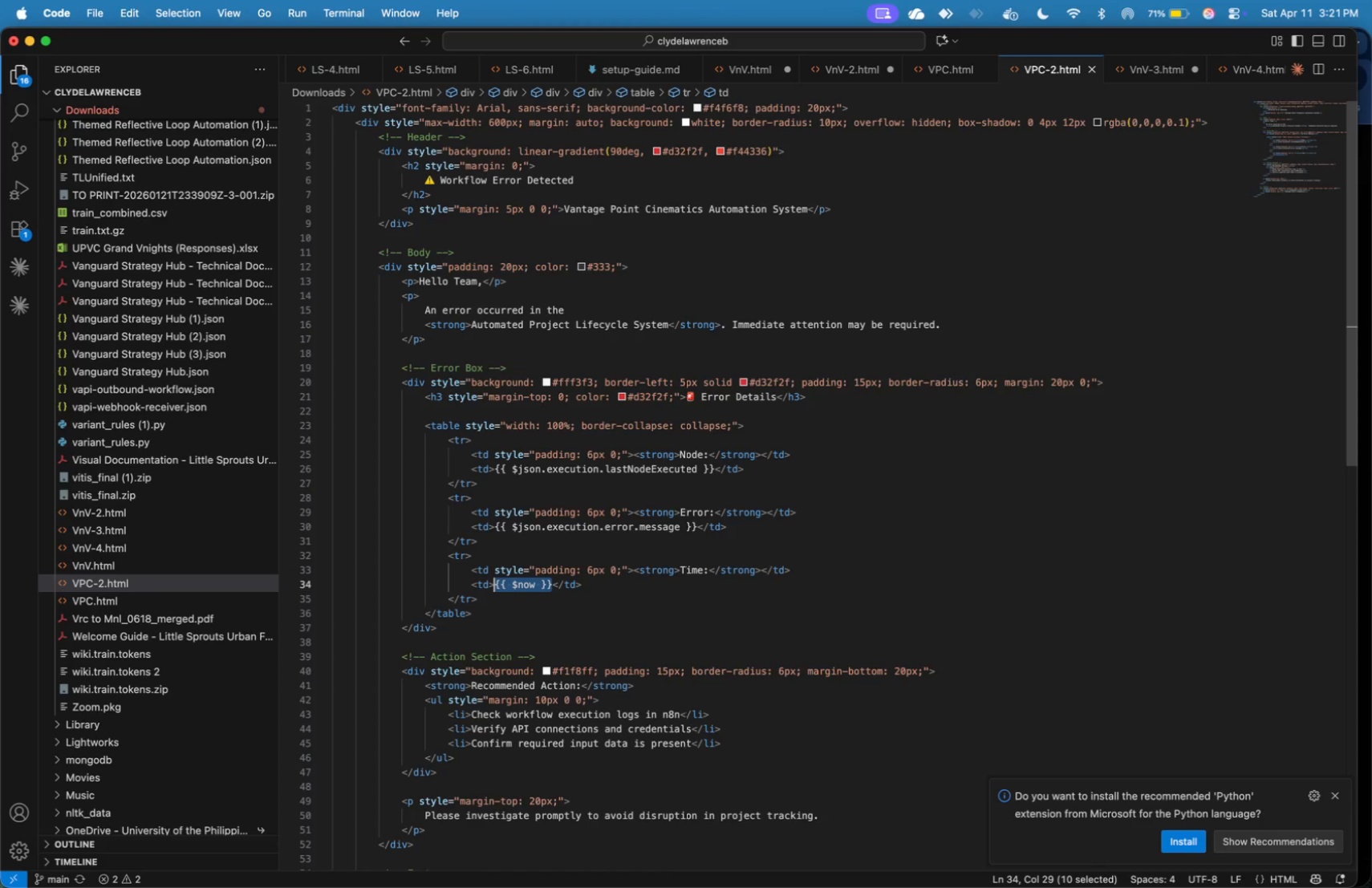 
key(Meta+V)
 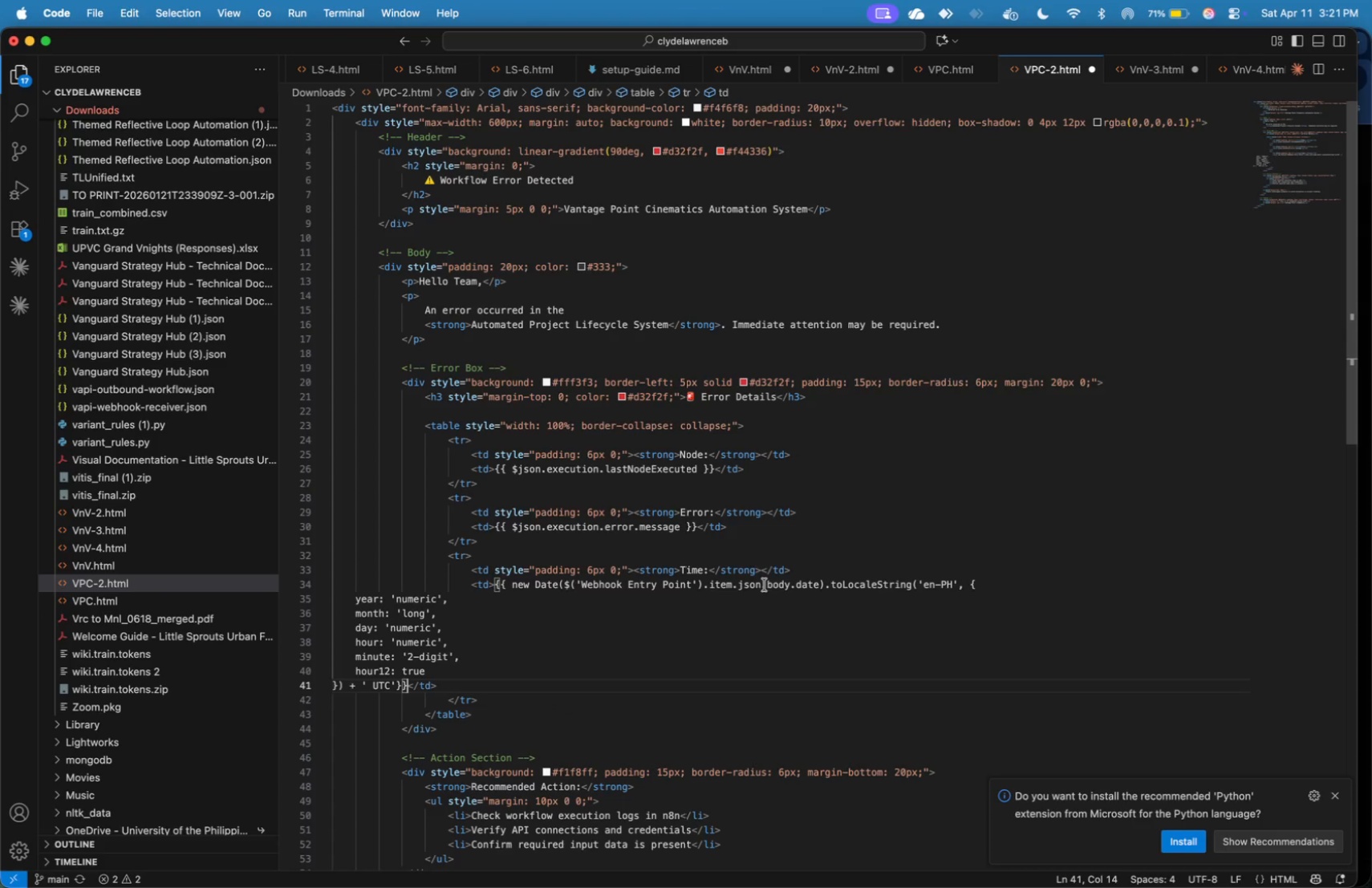 
wait(5.48)
 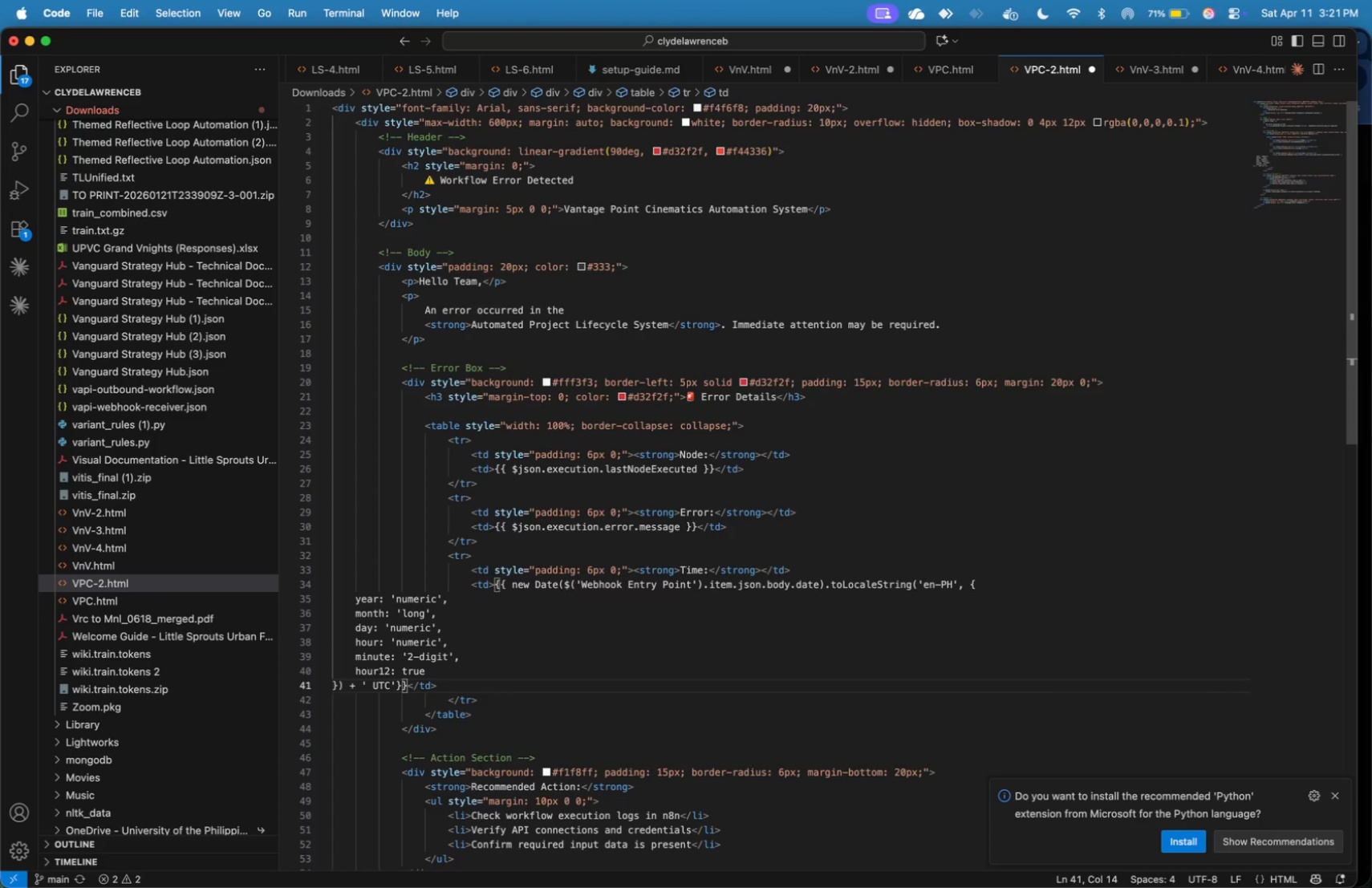 
left_click_drag(start_coordinate=[700, 586], to_coordinate=[574, 585])
 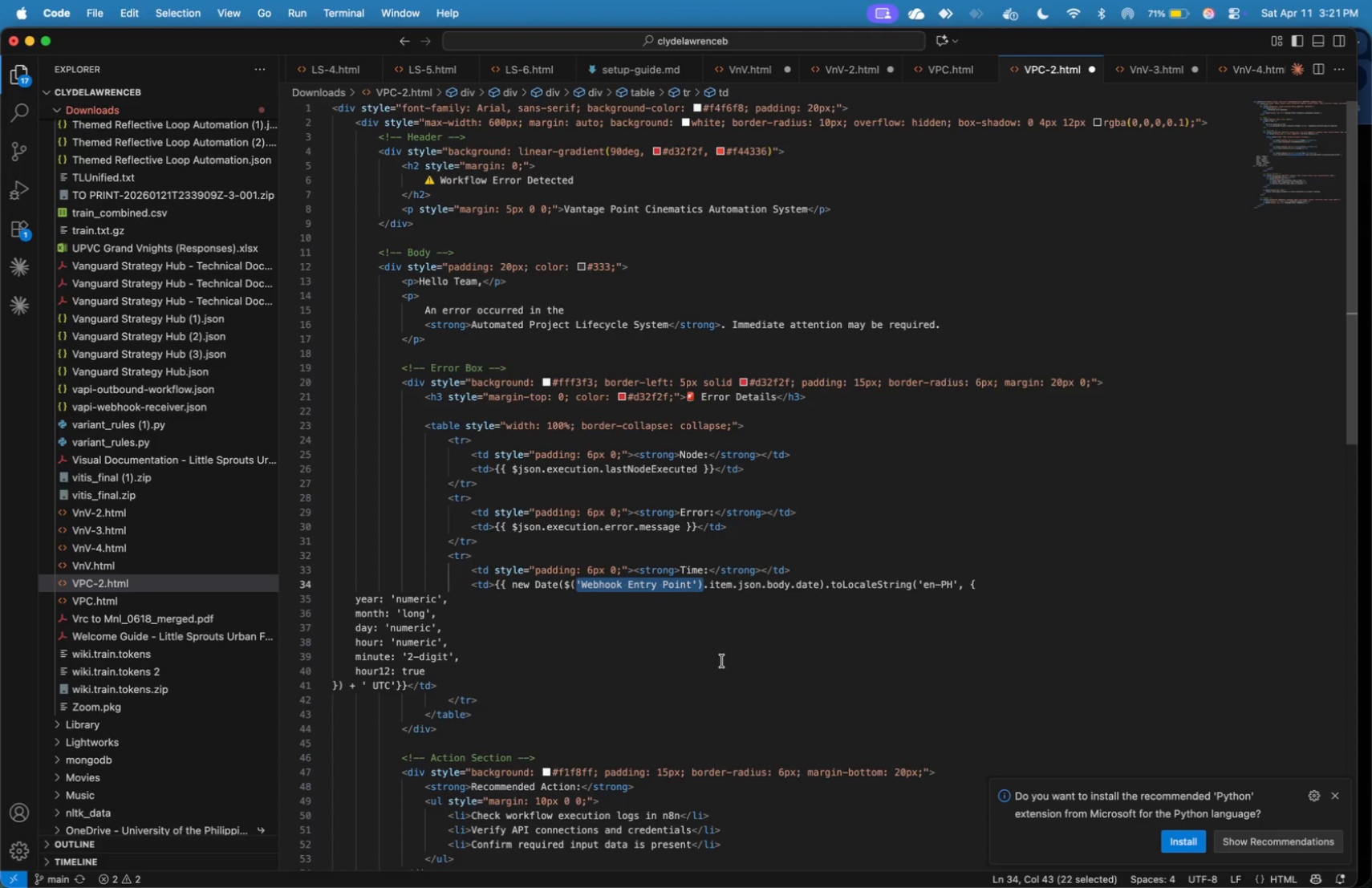 
left_click([729, 656])
 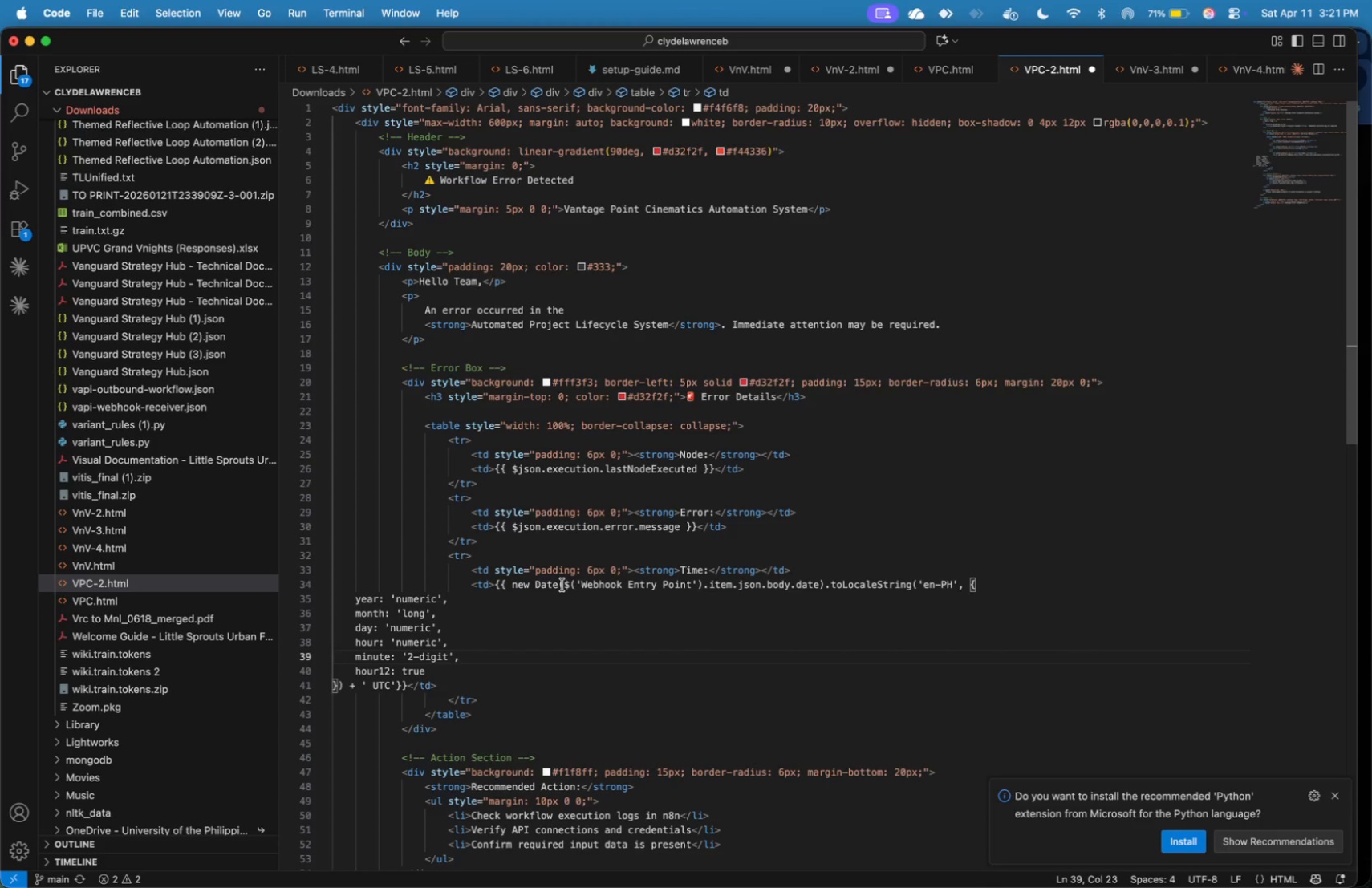 
left_click_drag(start_coordinate=[562, 585], to_coordinate=[703, 584])
 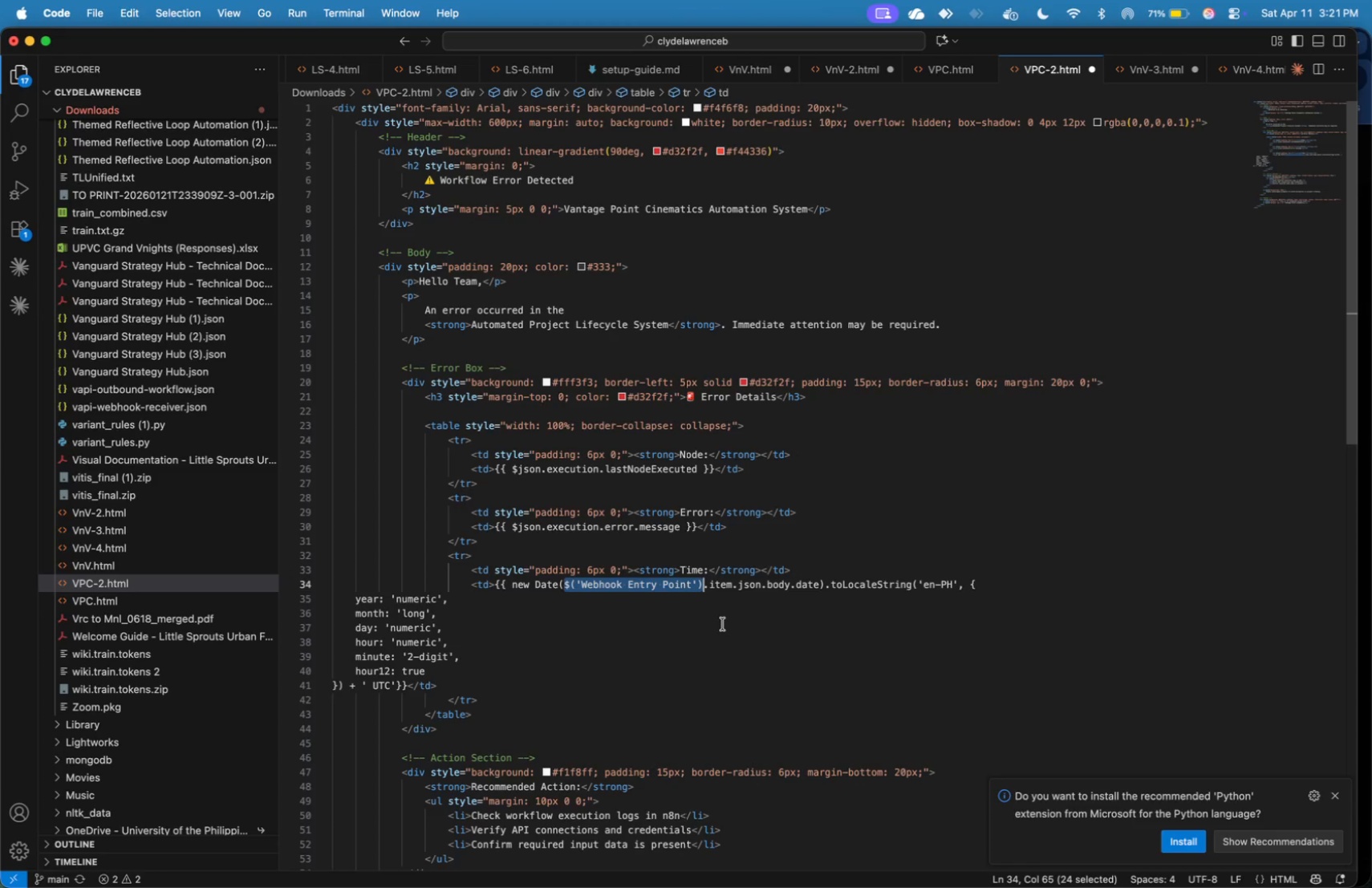 
wait(5.02)
 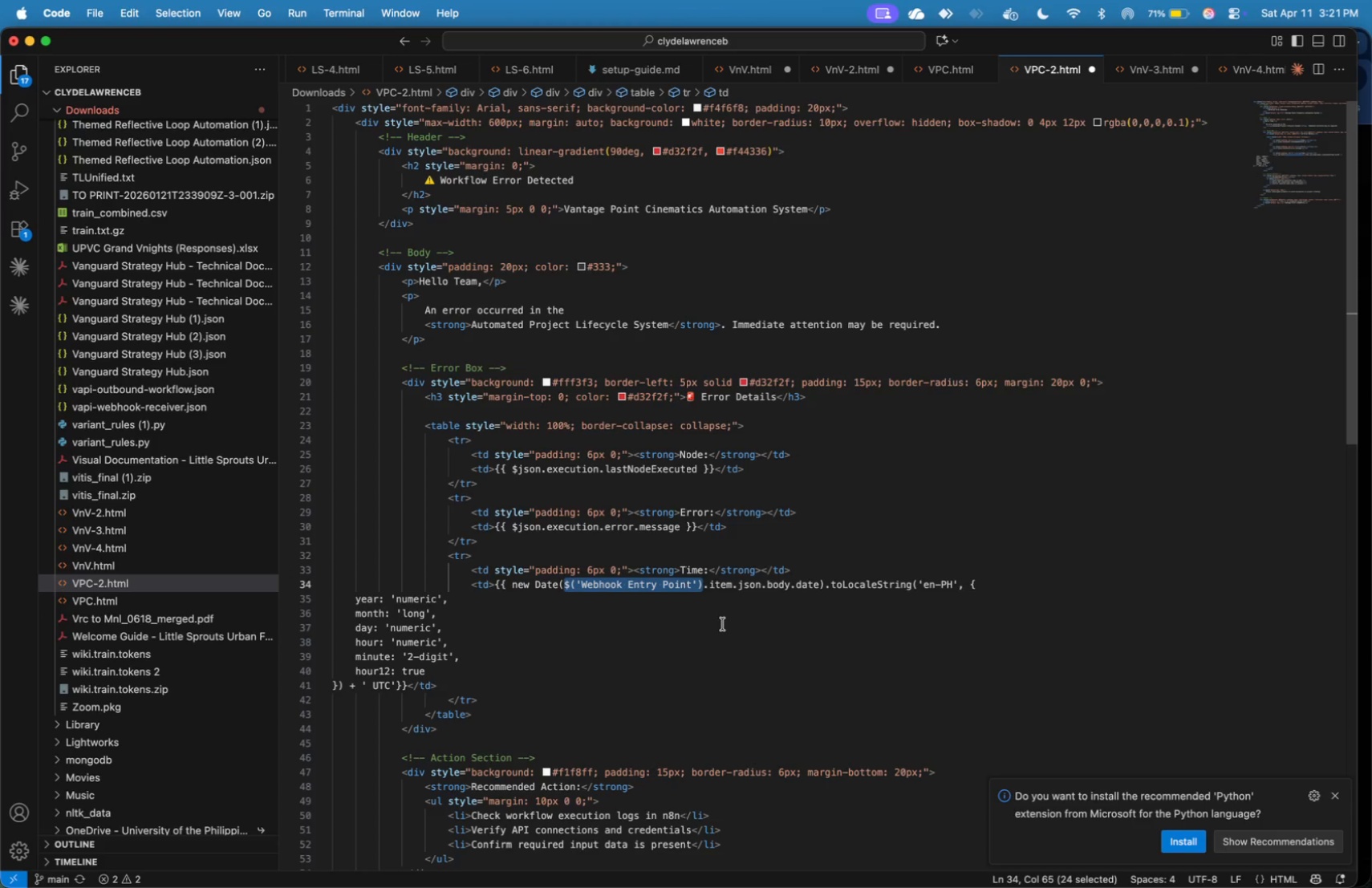 
left_click([721, 623])
 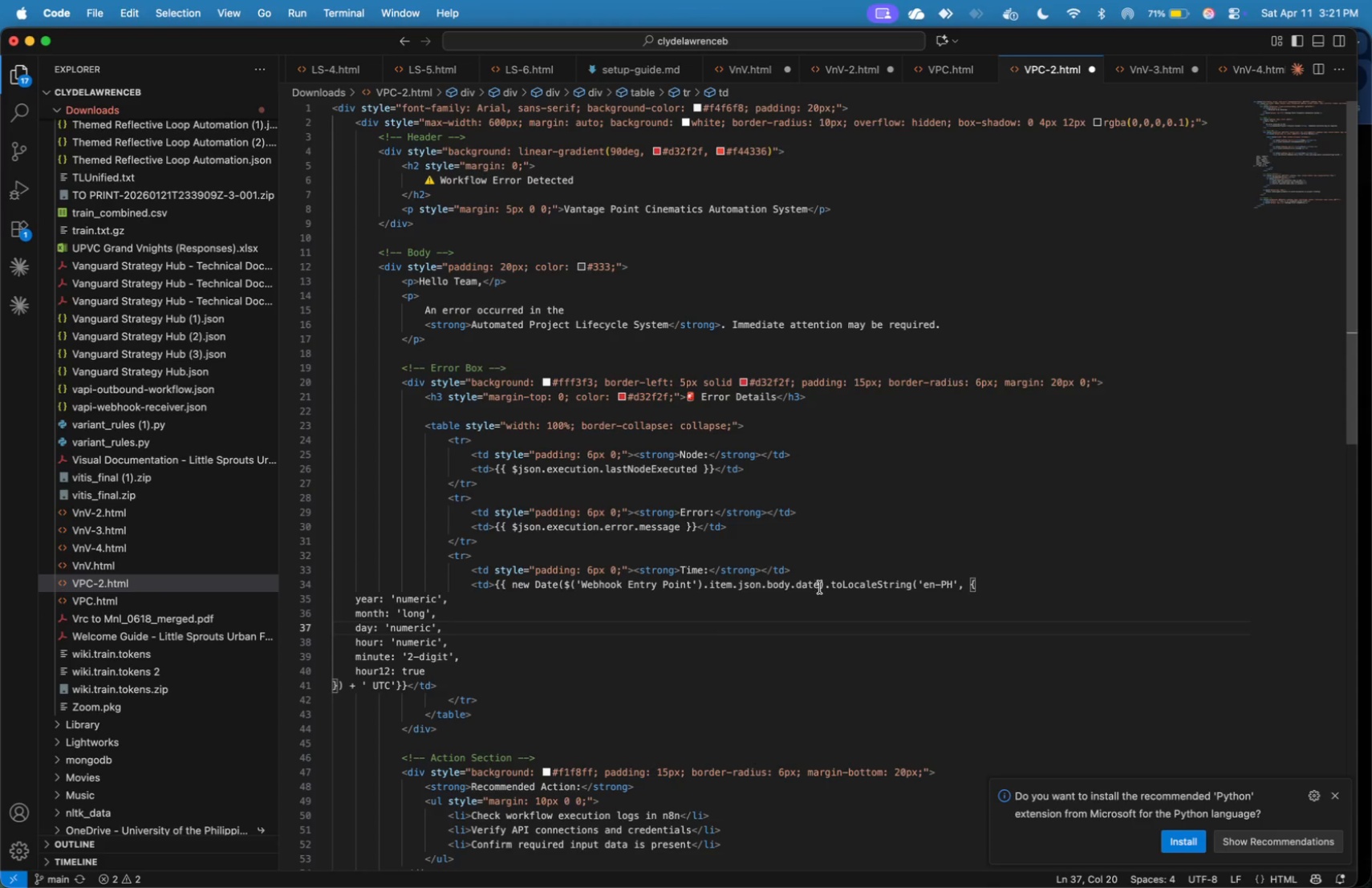 
left_click_drag(start_coordinate=[820, 588], to_coordinate=[565, 586])
 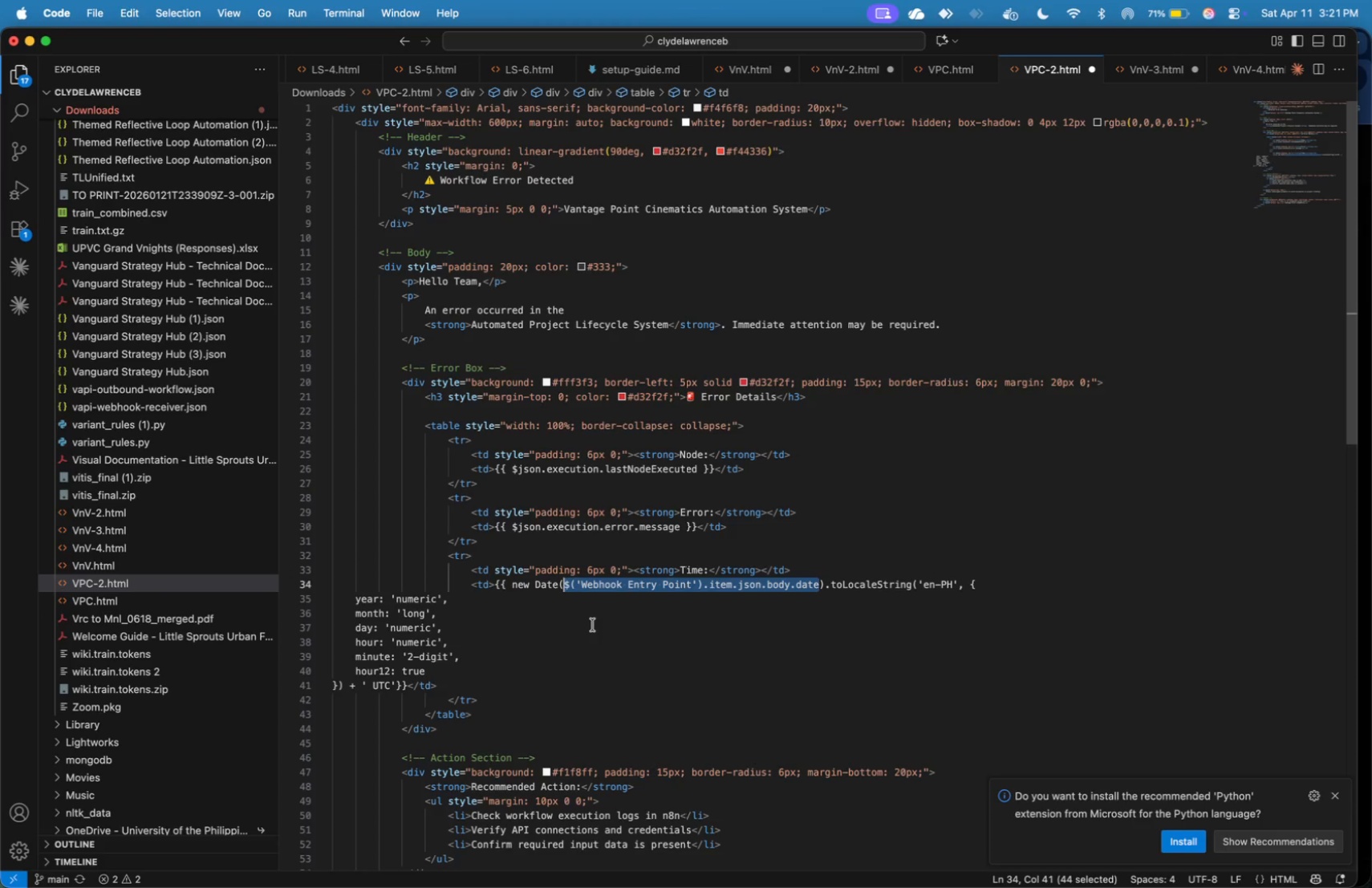 
left_click([593, 625])
 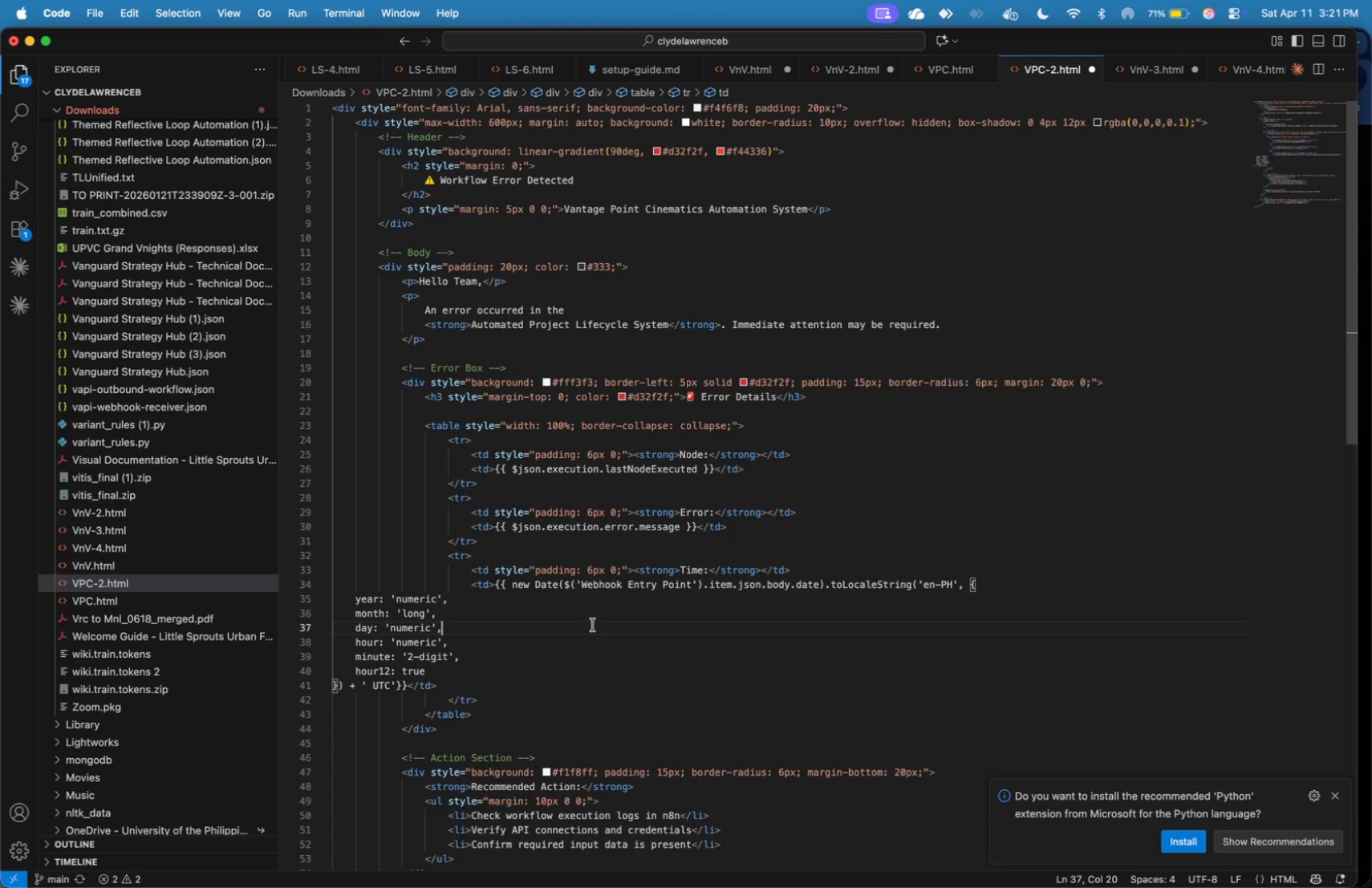 
key(Meta+Z)
 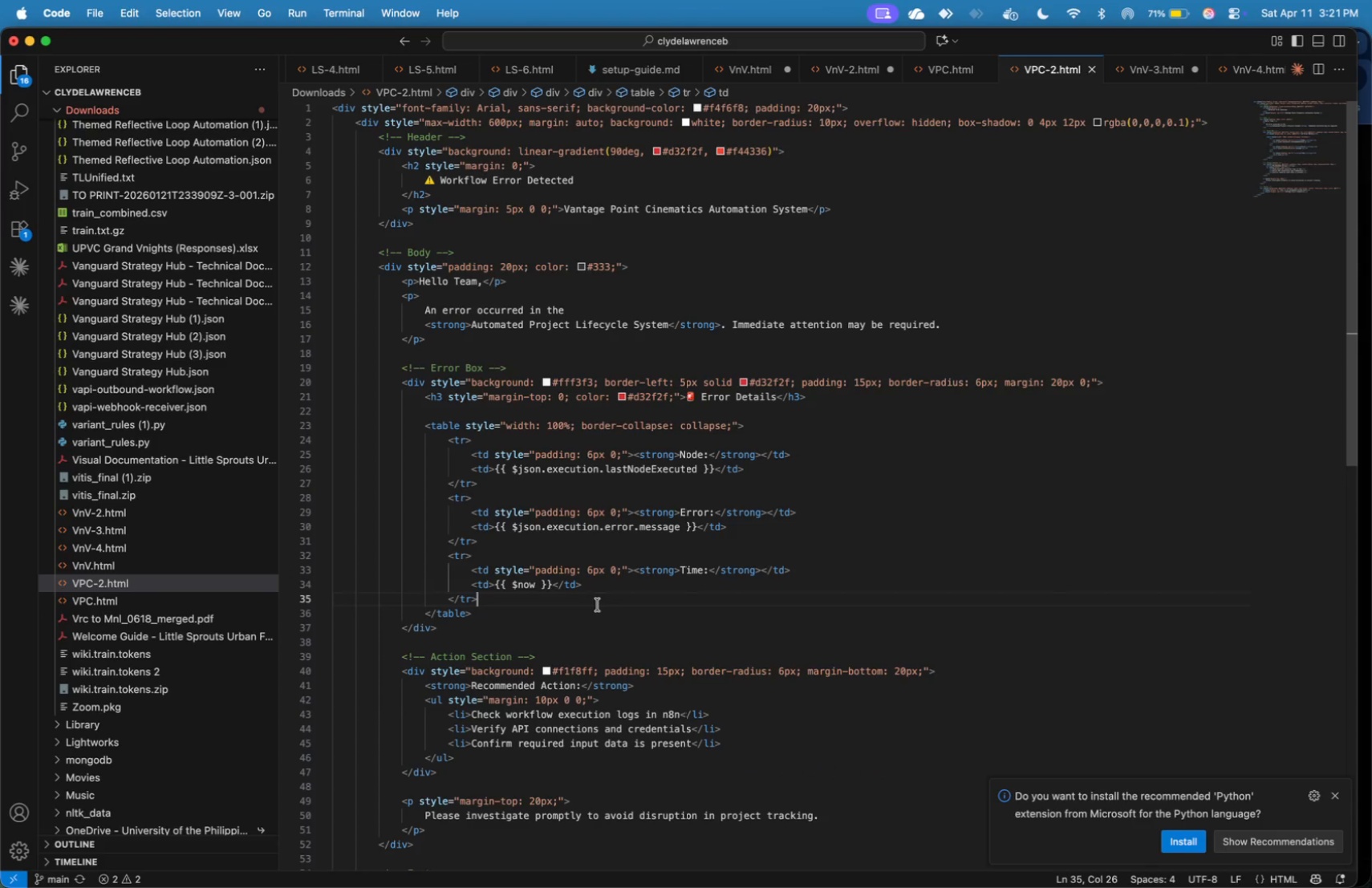 
double_click([601, 587])
 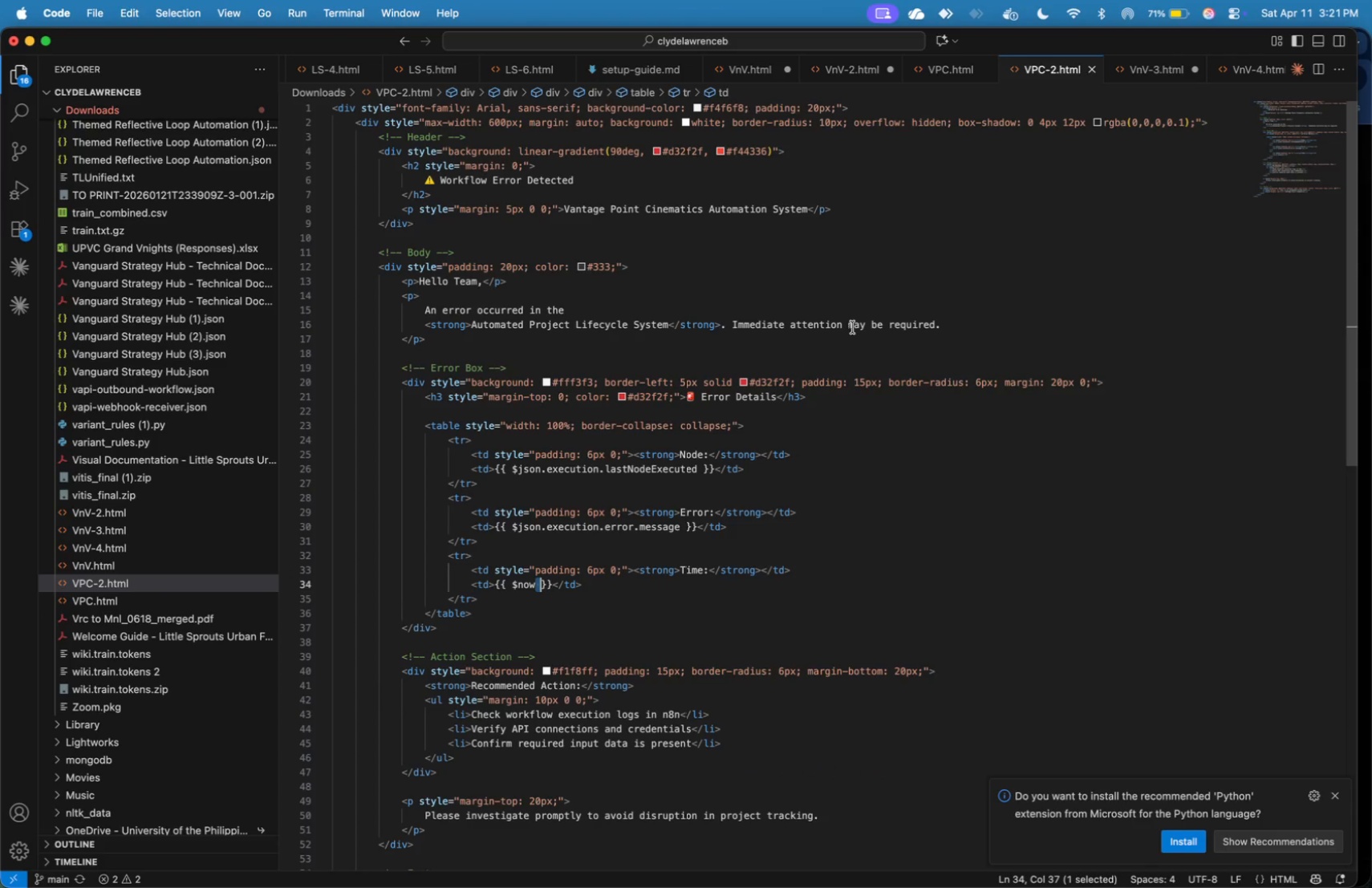 
left_click([743, 380])
 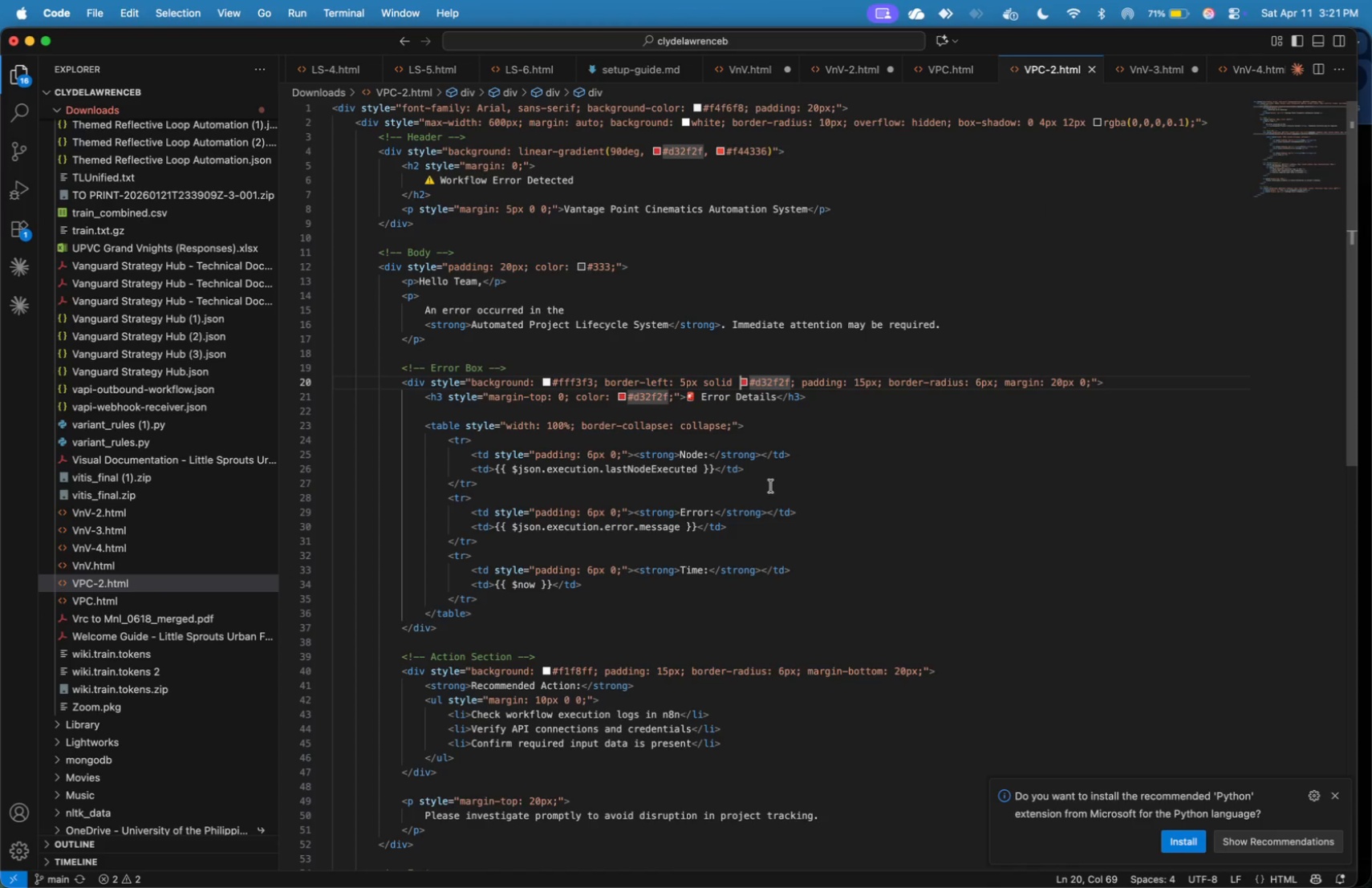 
left_click([771, 486])
 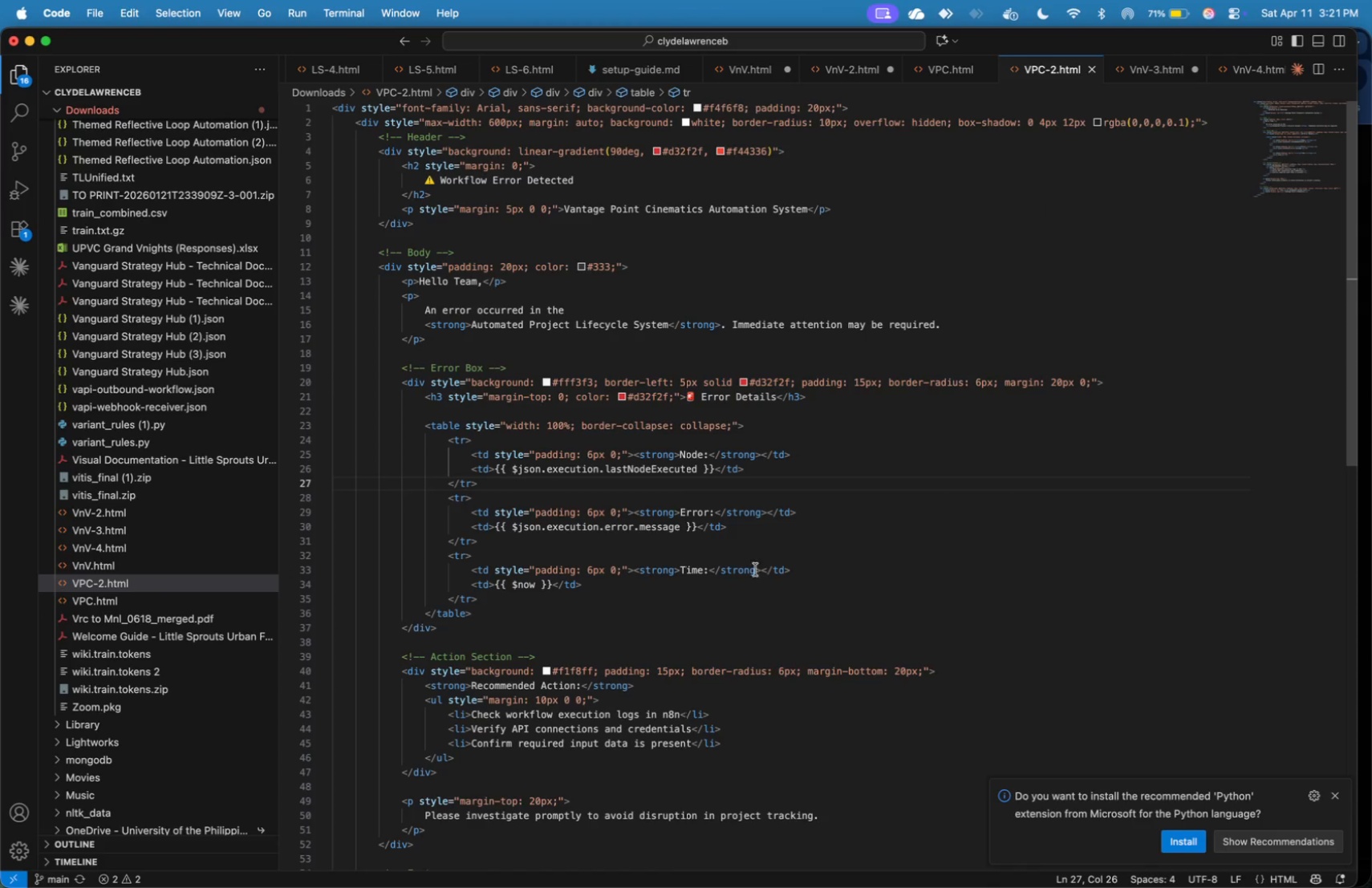 
left_click([789, 594])
 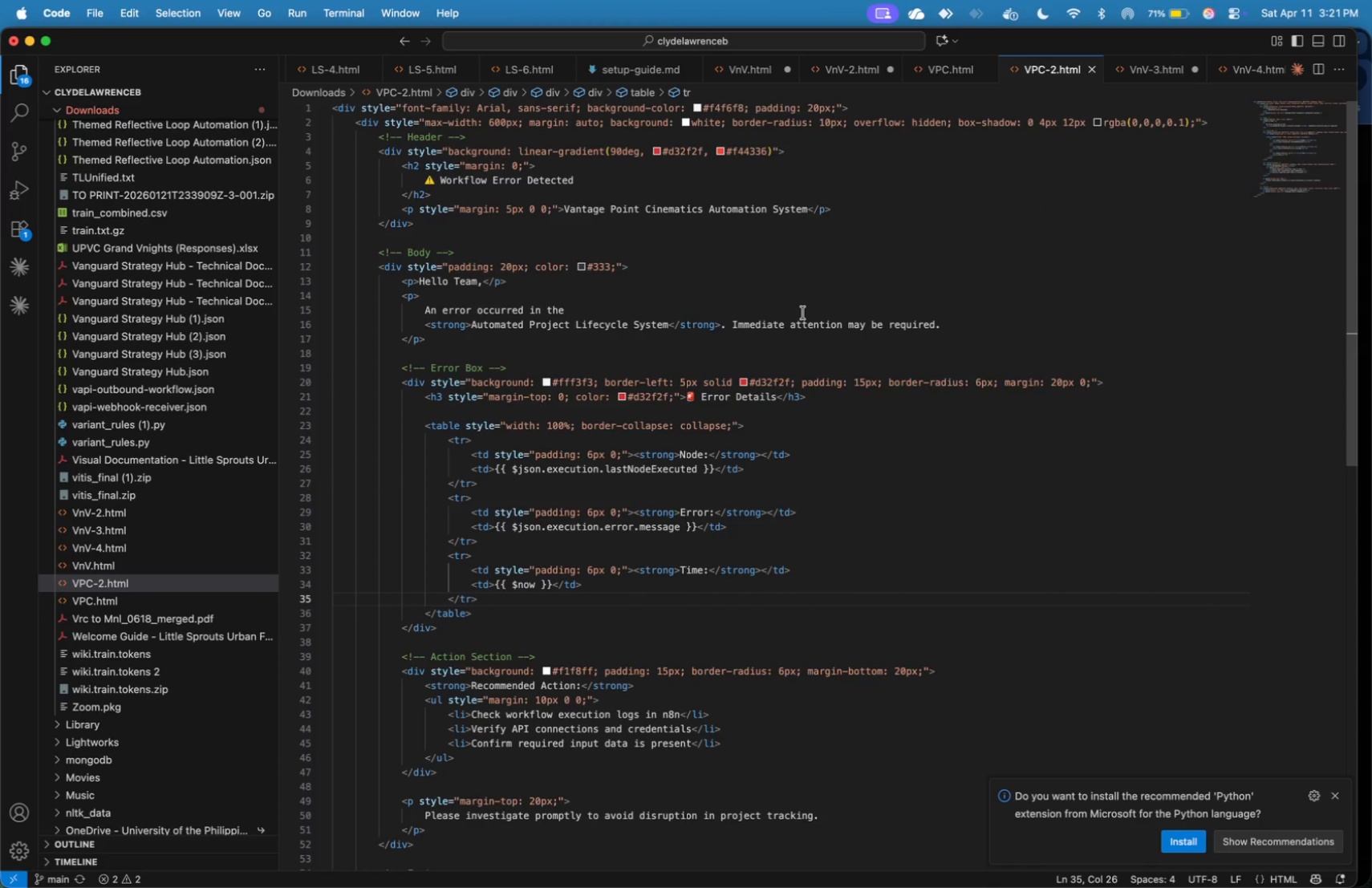 
left_click([803, 313])
 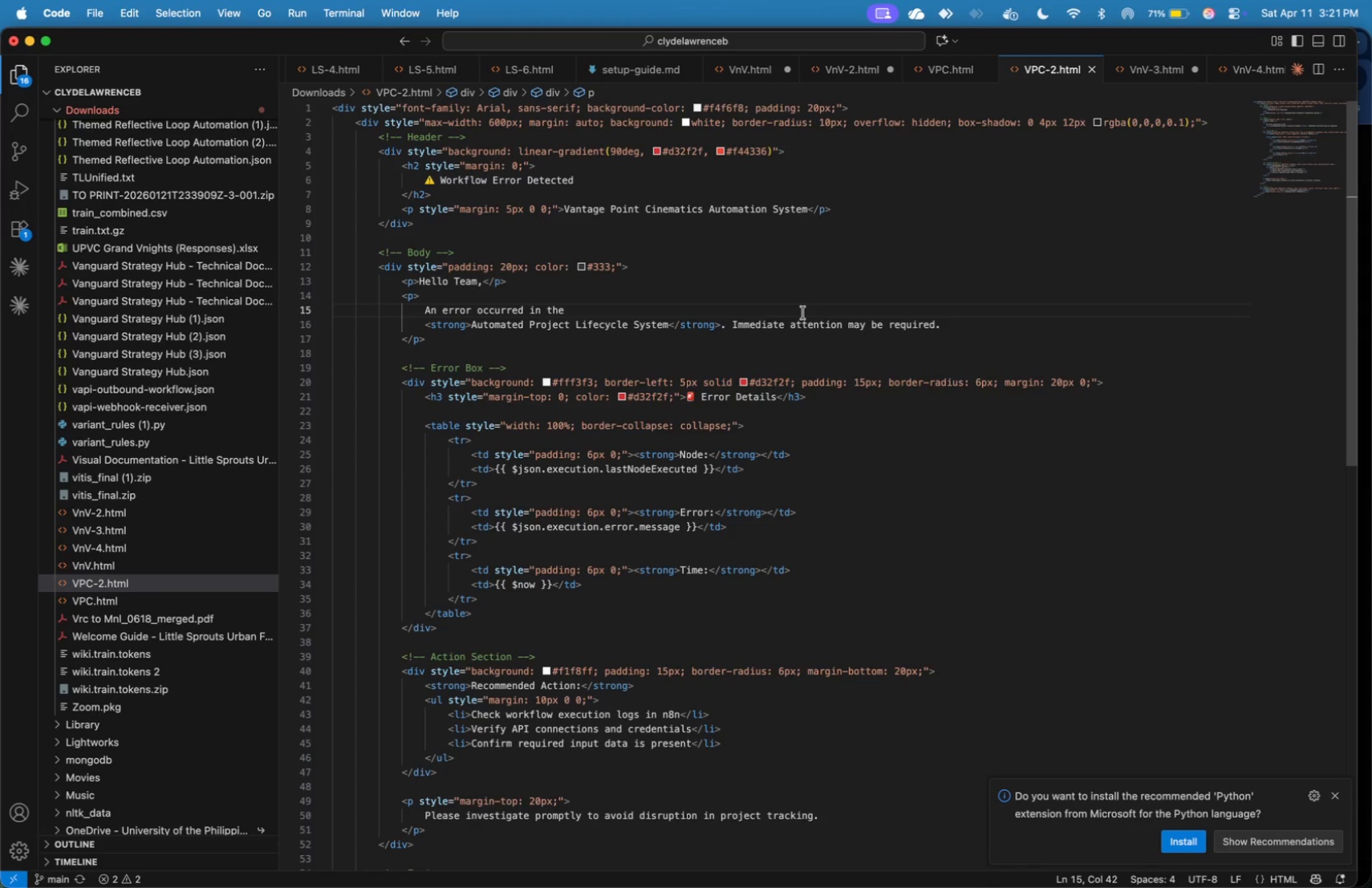 
scroll: coordinate [803, 313], scroll_direction: up, amount: 6.0
 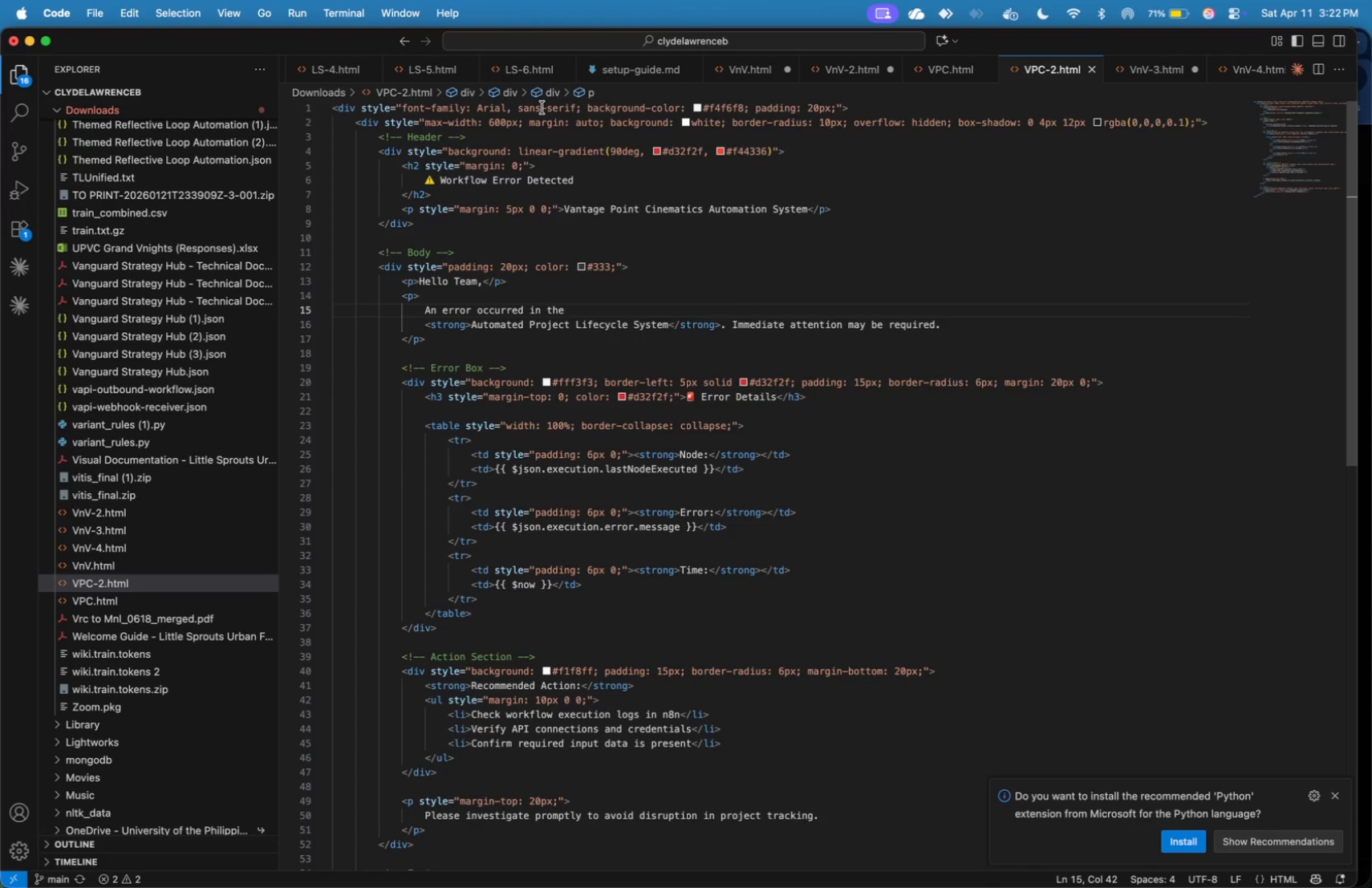 
left_click([544, 111])
 